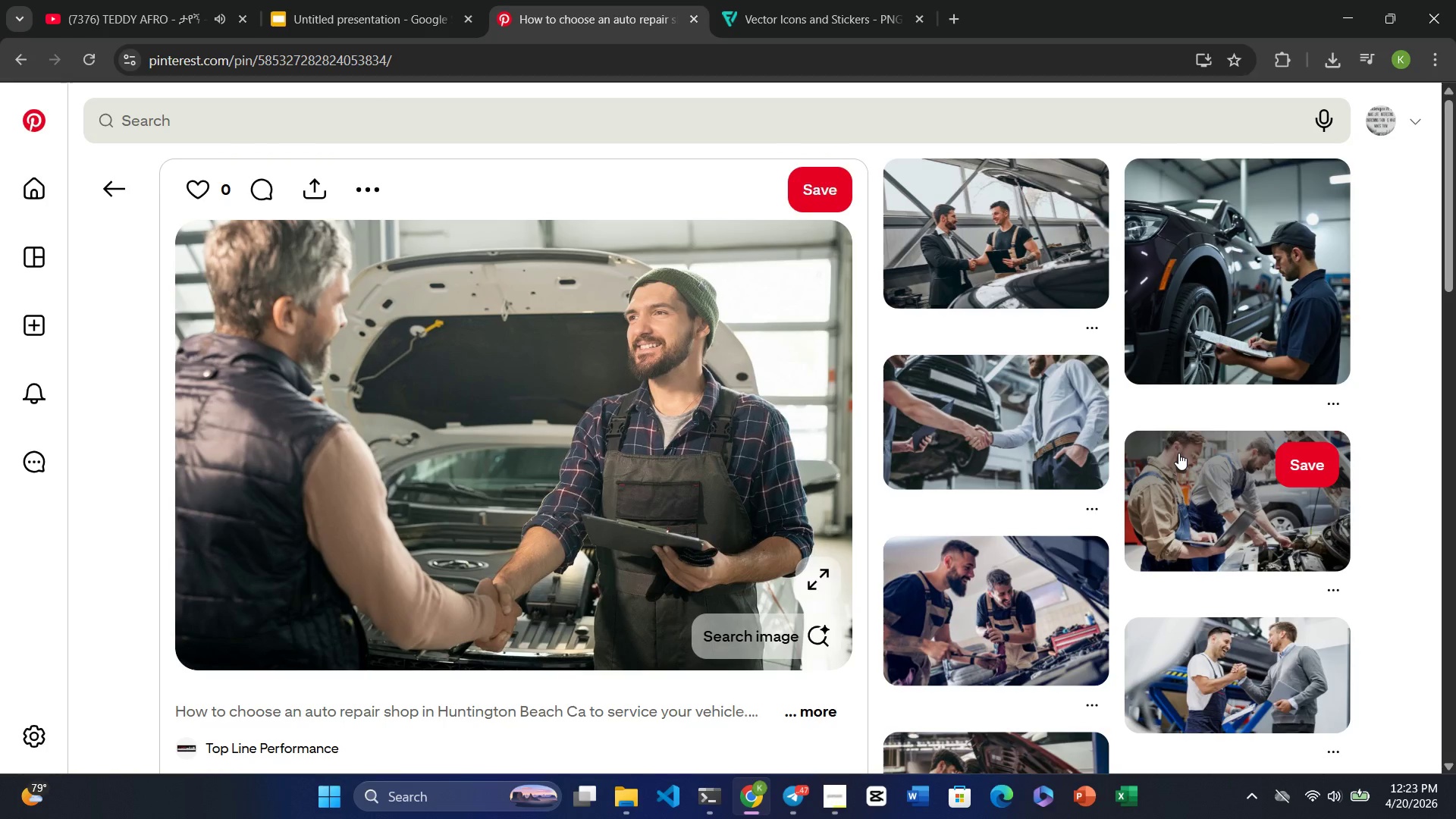 
right_click([491, 454])
 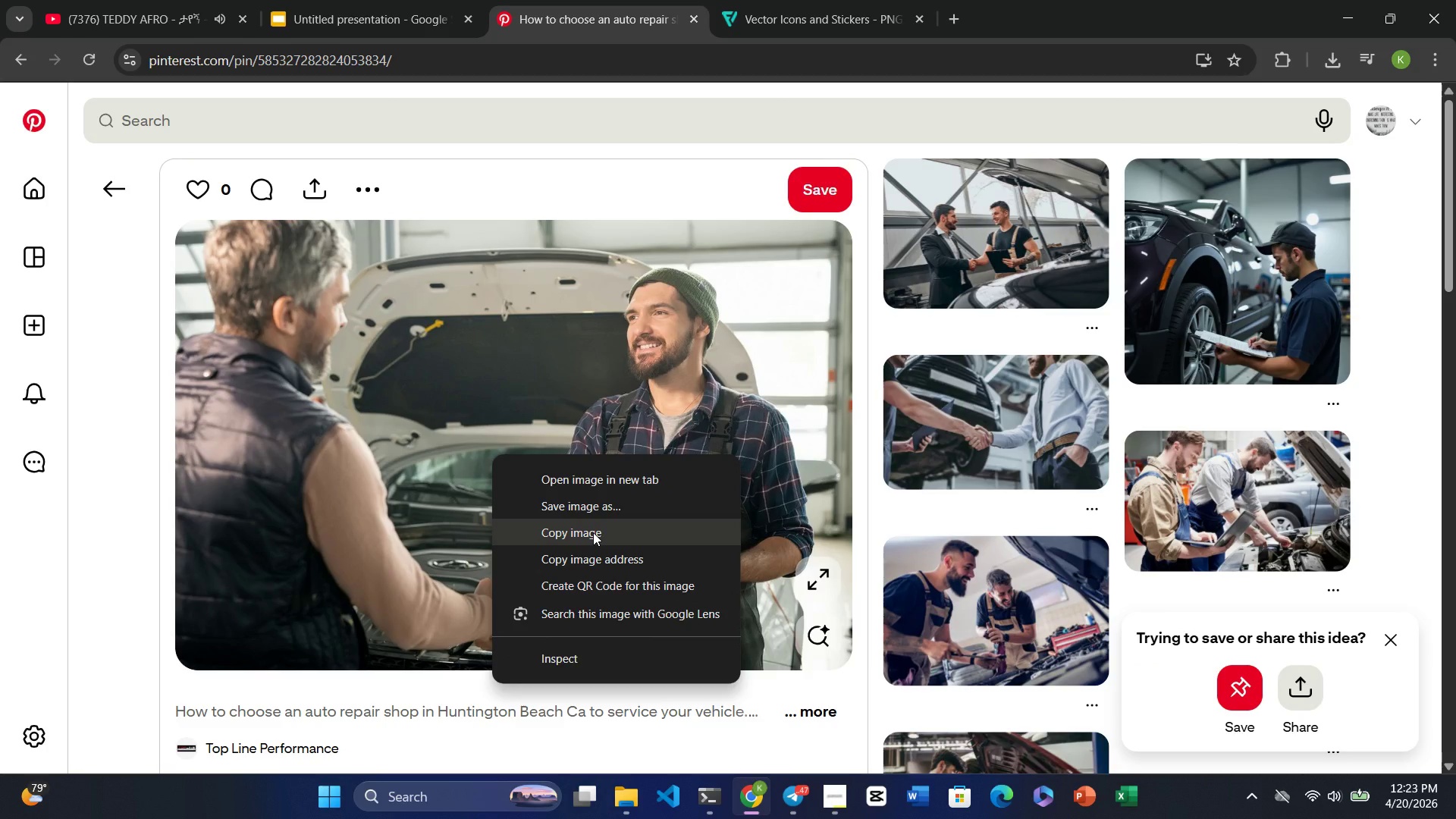 
left_click([593, 506])
 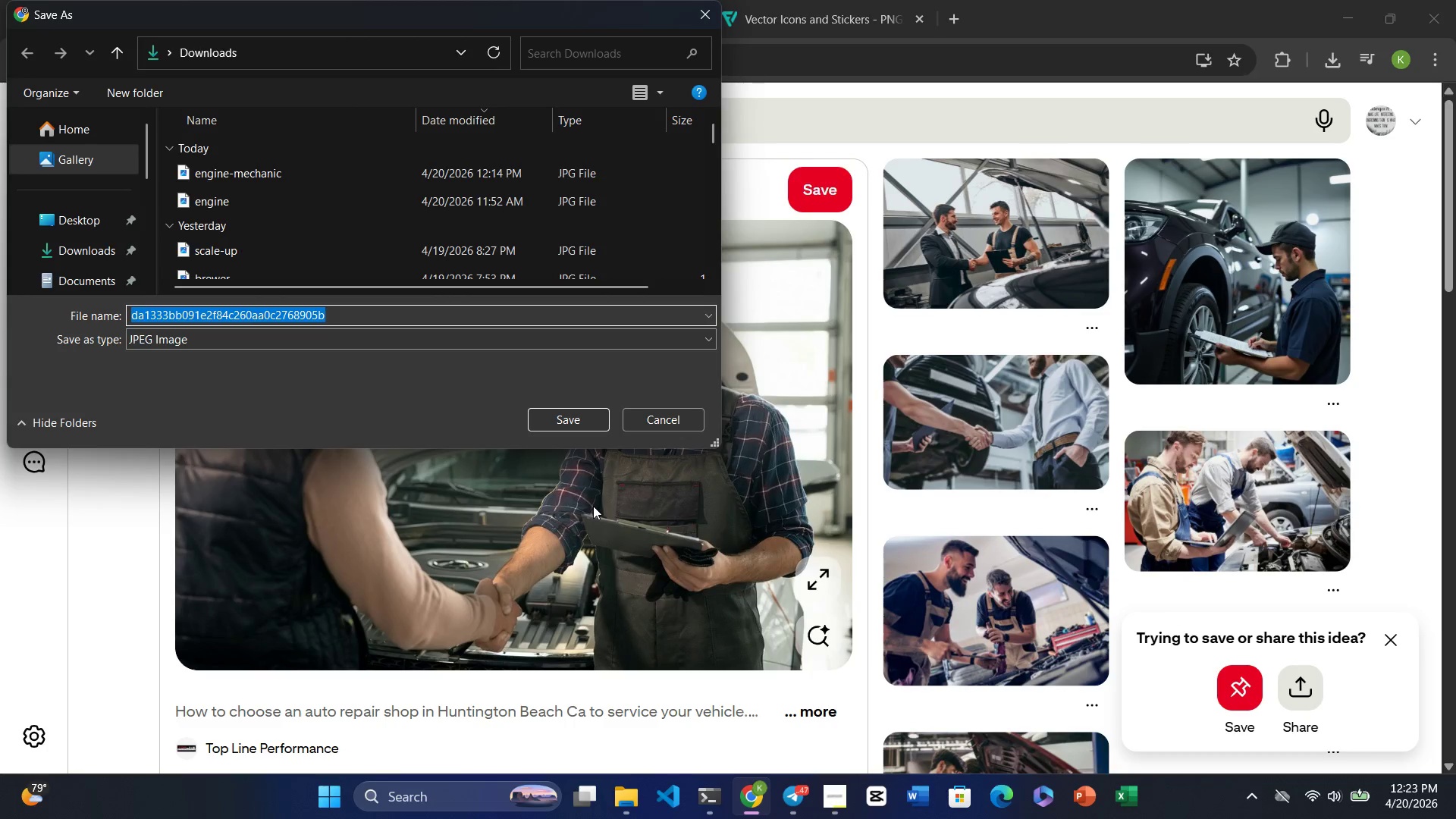 
type(machanic+client)
 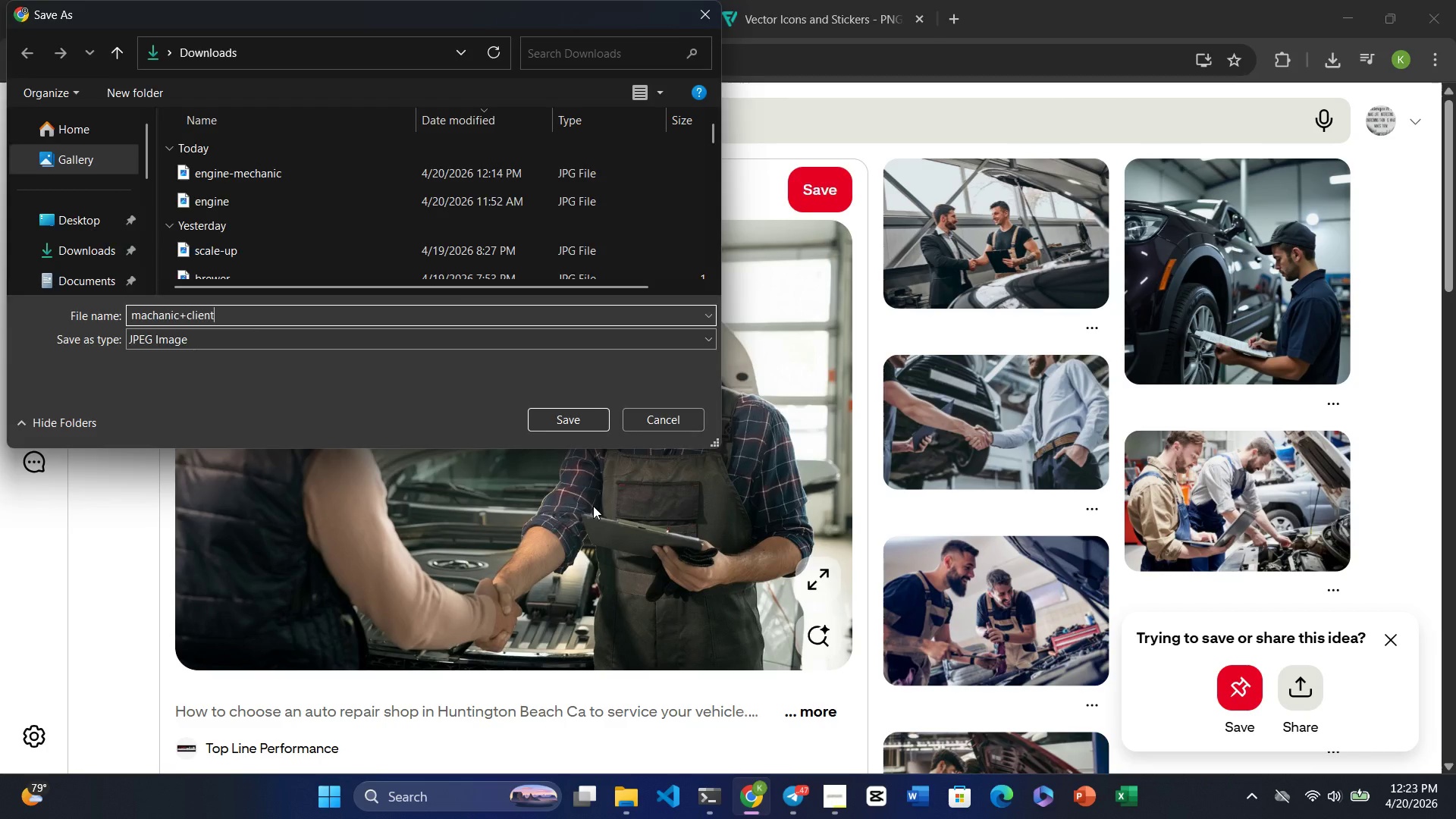 
key(Enter)
 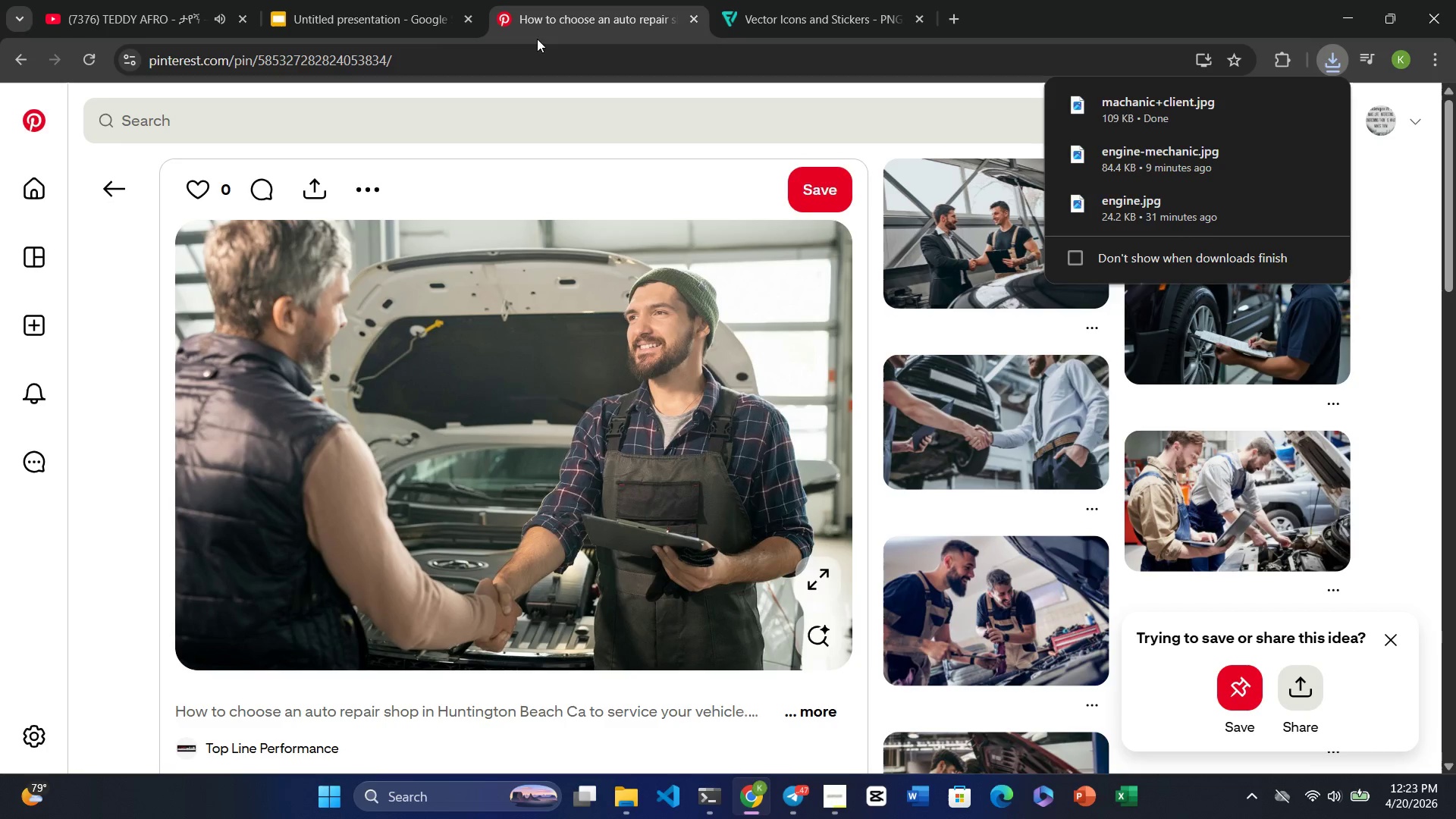 
left_click([366, 22])
 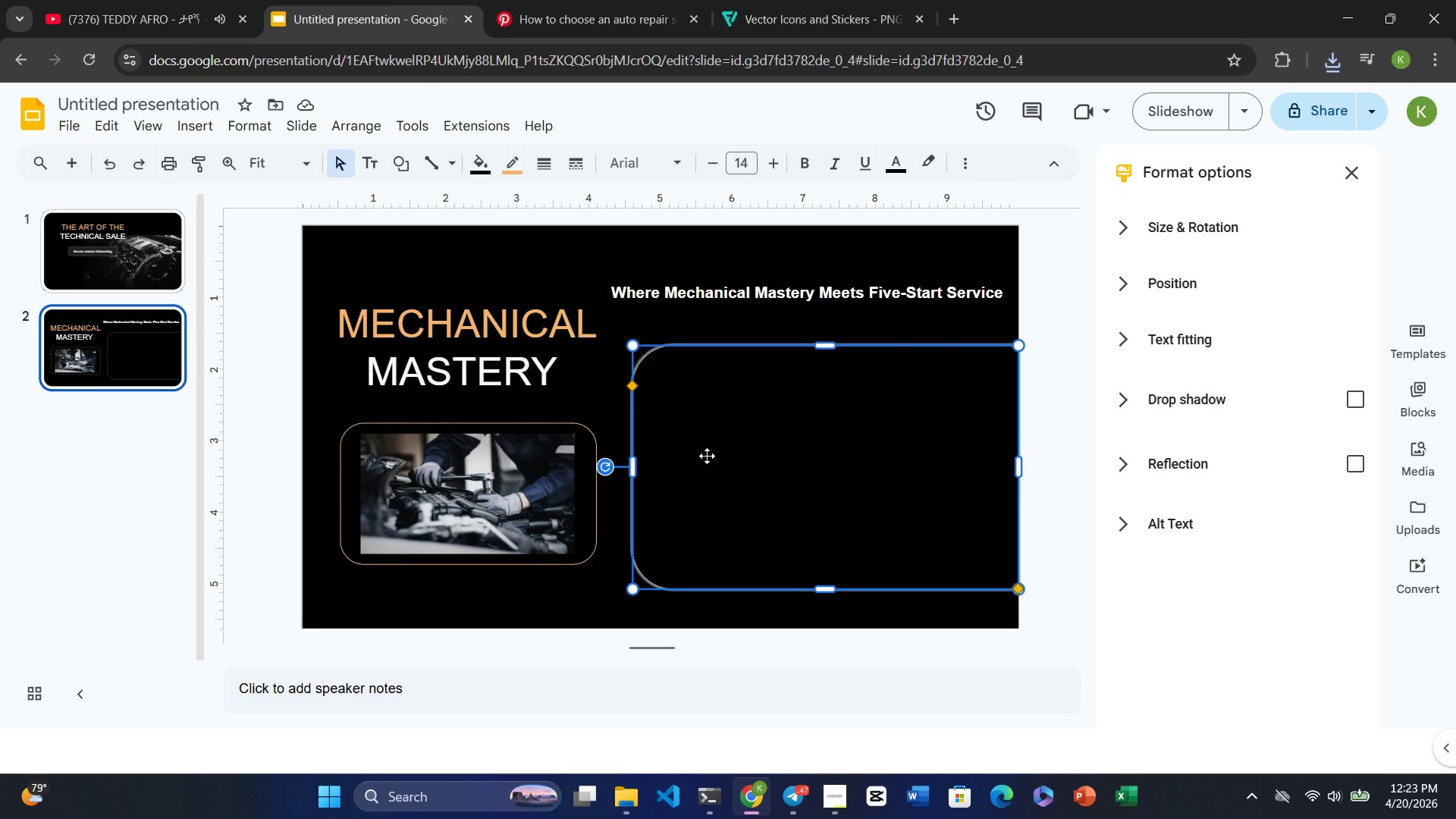 
wait(6.22)
 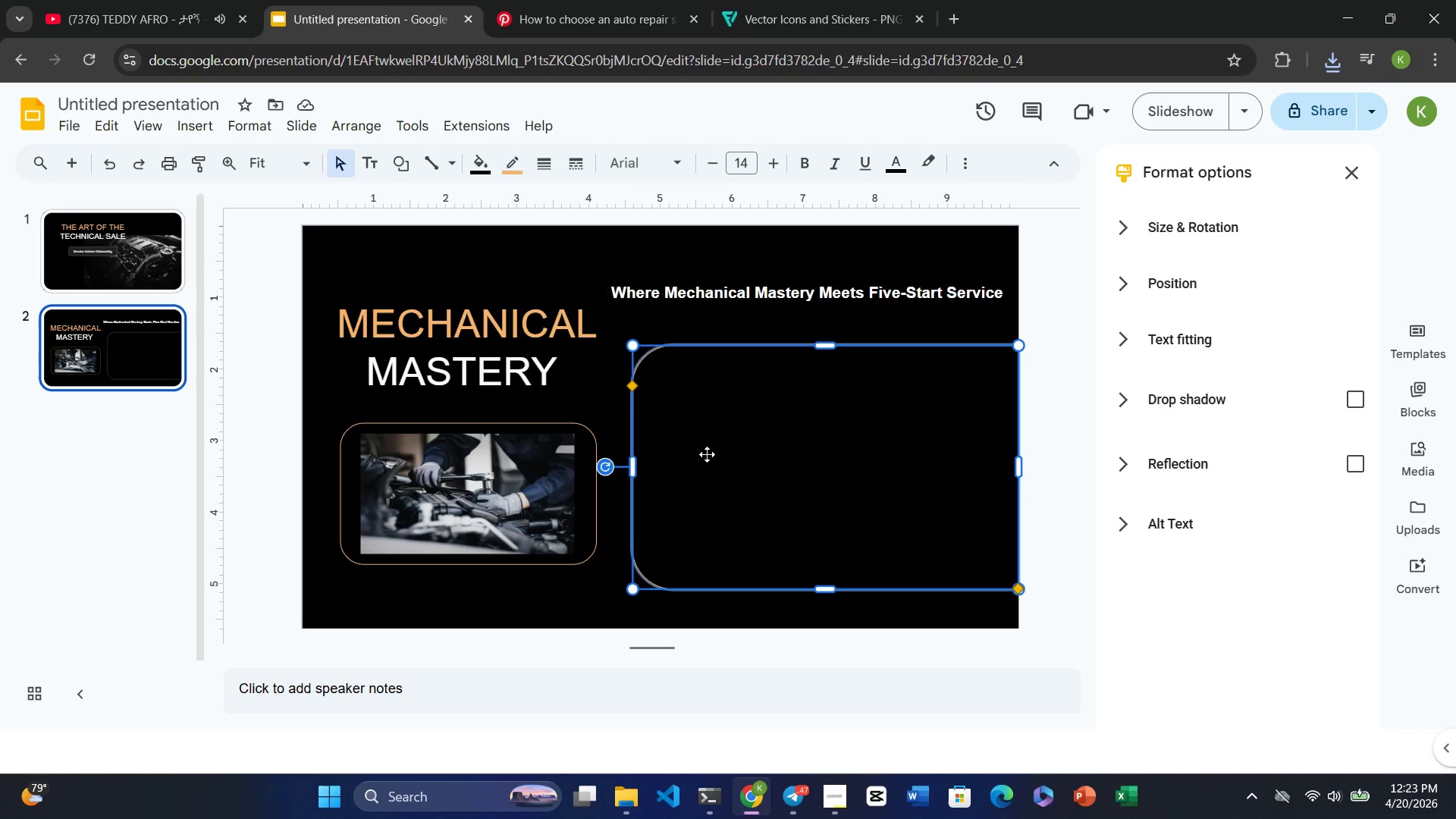 
left_click([552, 6])
 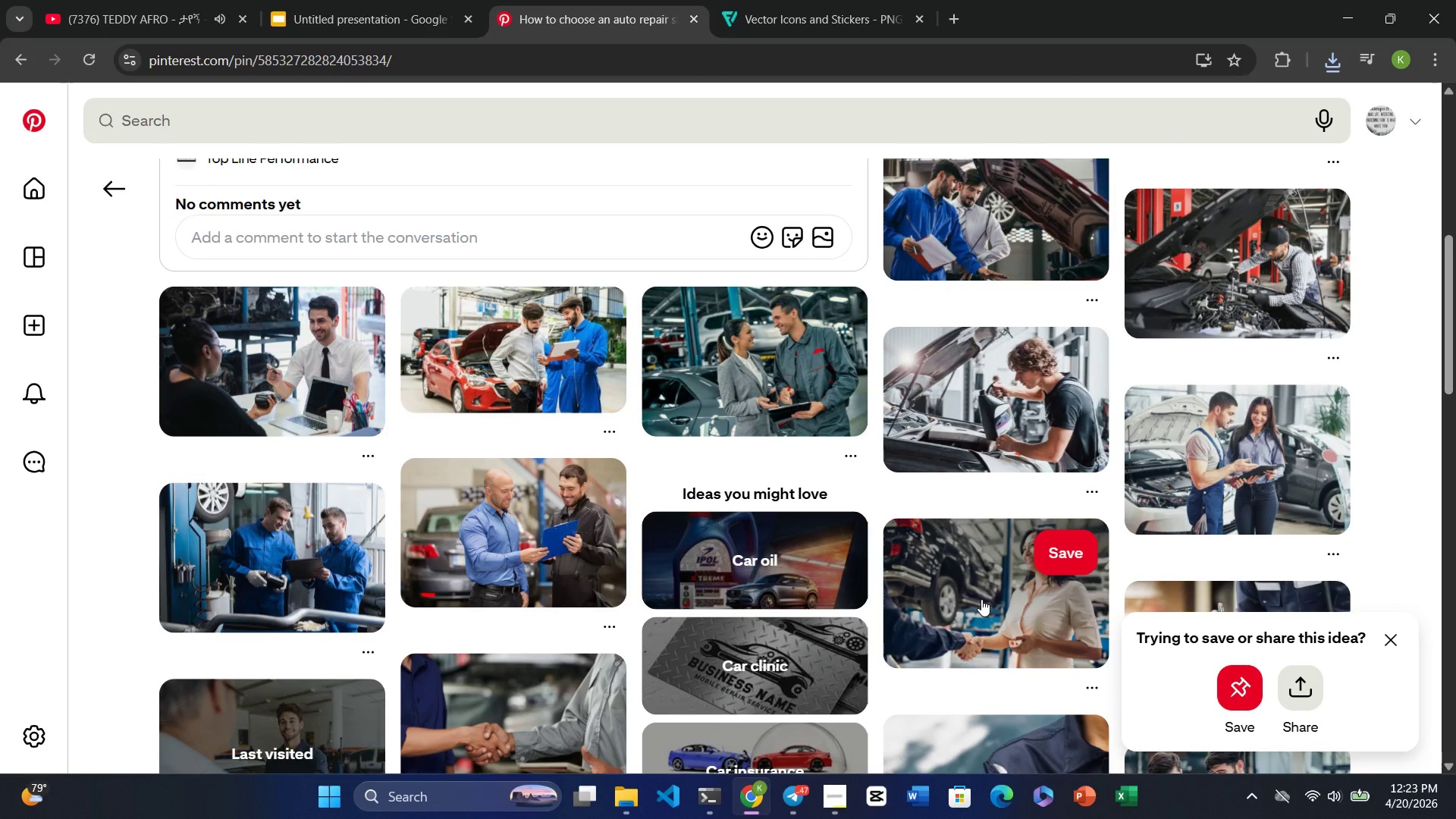 
wait(12.56)
 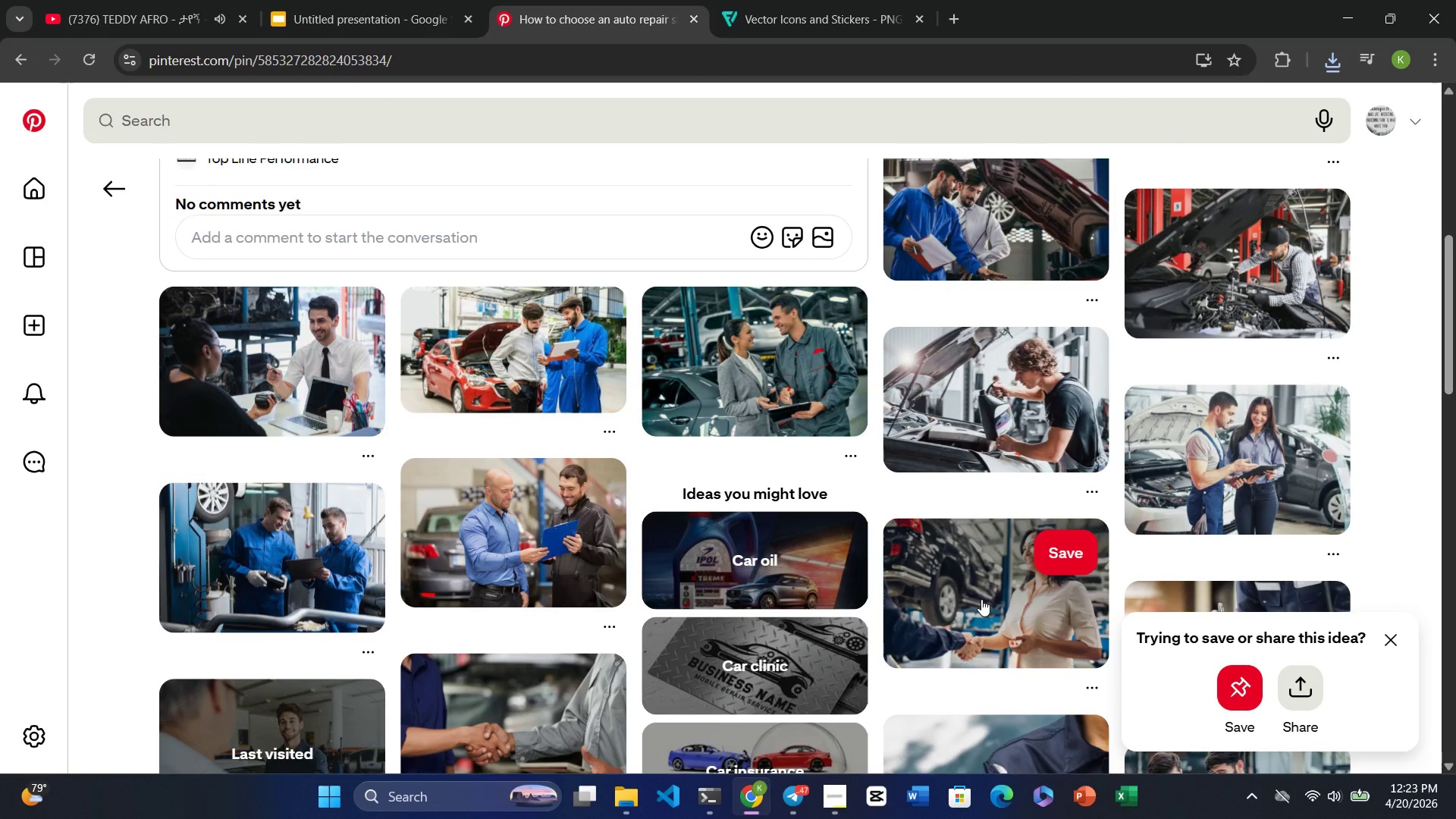 
mouse_move([463, 478])
 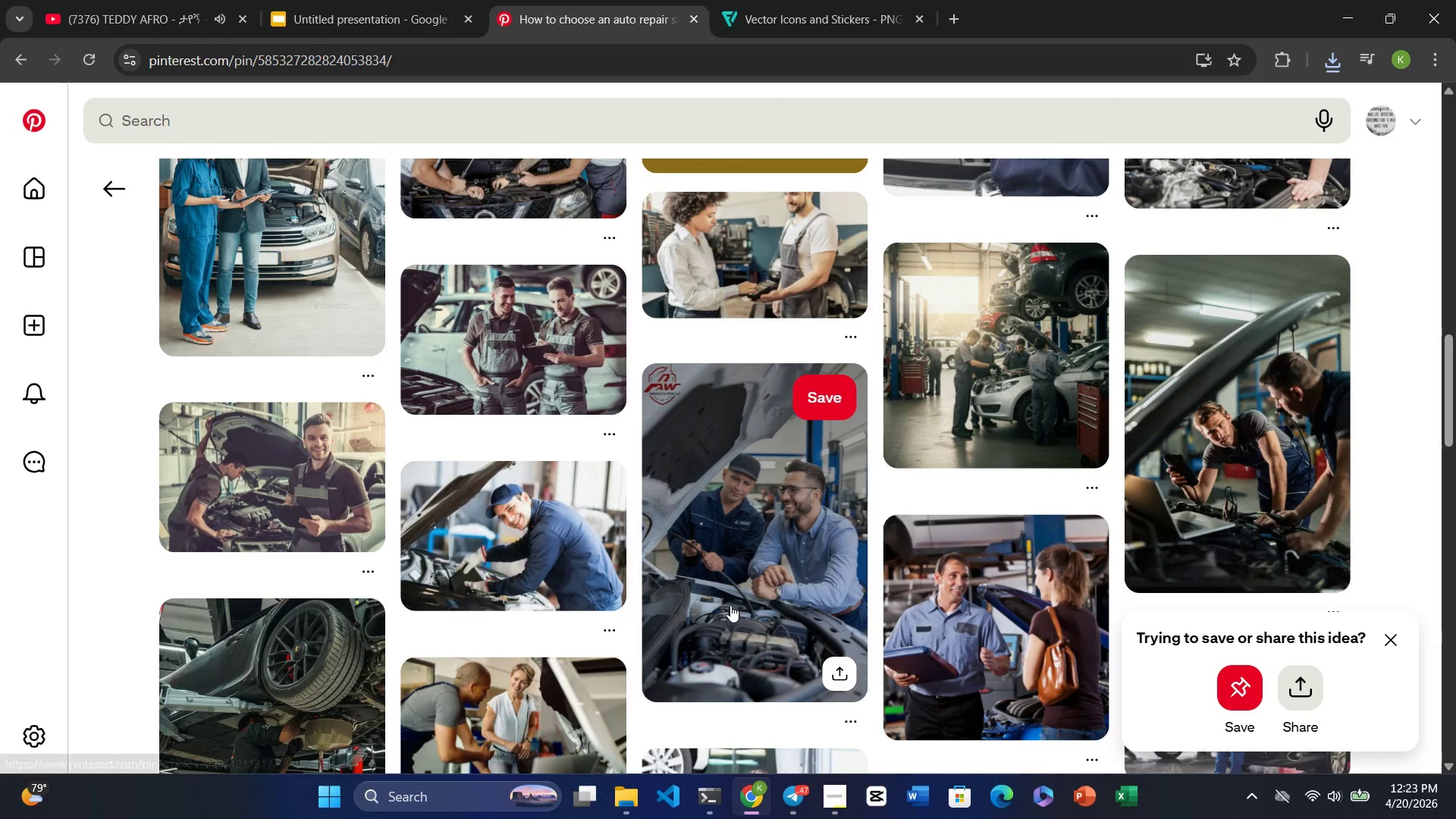 
left_click([730, 605])
 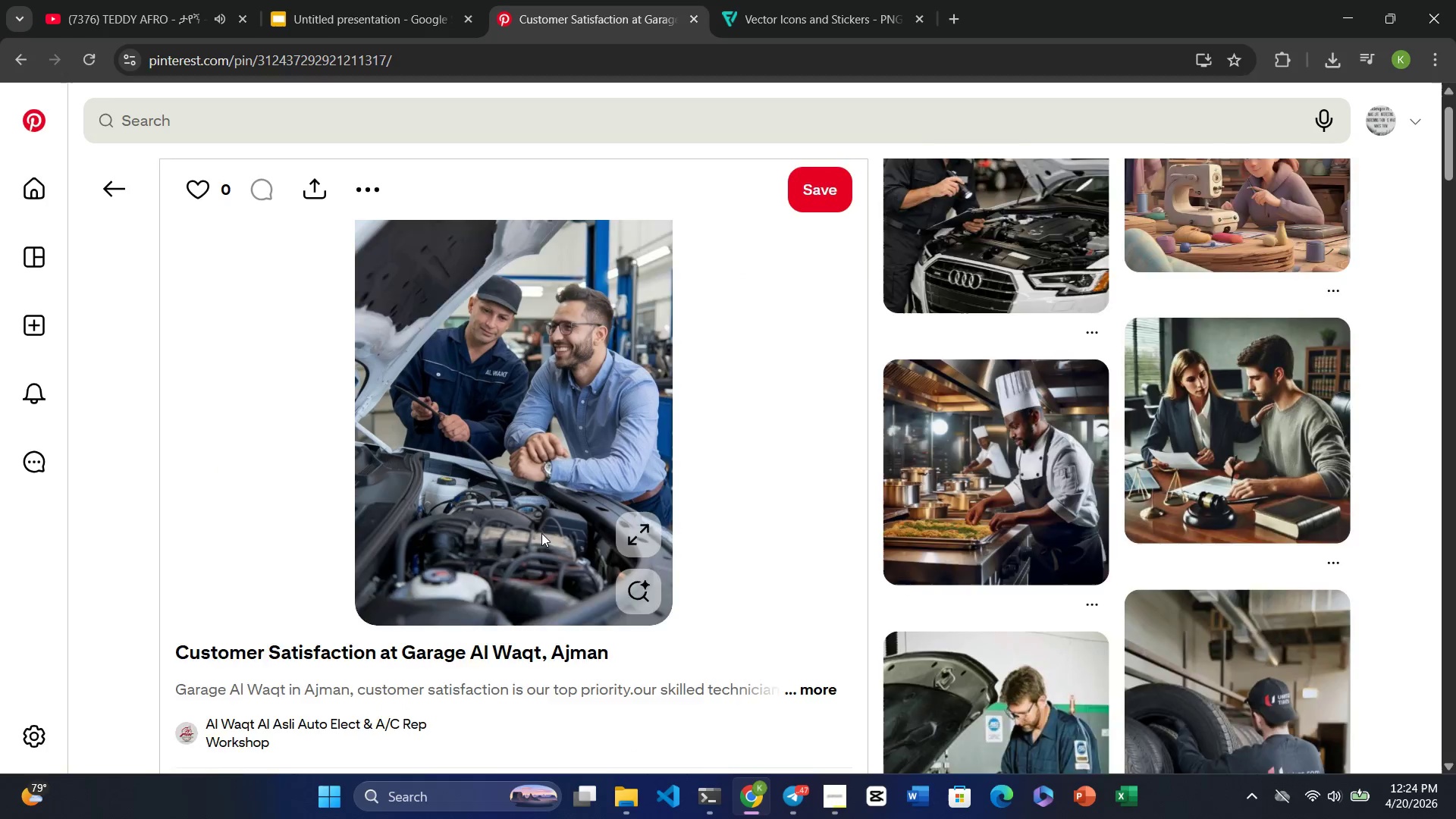 
wait(39.94)
 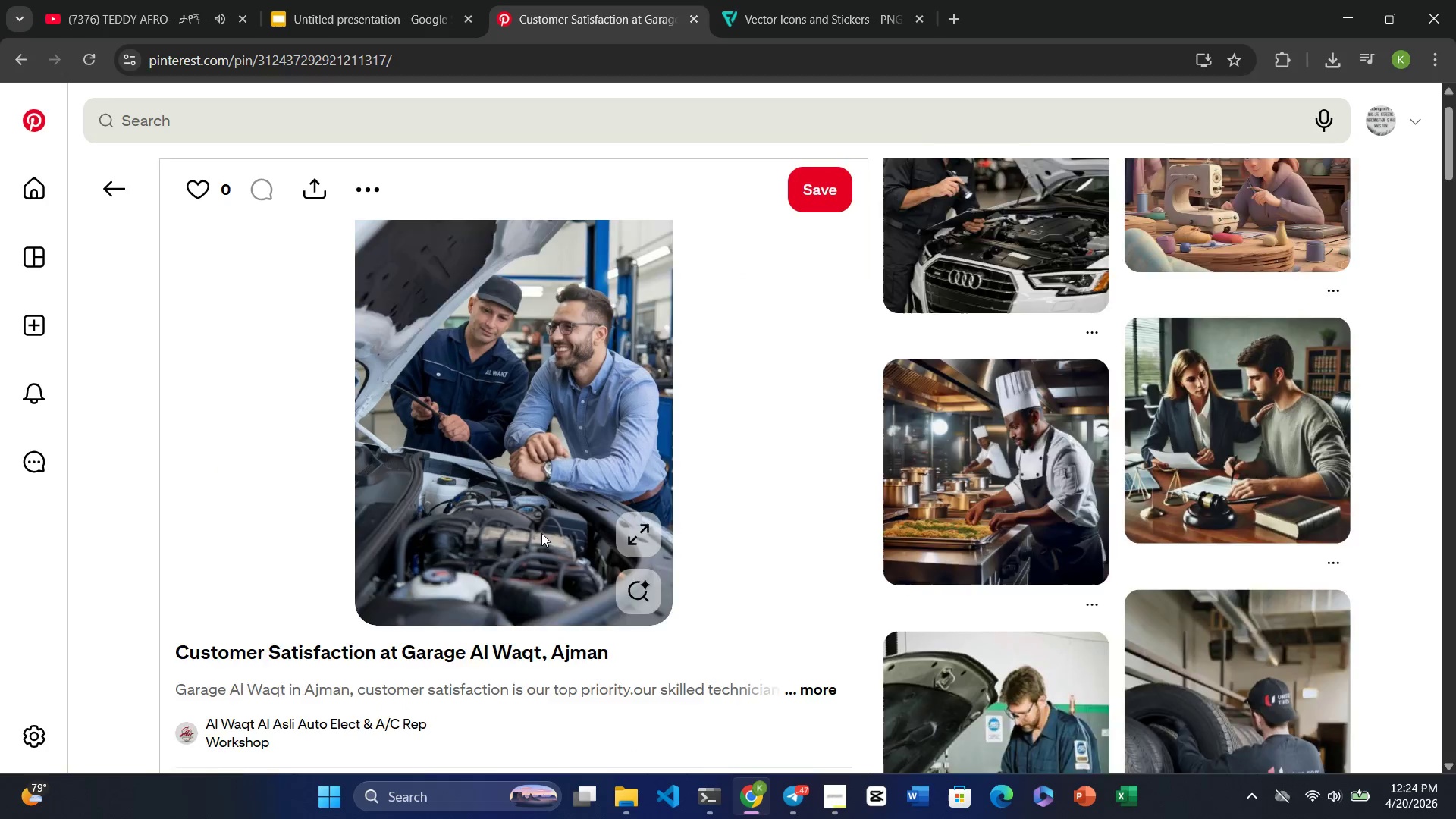 
left_click([982, 566])
 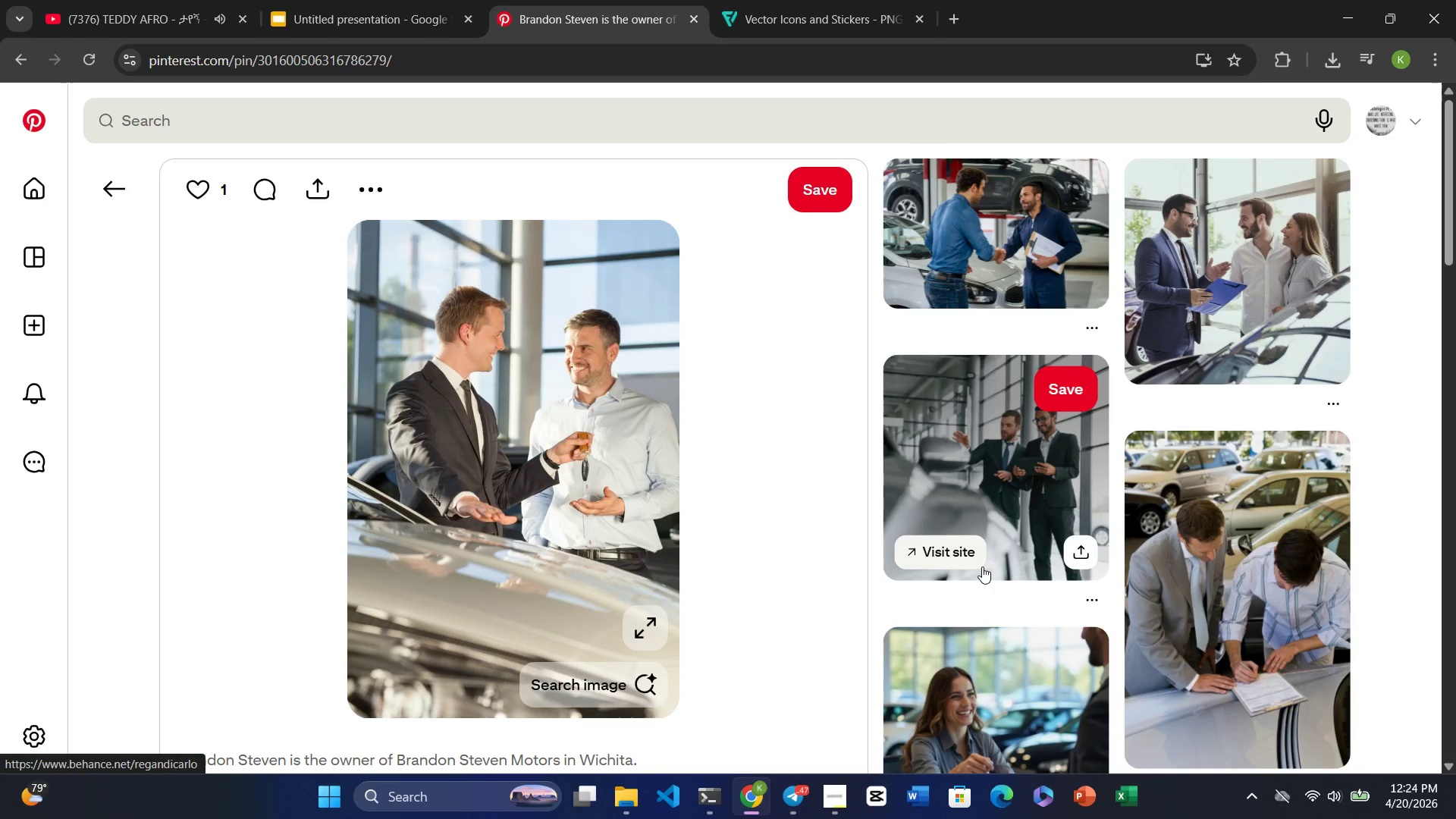 
wait(6.21)
 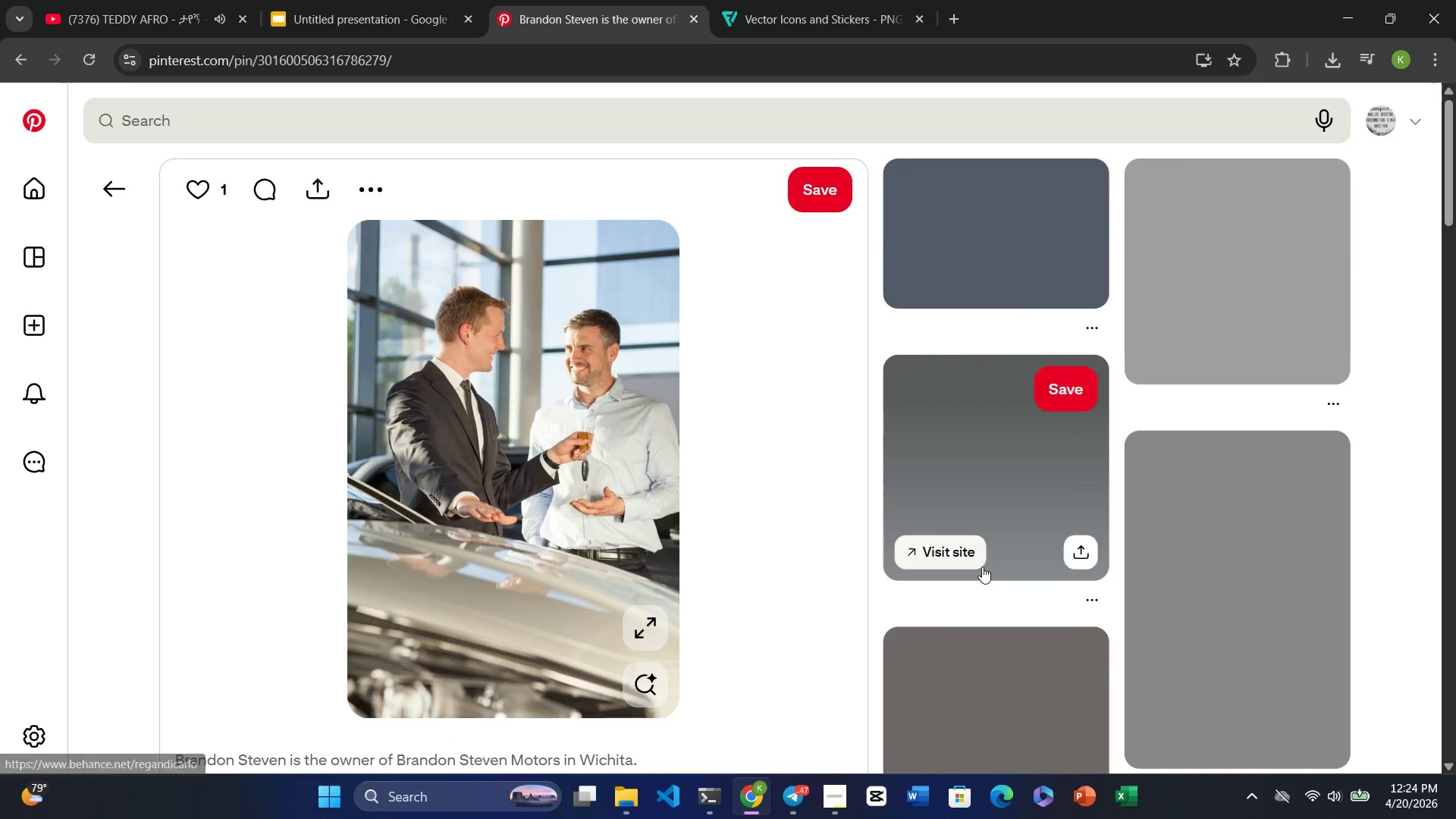 
mouse_move([729, 582])
 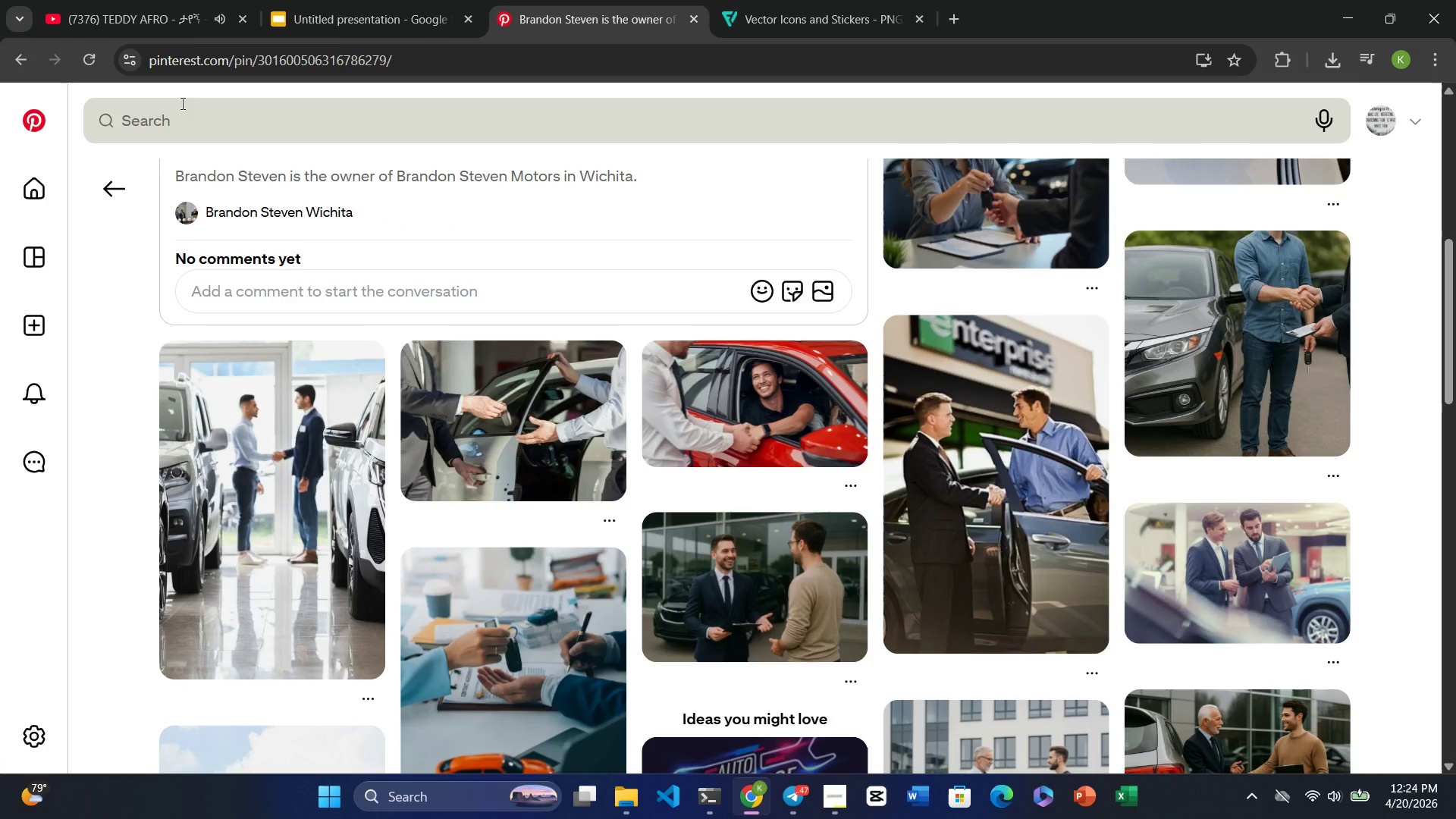 
left_click([181, 103])
 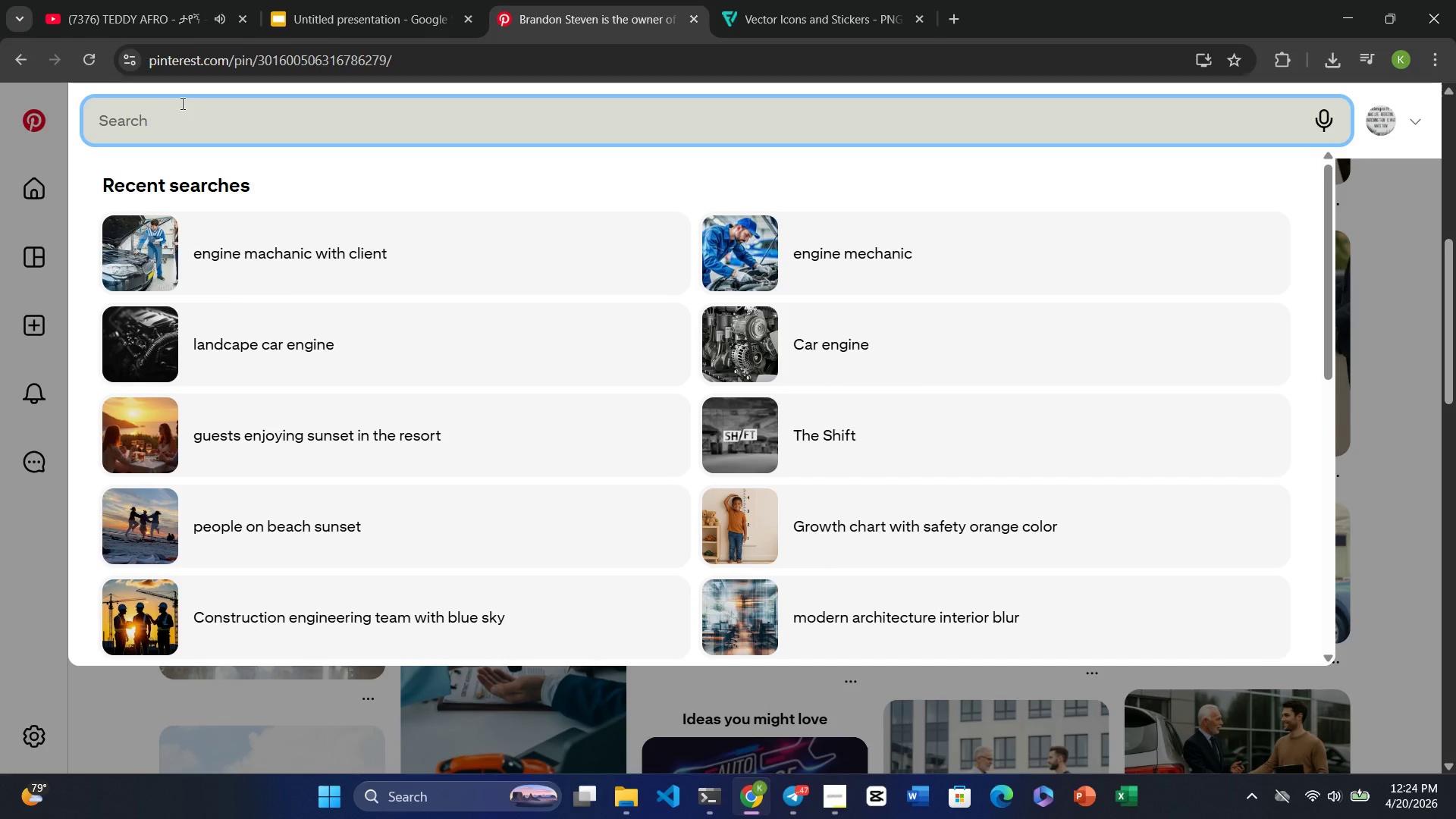 
type(engine mechanic with the customer)
 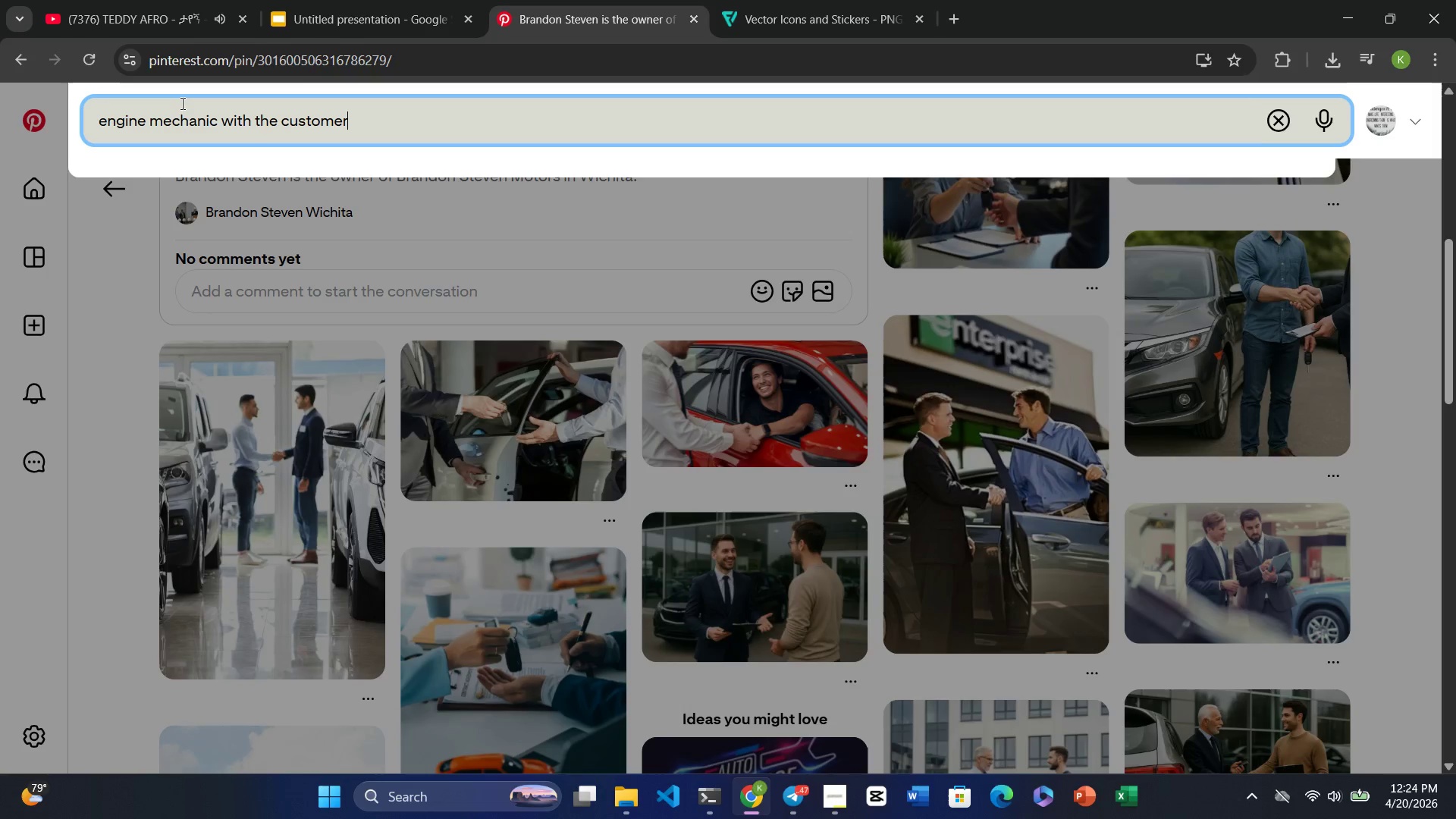 
key(Enter)
 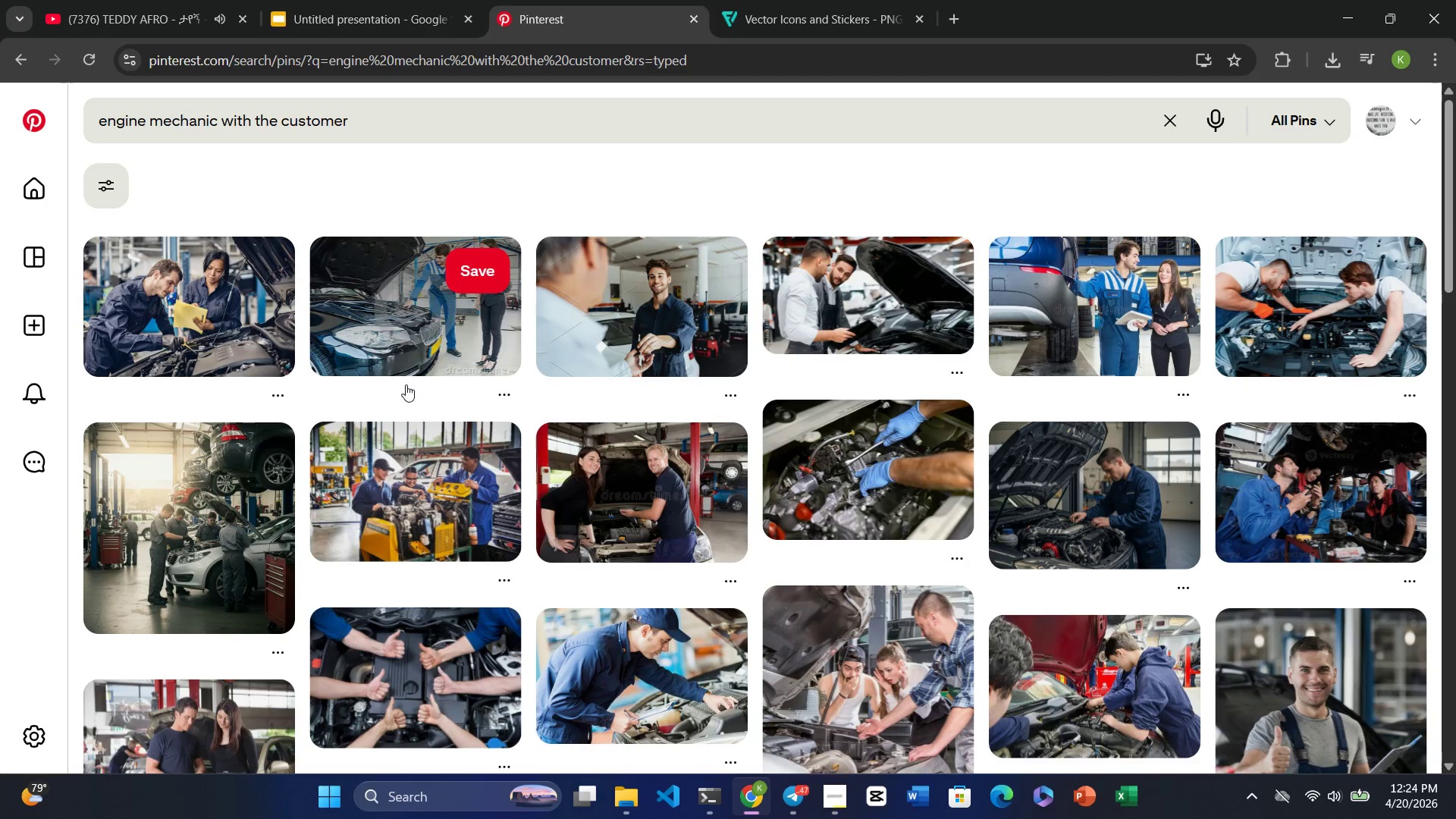 
wait(6.48)
 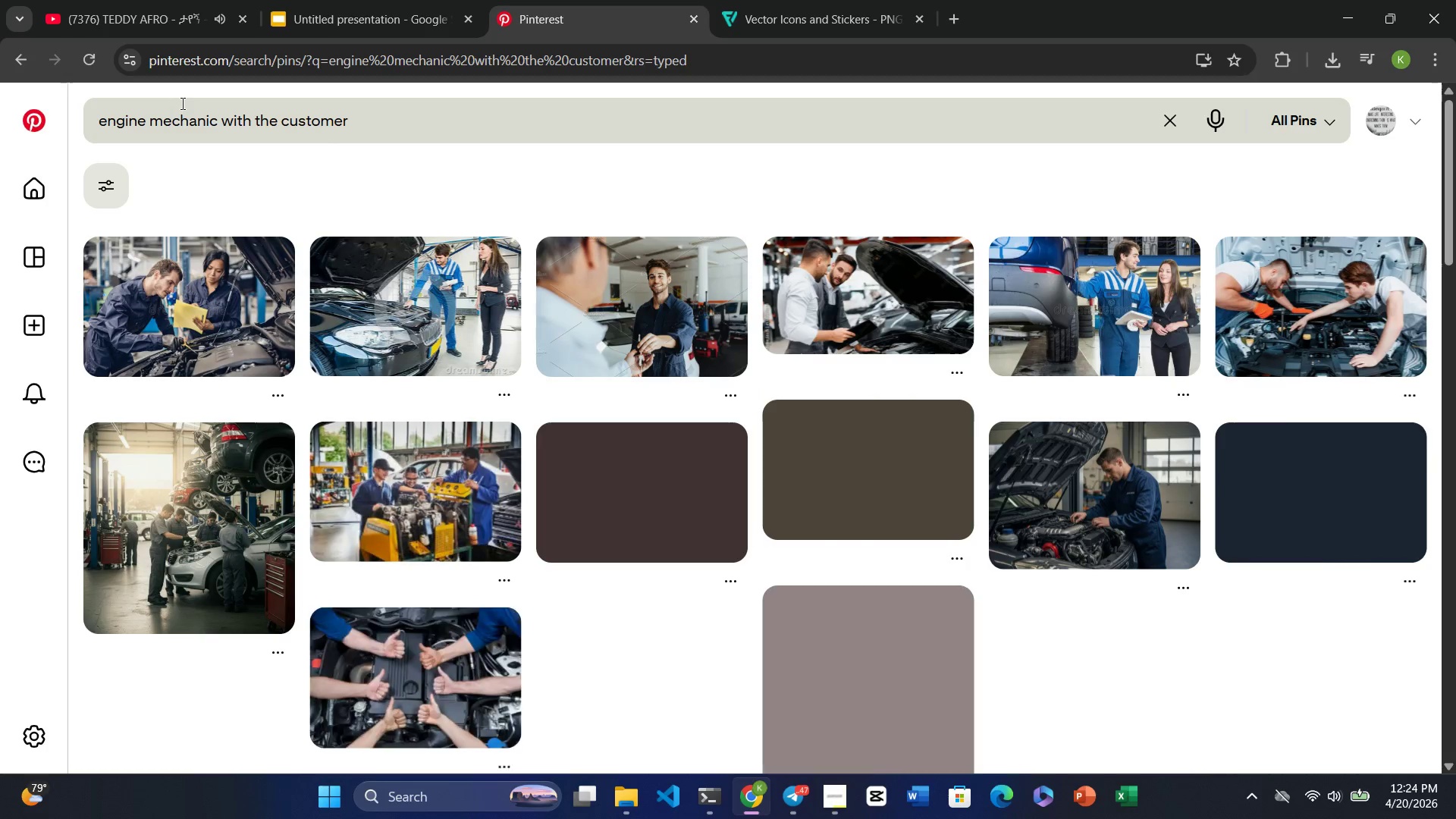 
left_click([376, 122])
 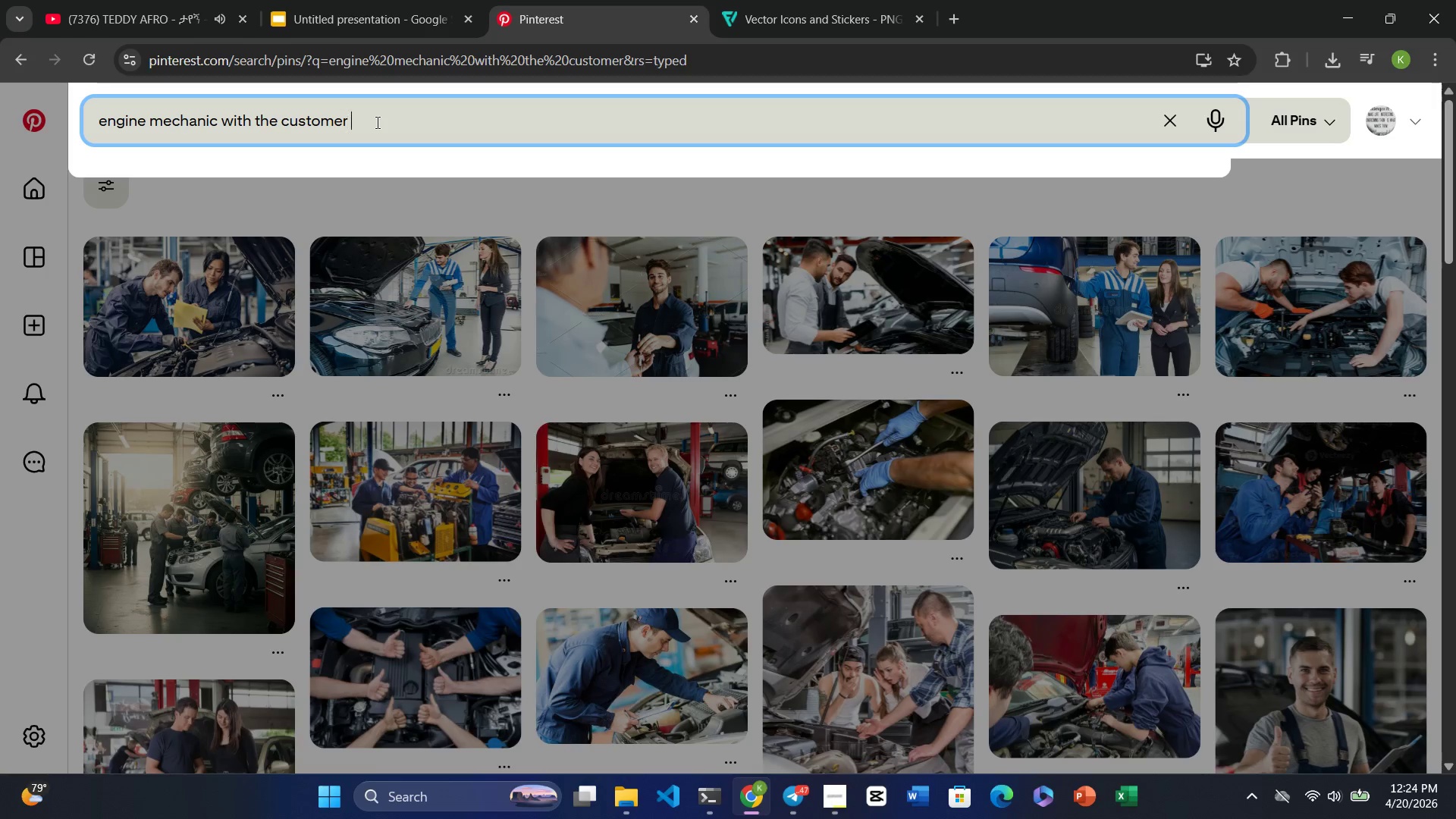 
type( port)
 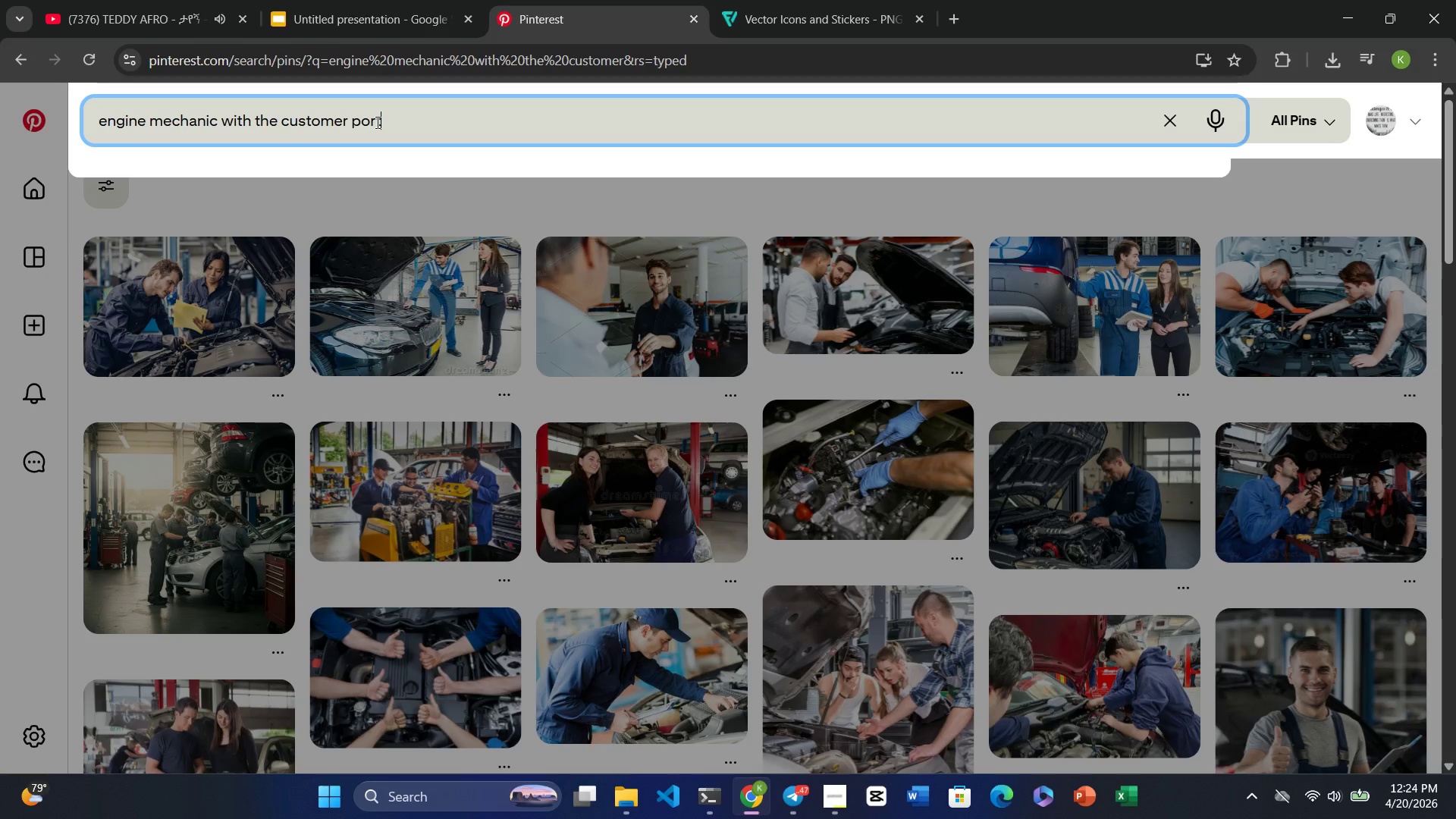 
type(rait)
 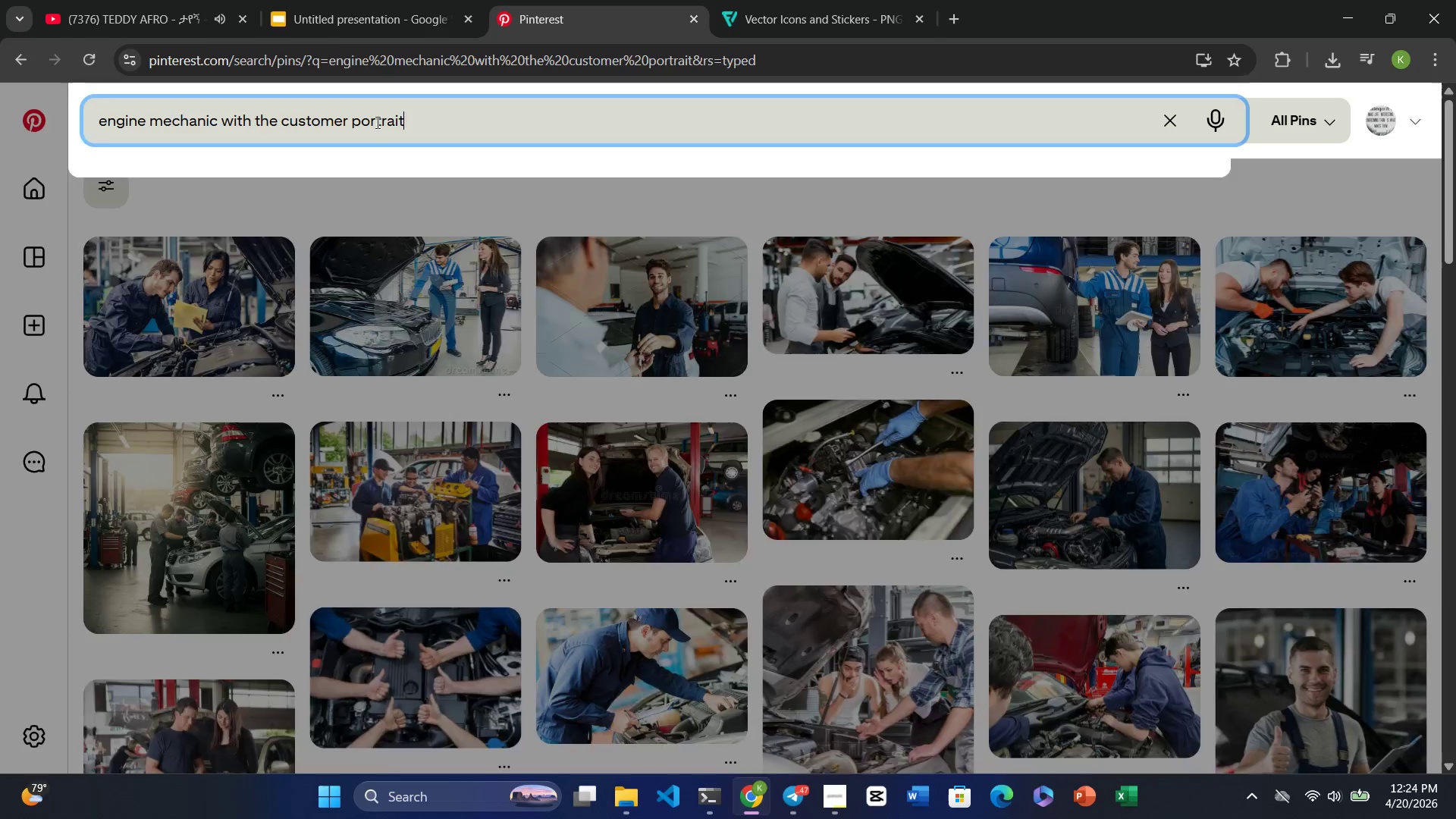 
key(Enter)
 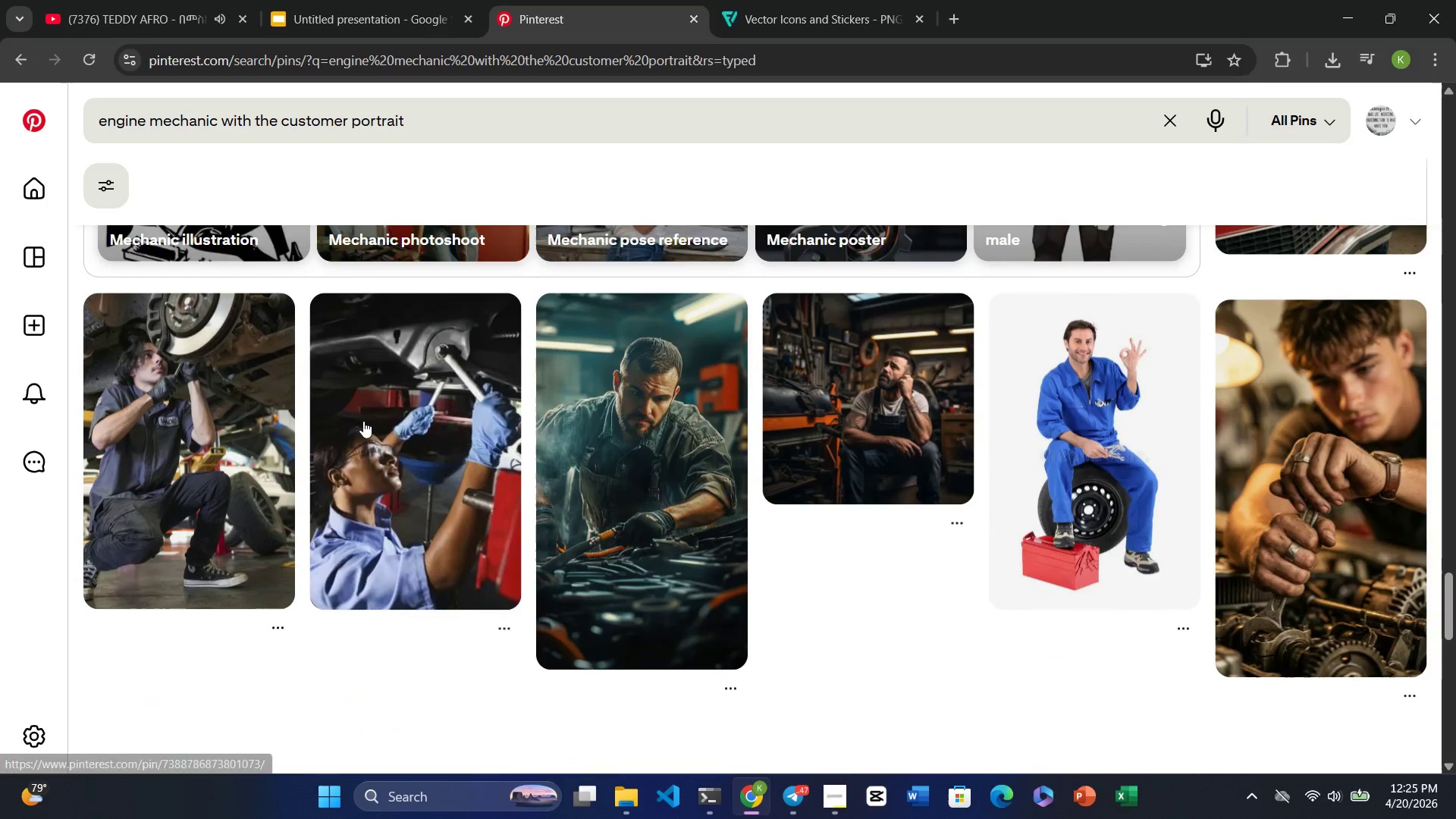 
wait(31.12)
 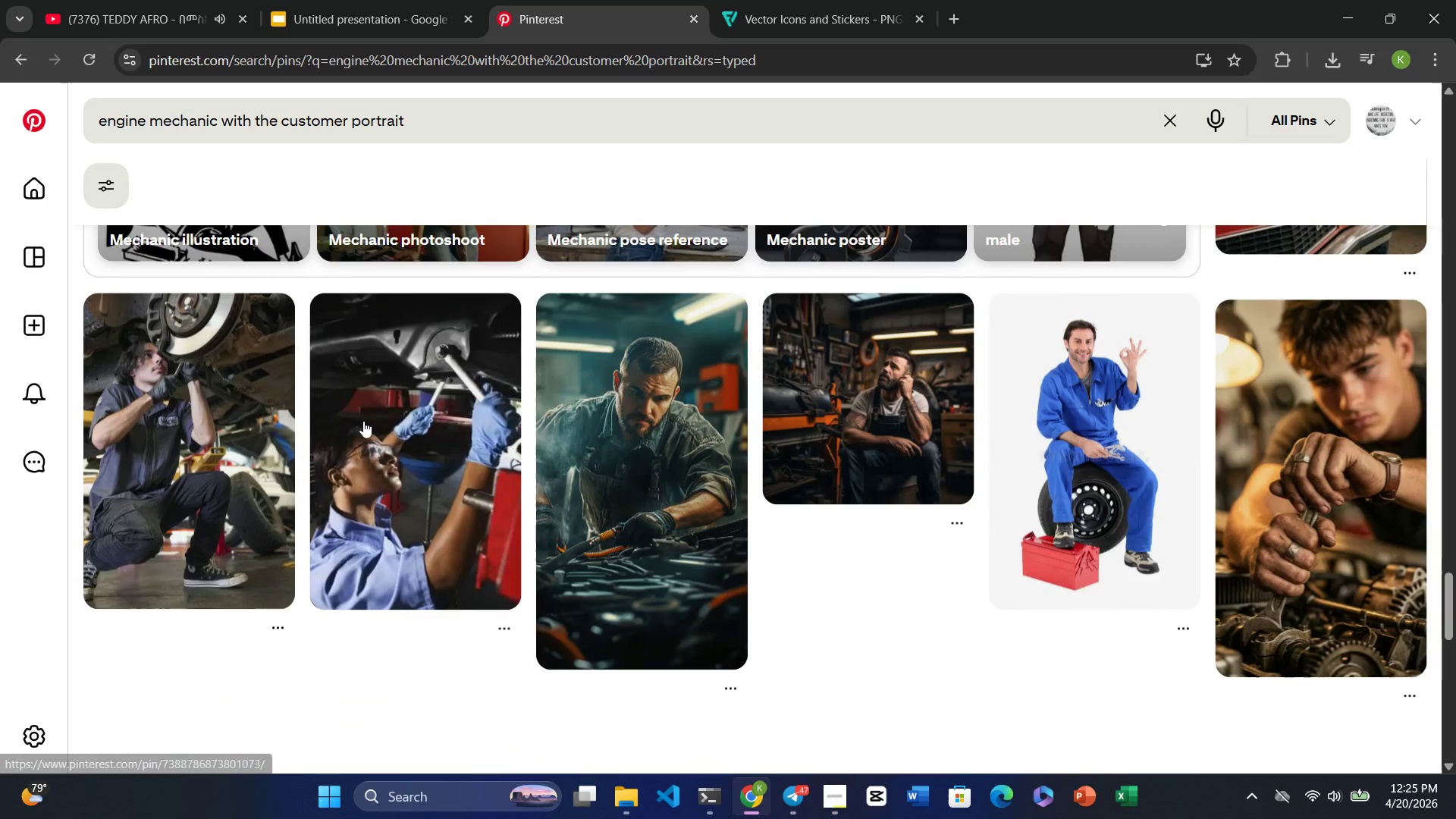 
left_click_drag(start_coordinate=[422, 127], to_coordinate=[76, 130])
 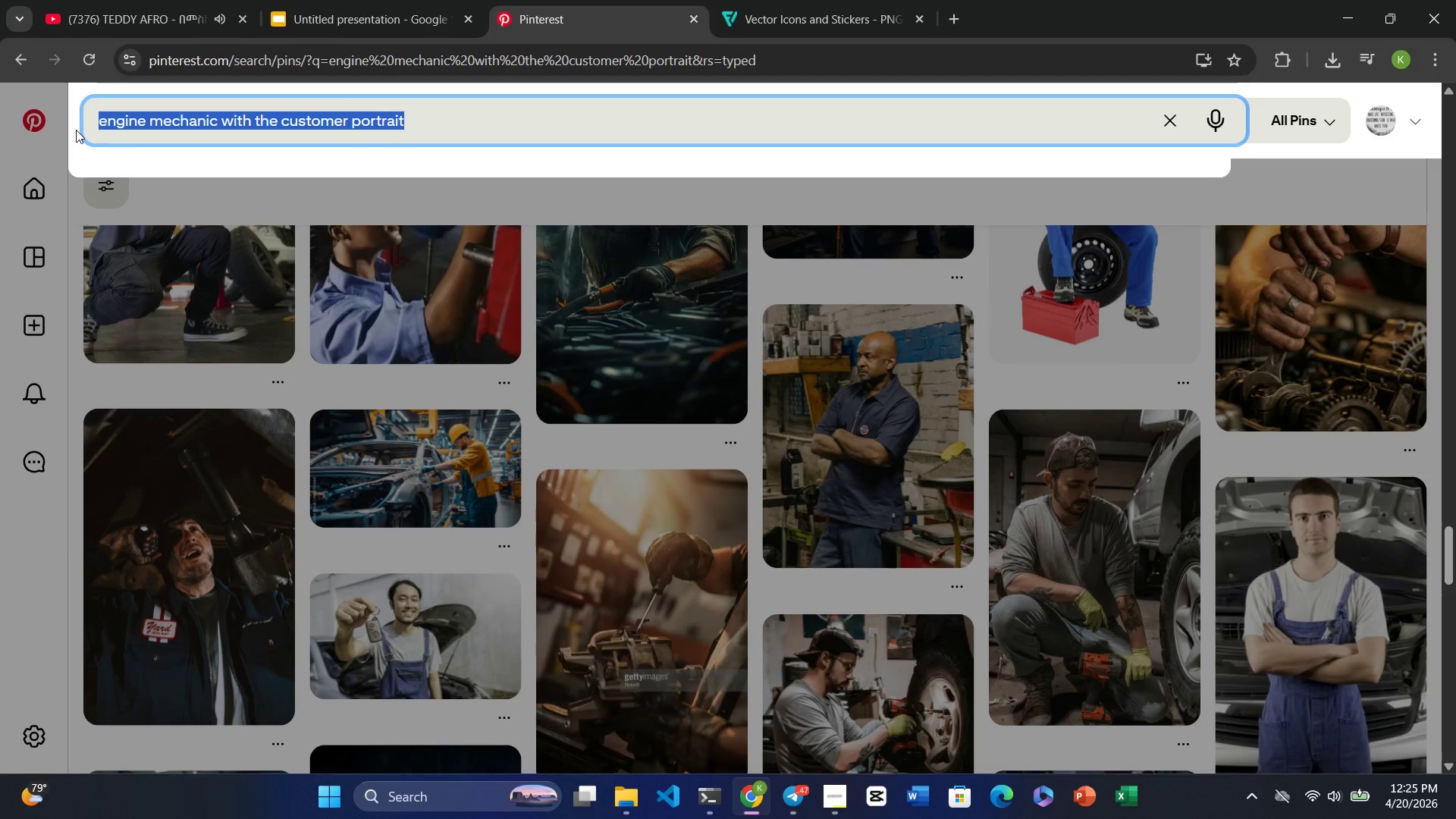 
type(car owner in garage)
 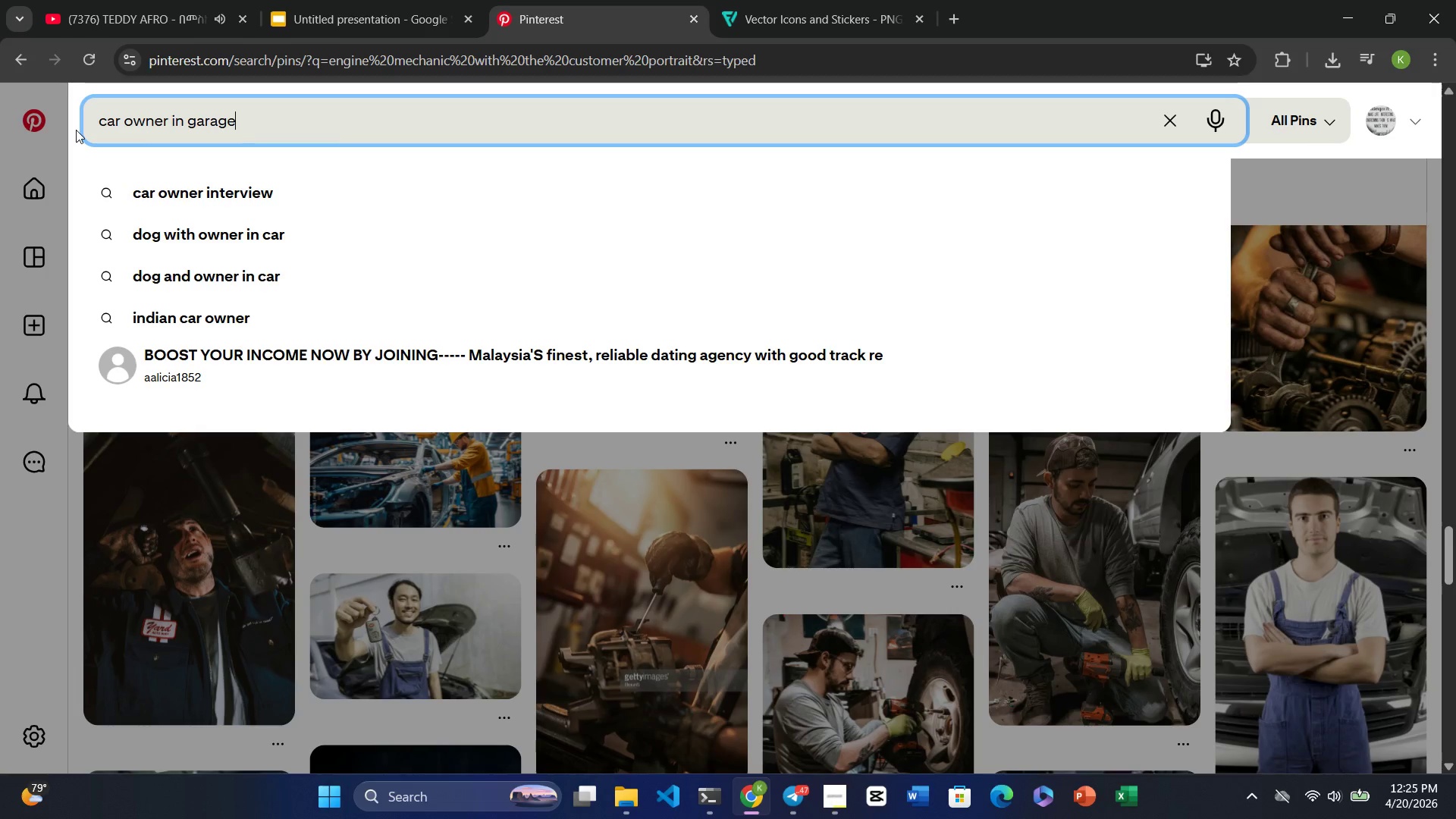 
key(Enter)
 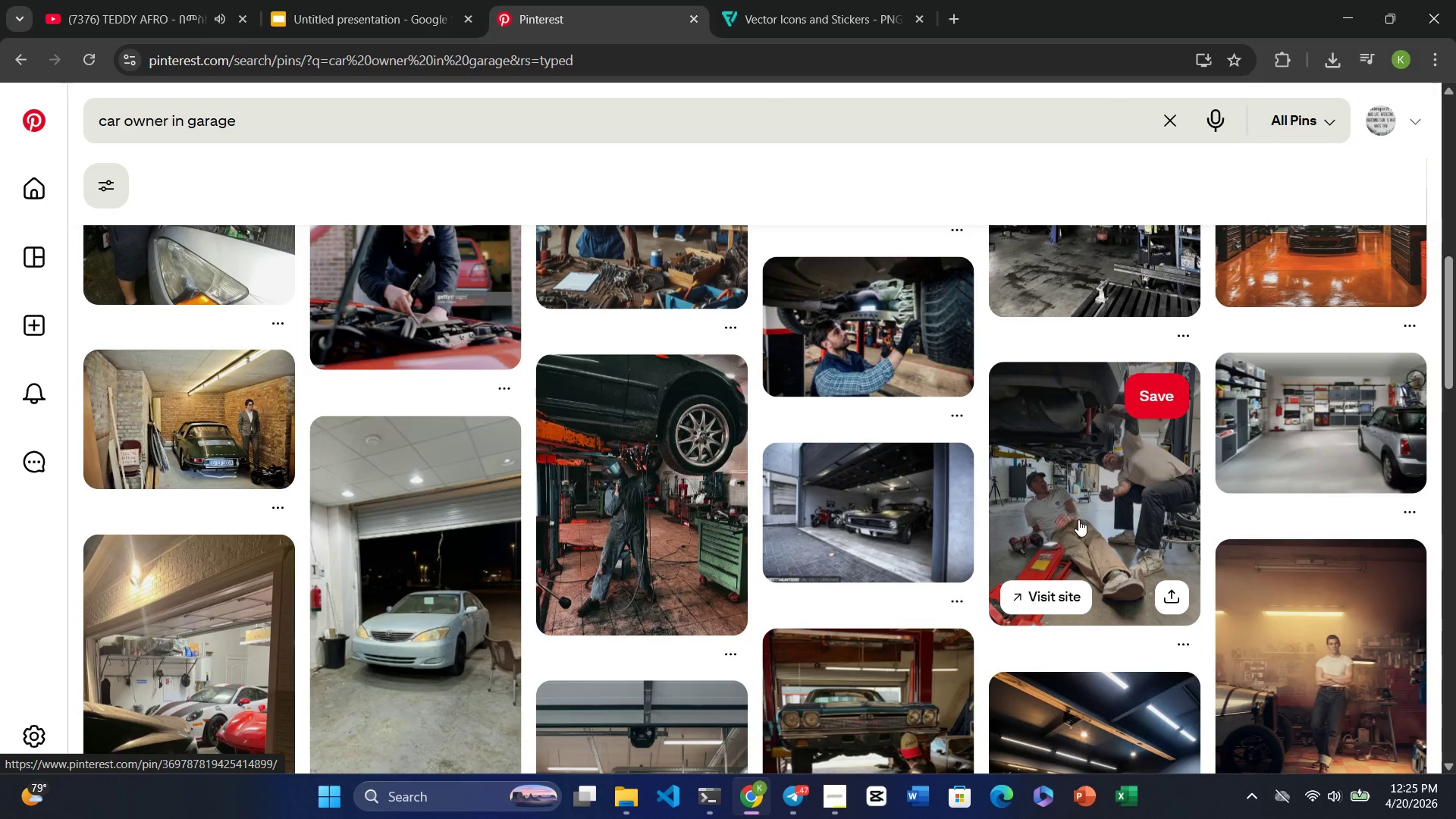 
wait(27.78)
 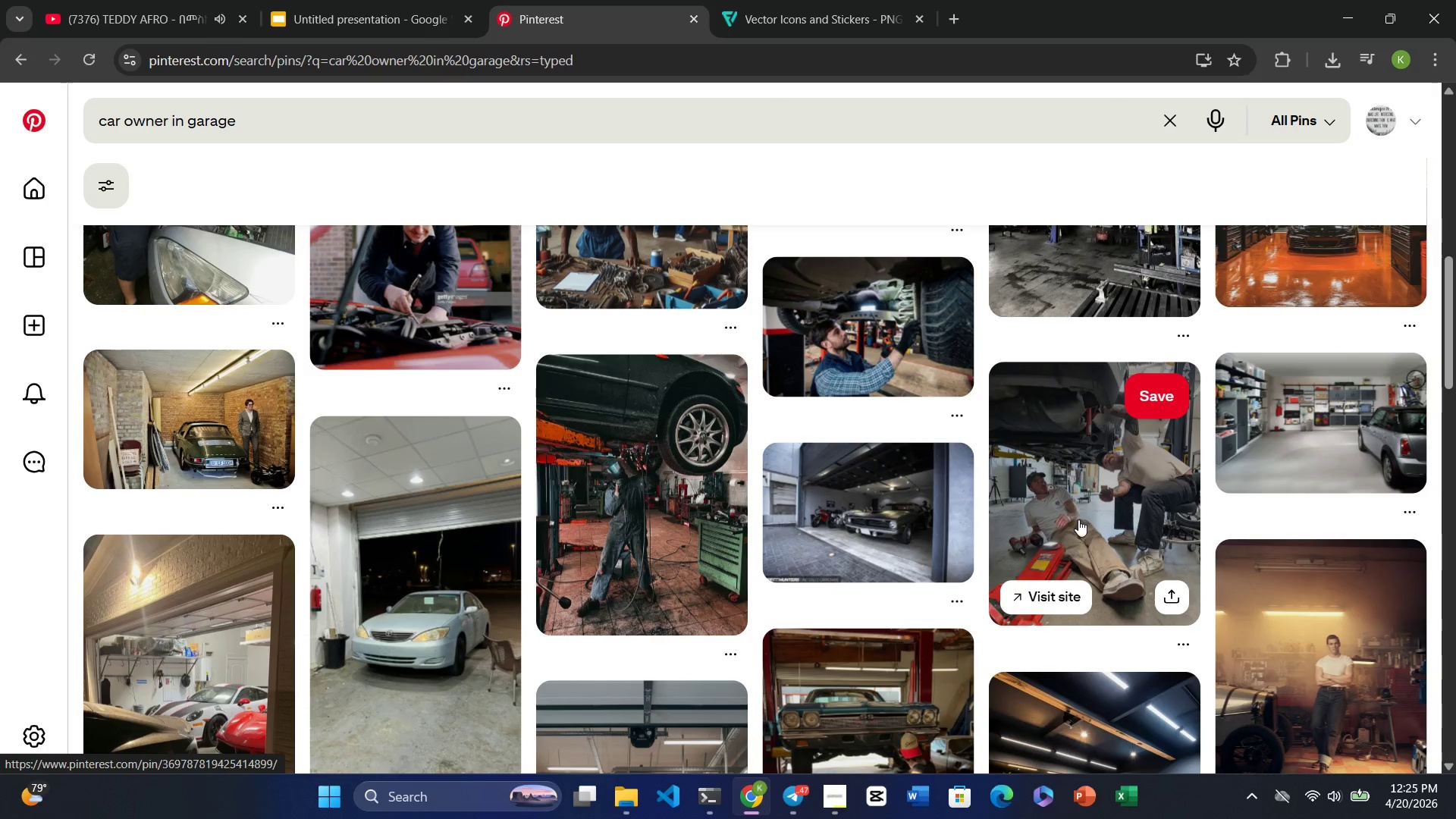 
left_click([1071, 434])
 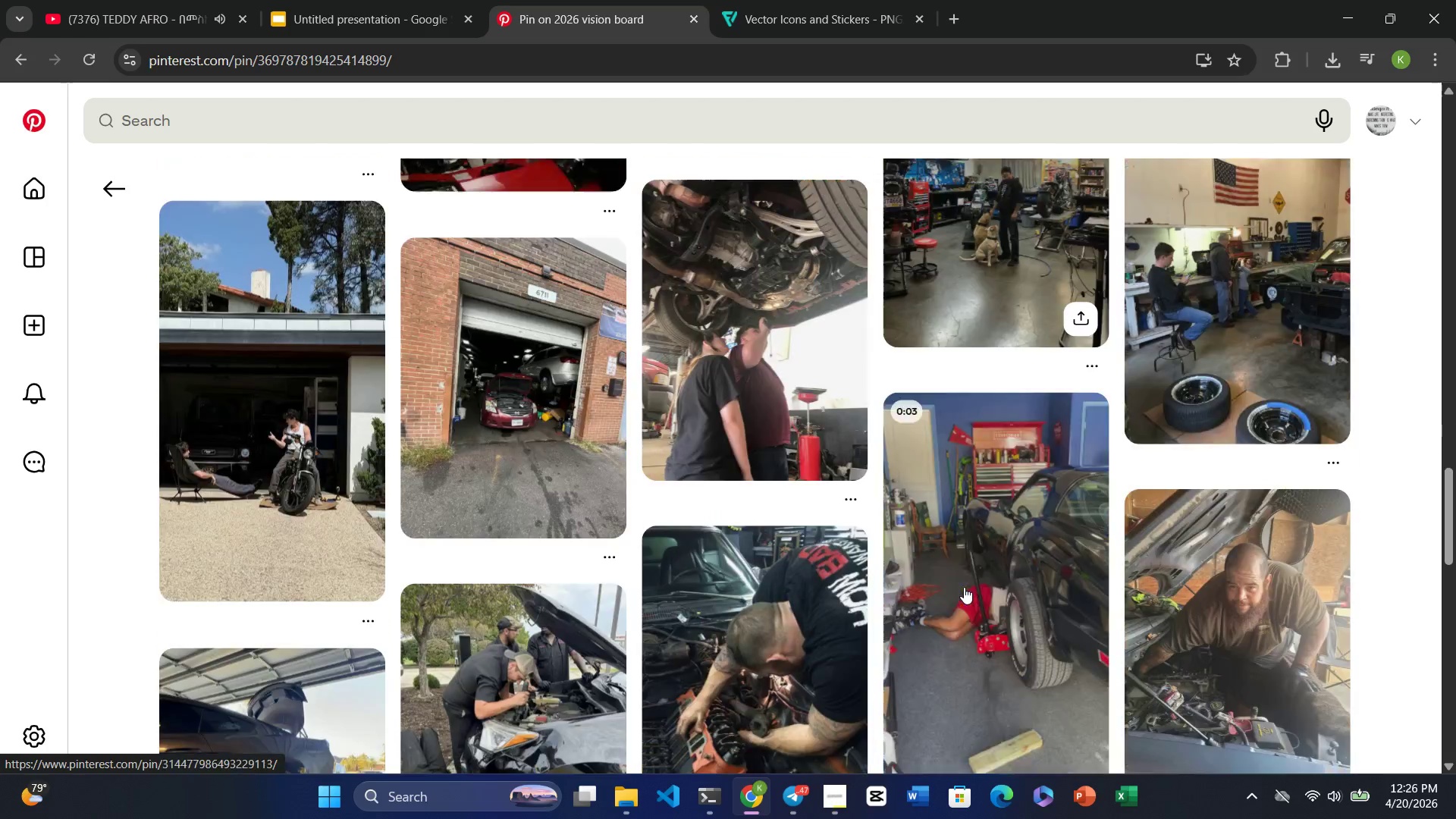 
wait(24.45)
 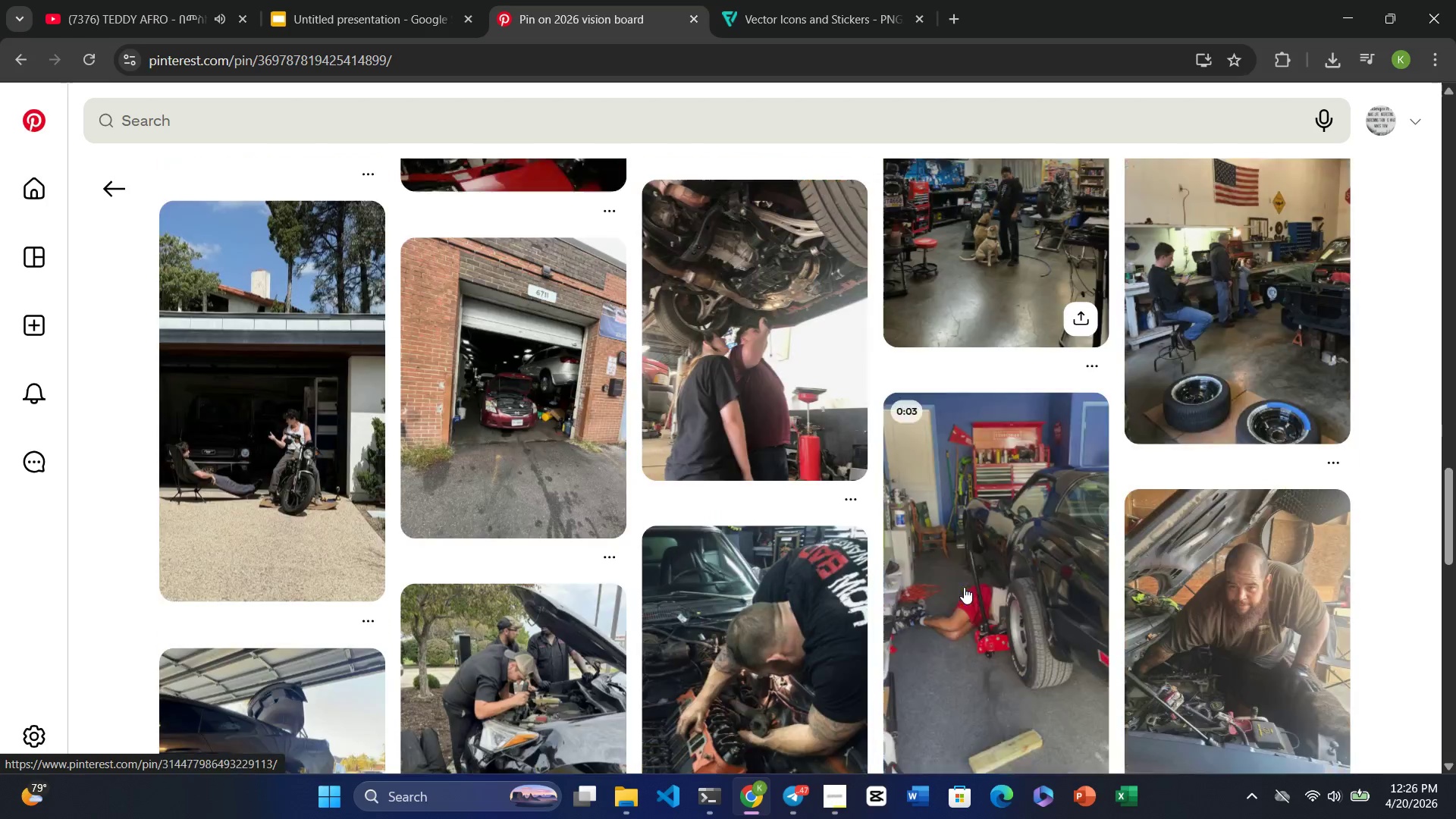 
mouse_move([647, 463])
 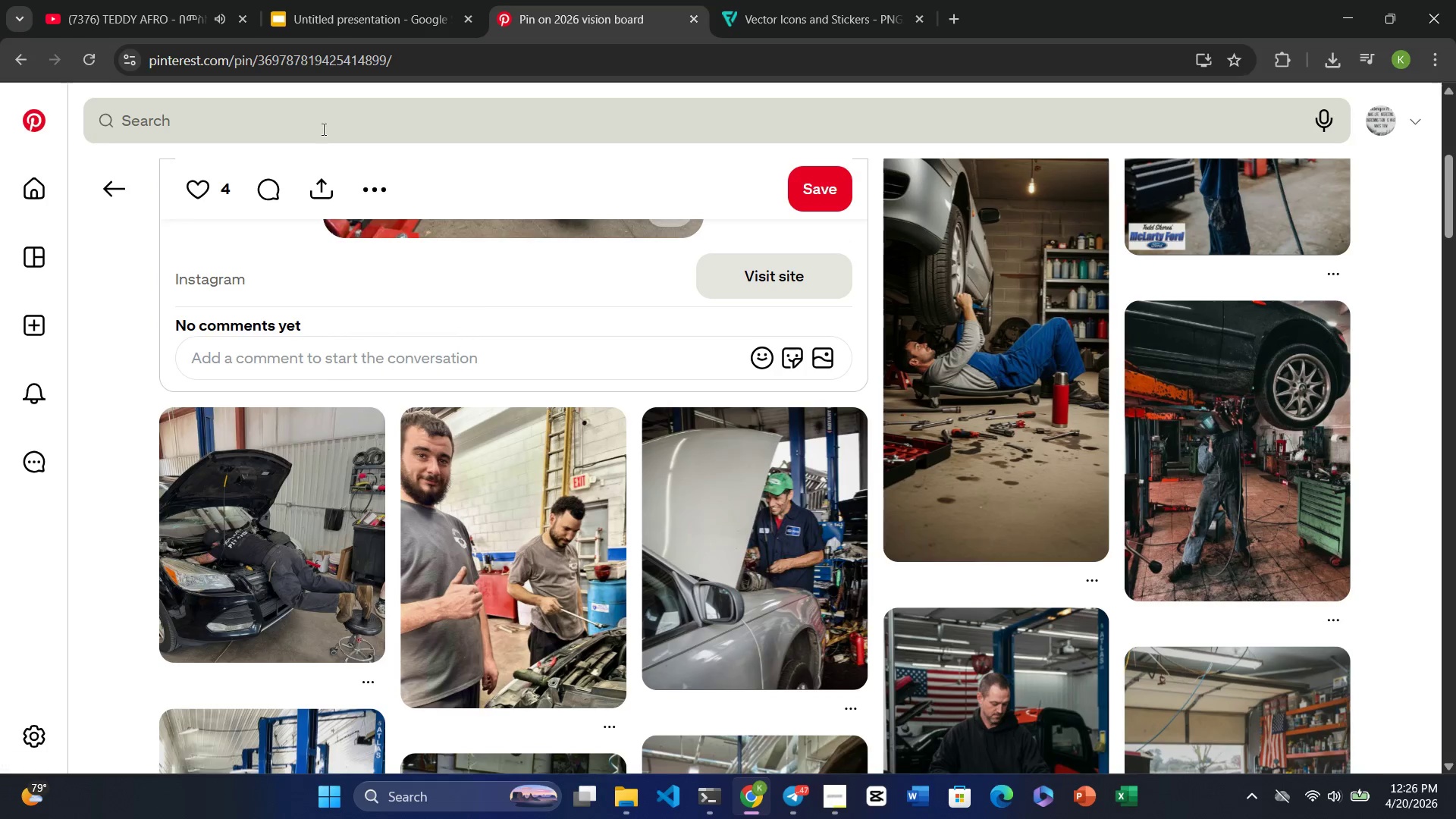 
double_click([322, 129])
 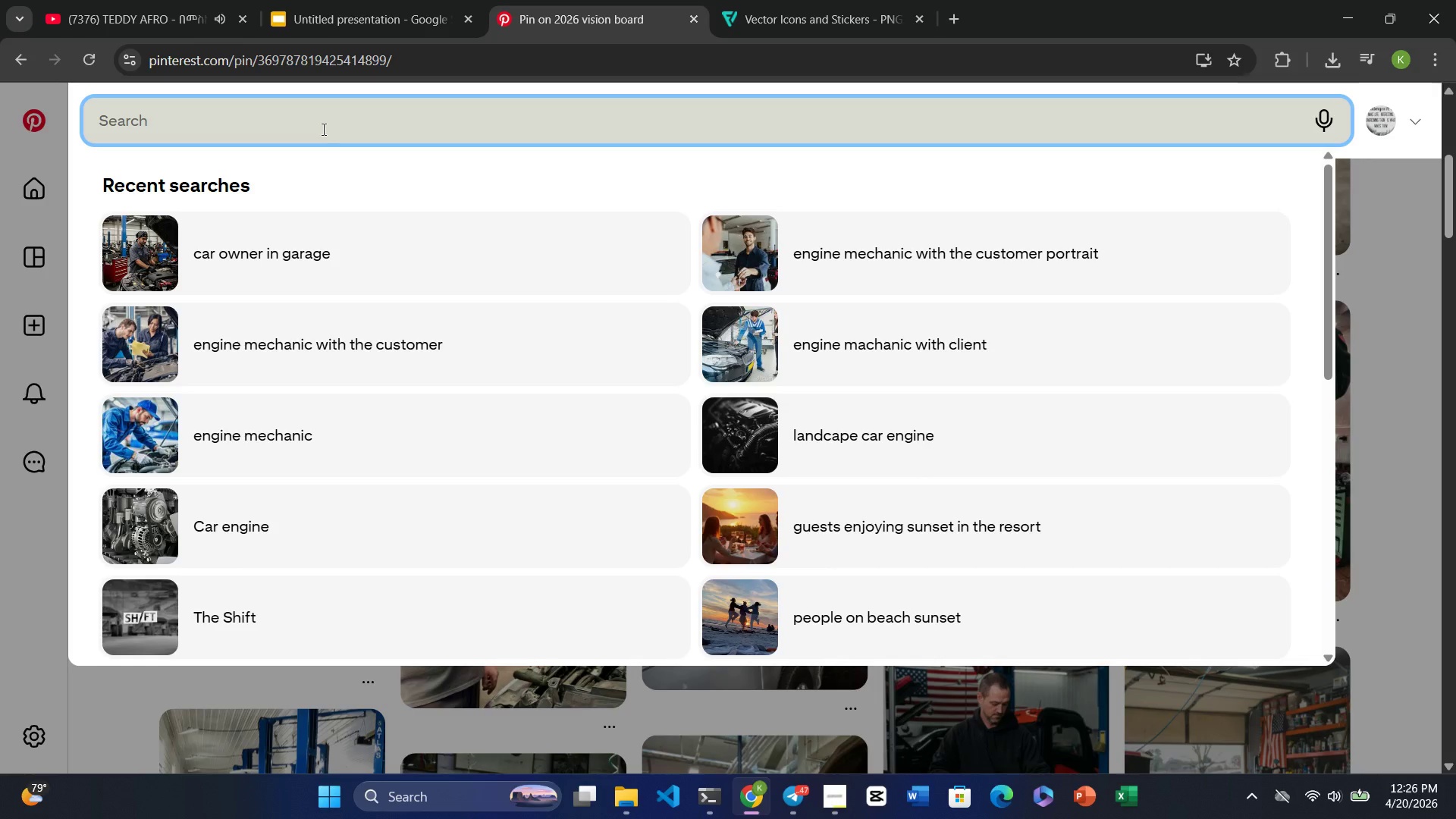 
type(mechanoc)
 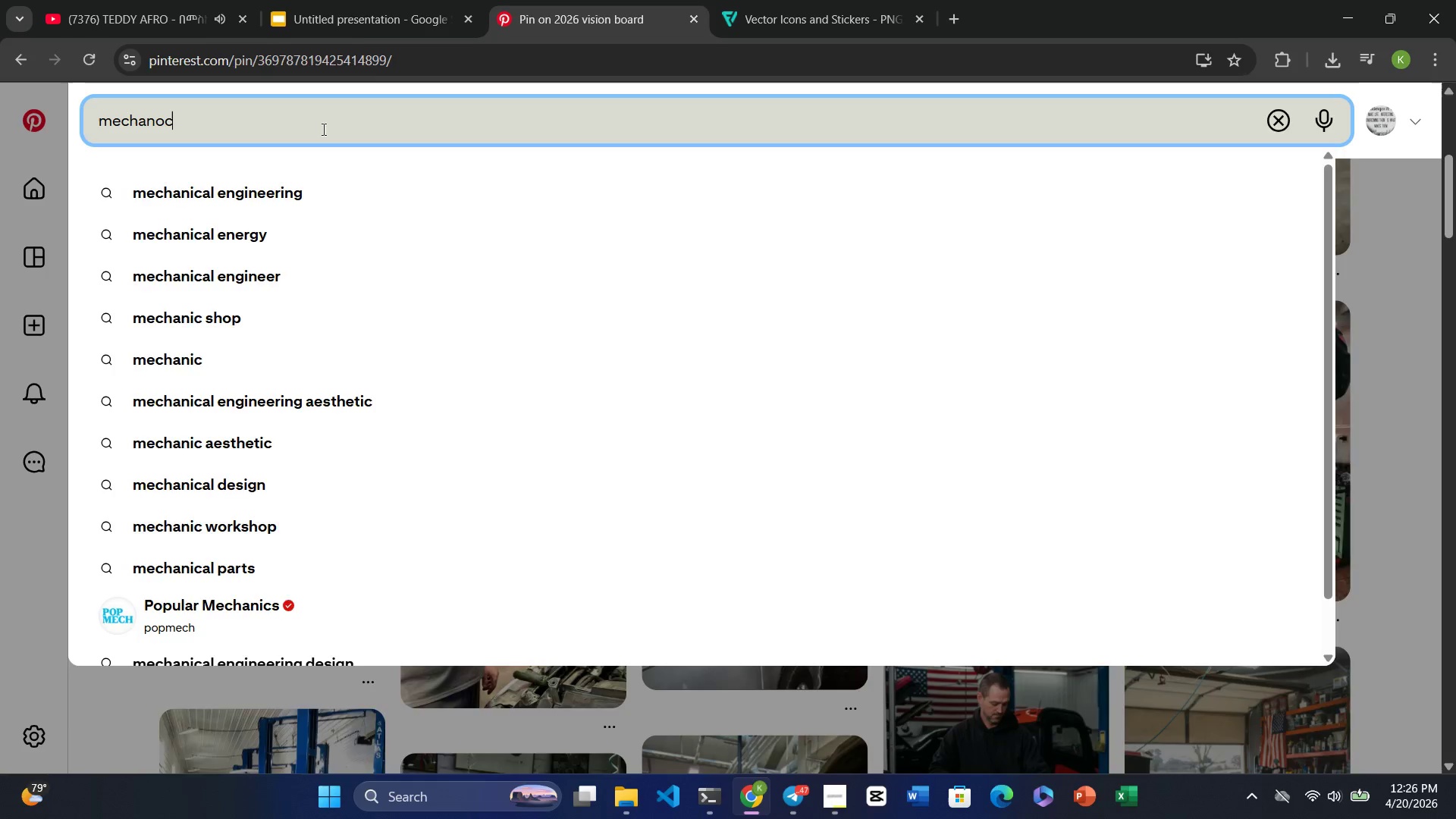 
key(Enter)
 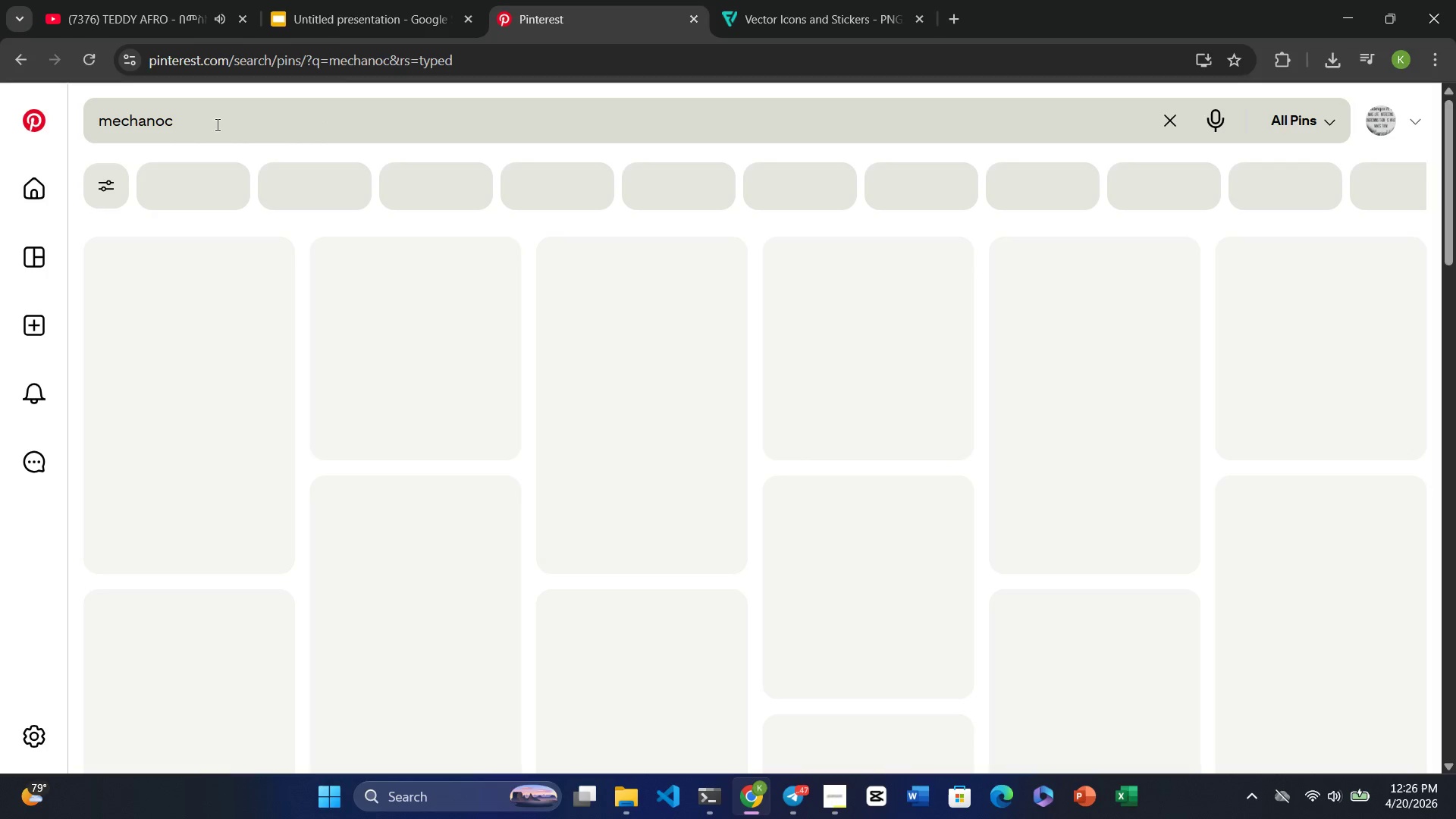 
double_click([216, 124])
 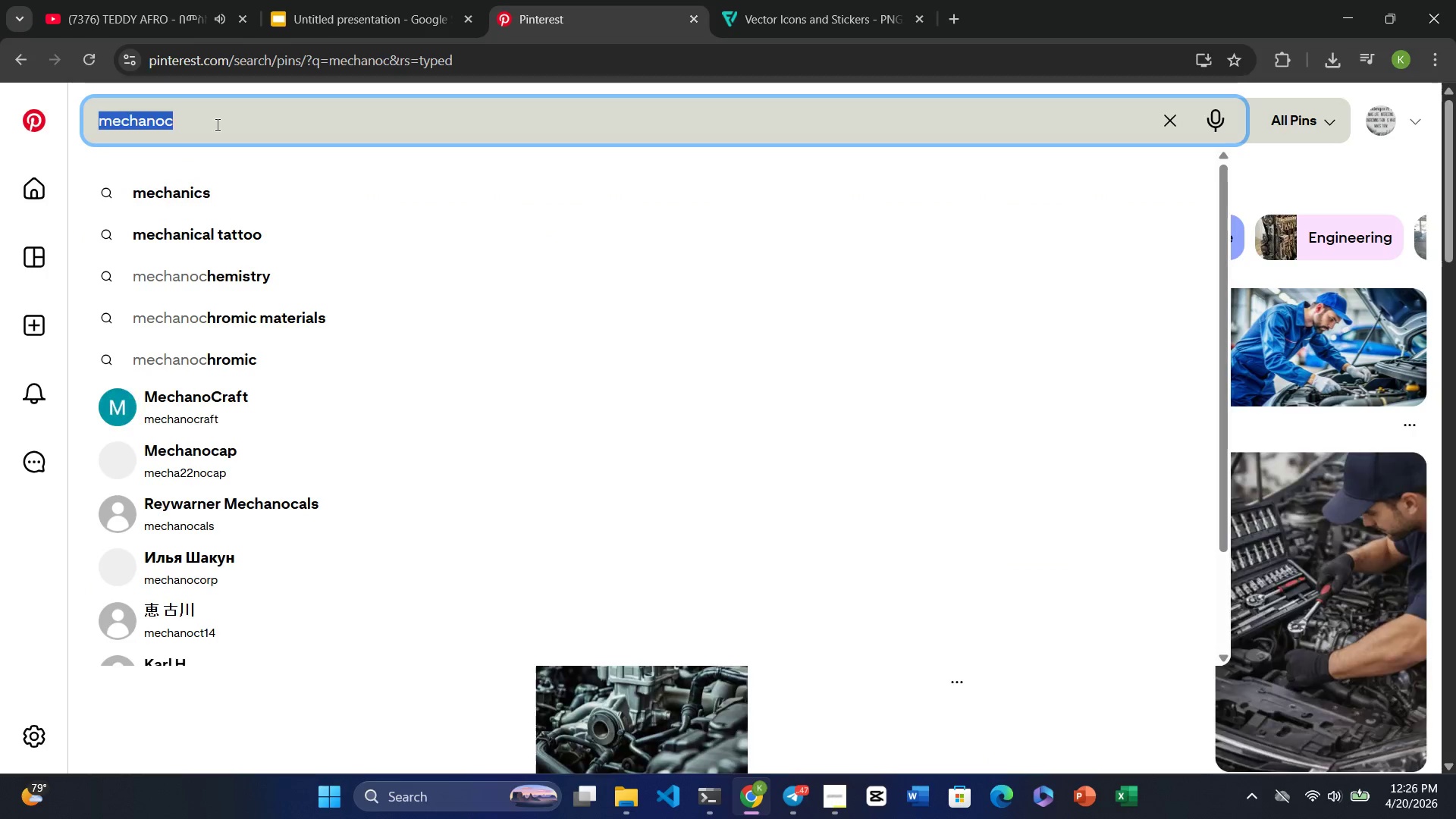 
triple_click([216, 124])
 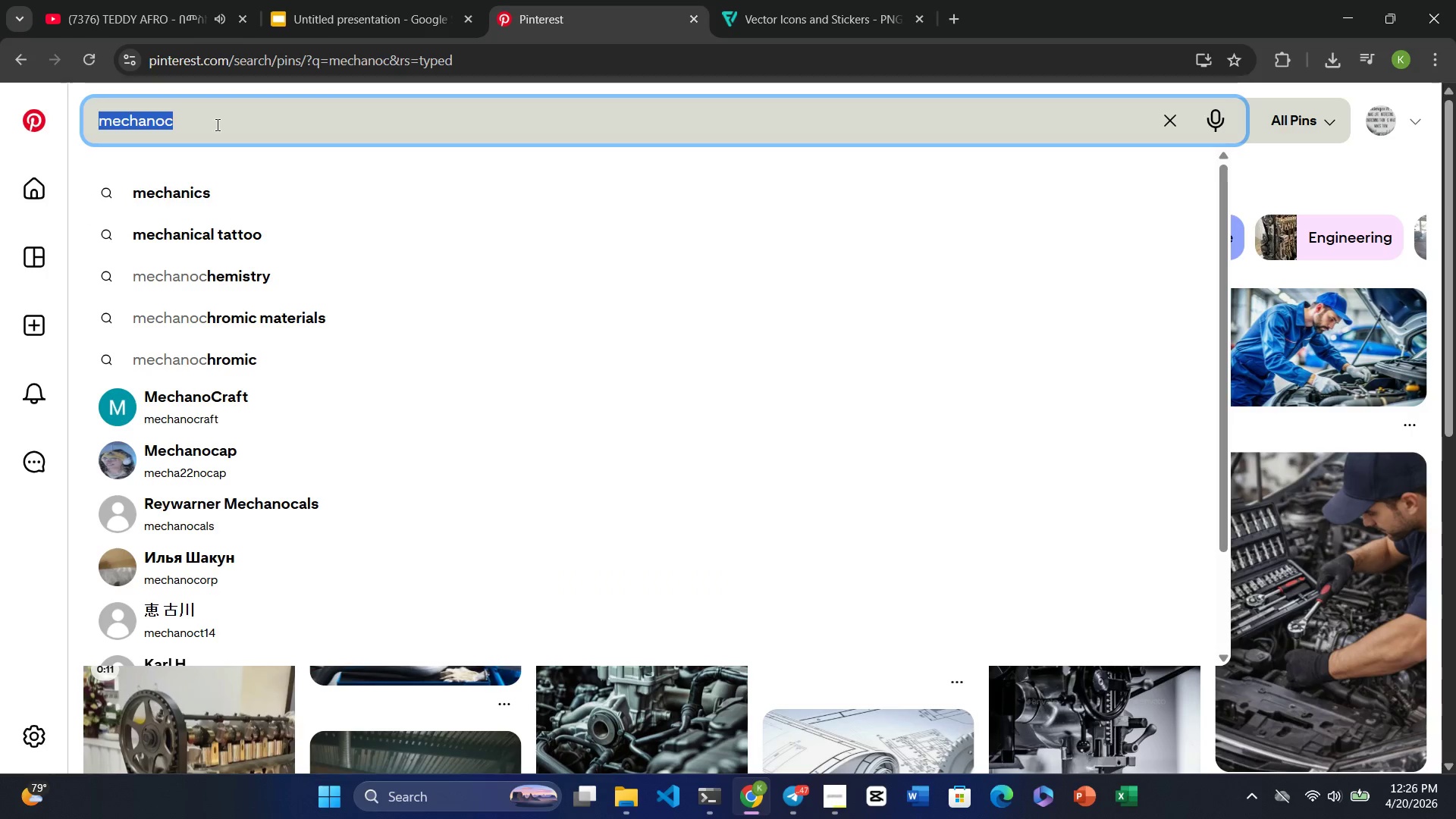 
type(engine mechanic)
 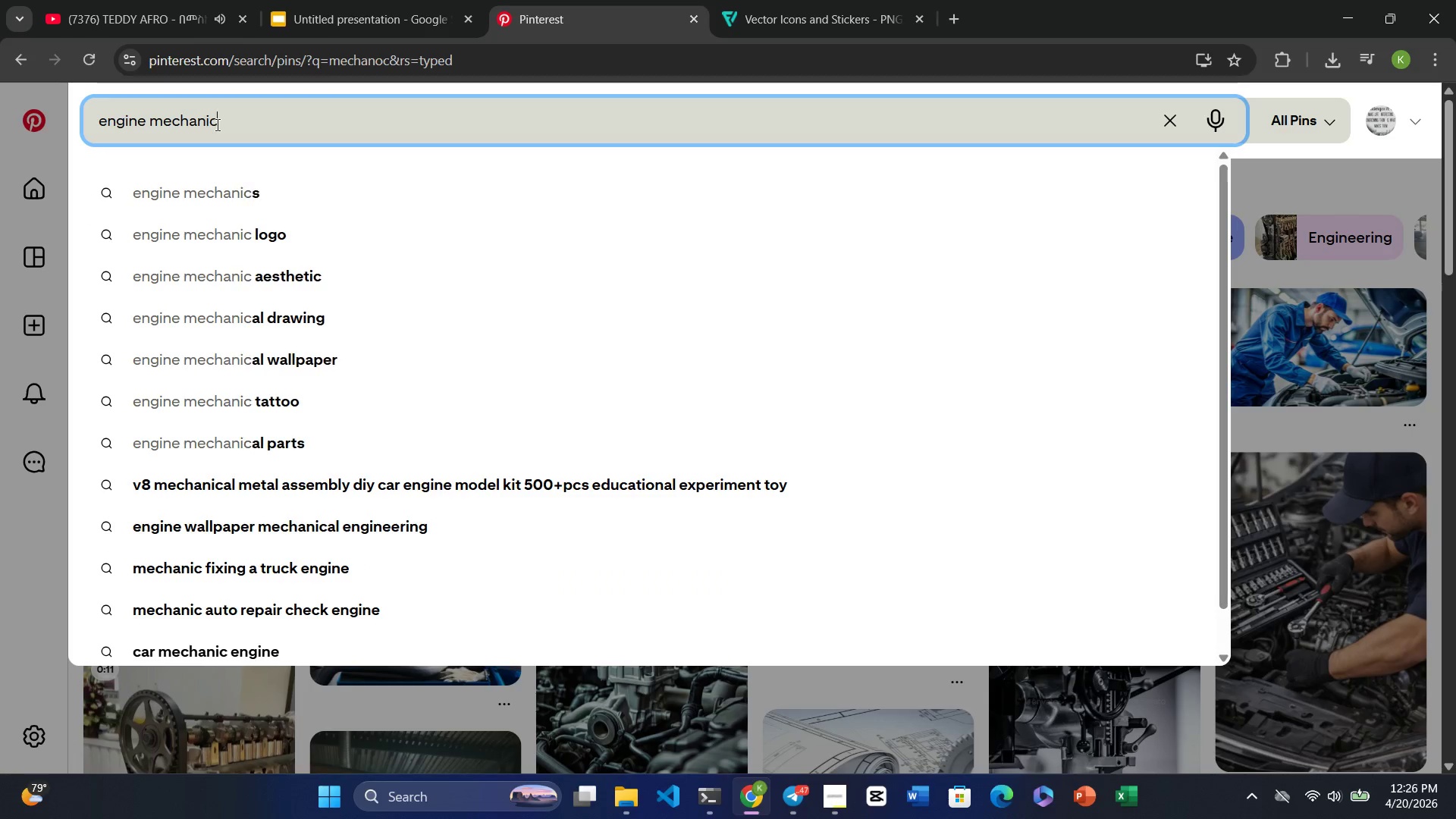 
key(Enter)
 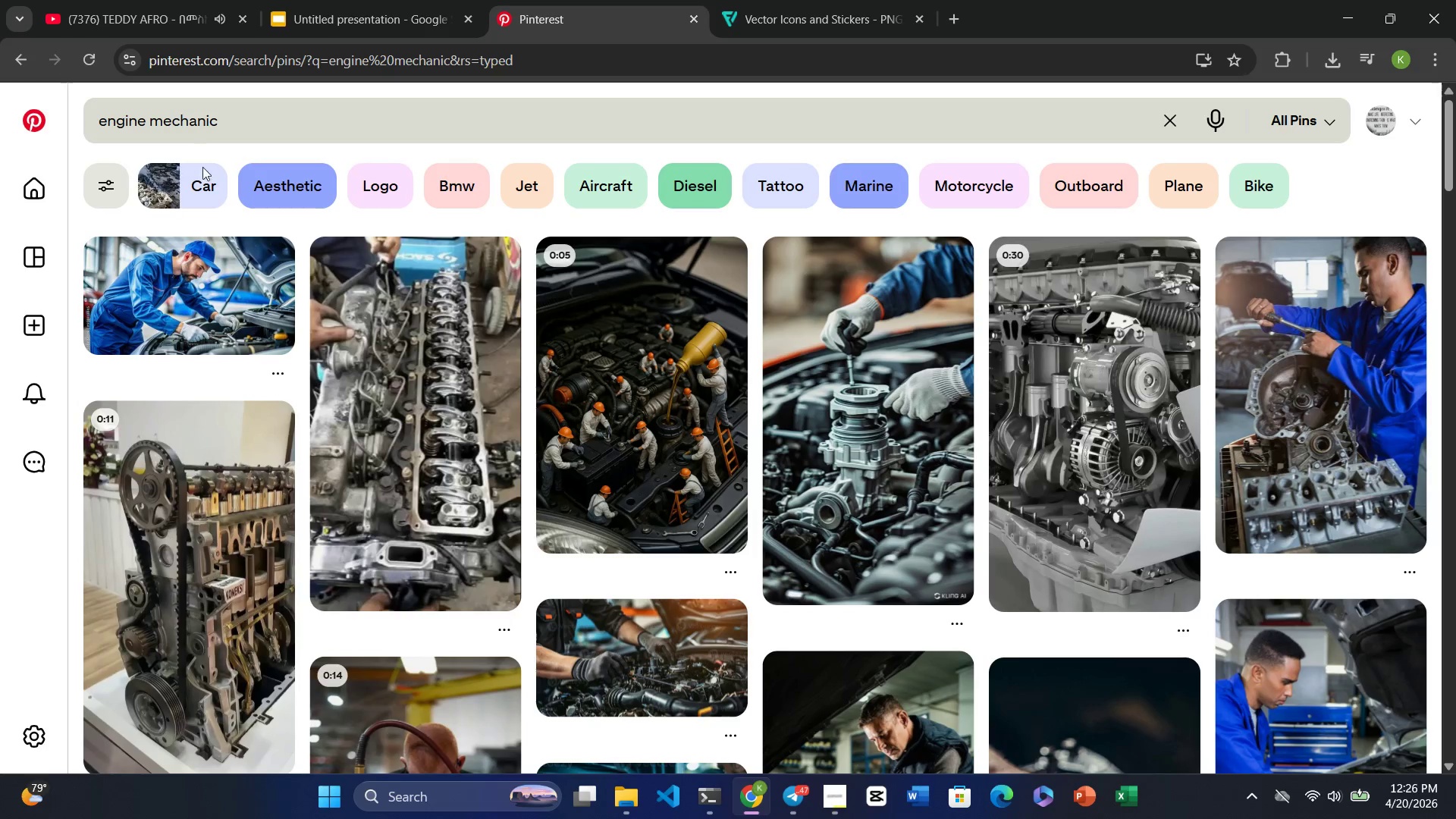 
mouse_move([504, 819])
 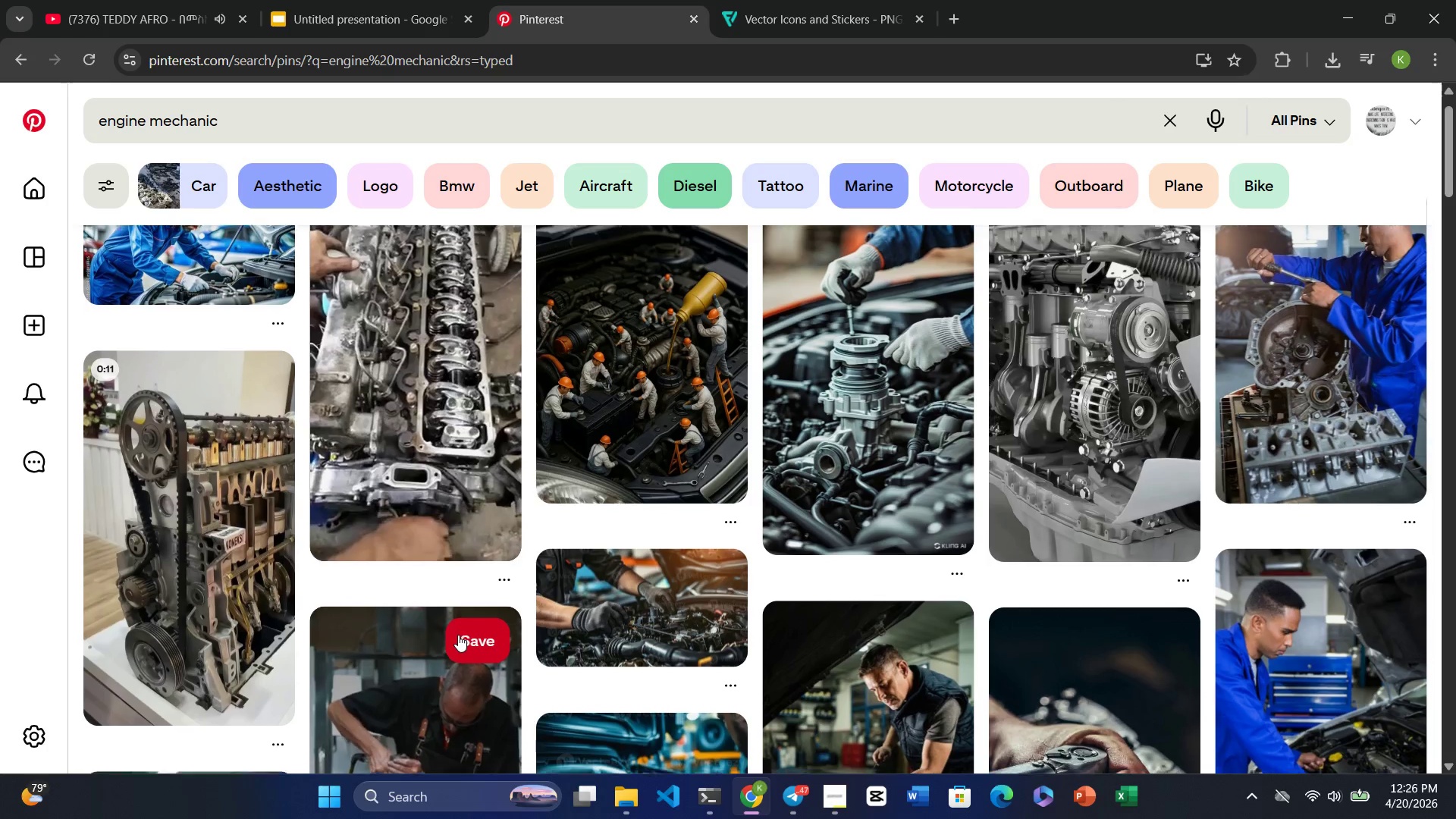 
wait(13.49)
 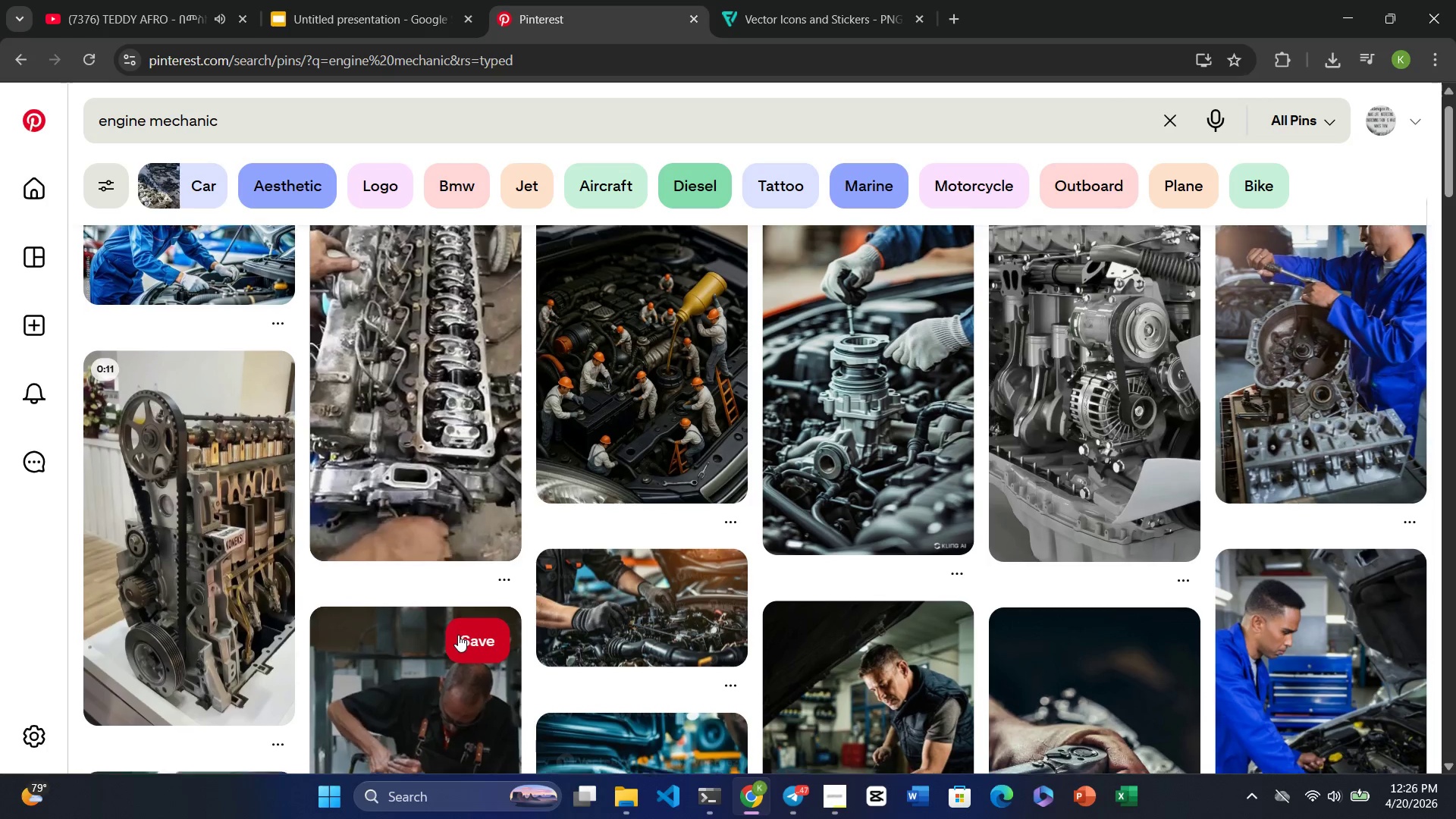 
left_click([897, 563])
 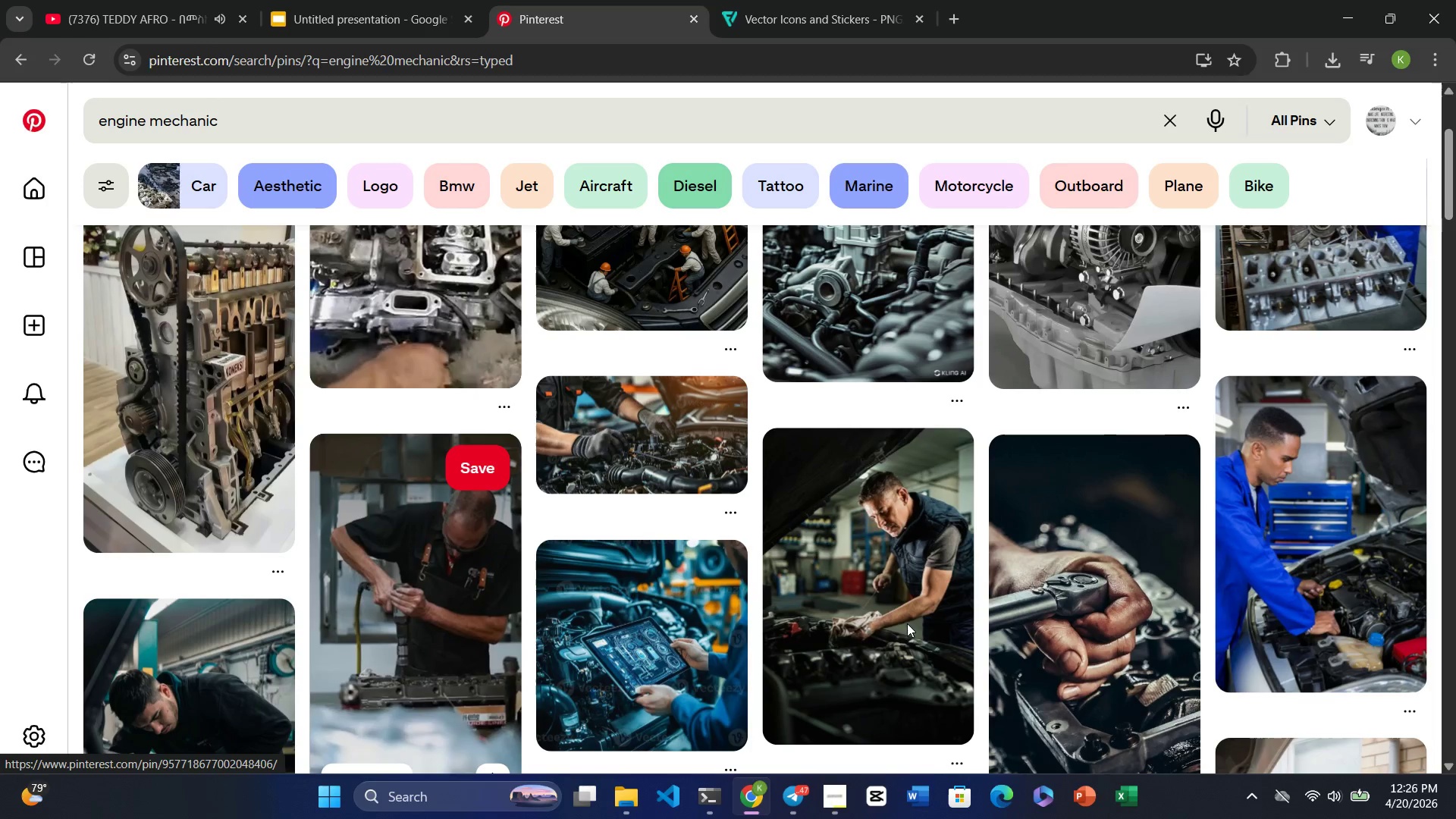 
left_click([870, 550])
 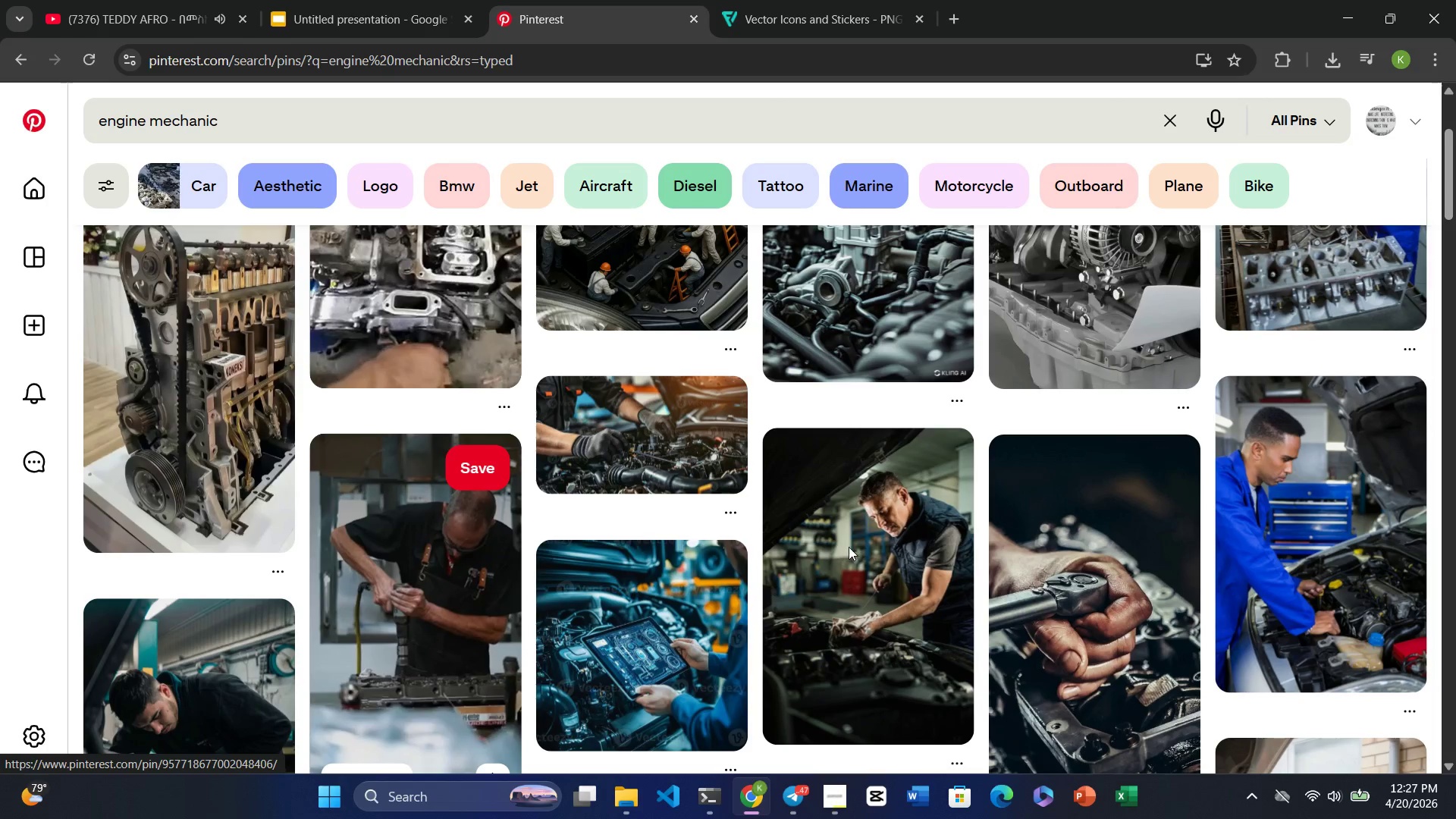 
double_click([866, 568])
 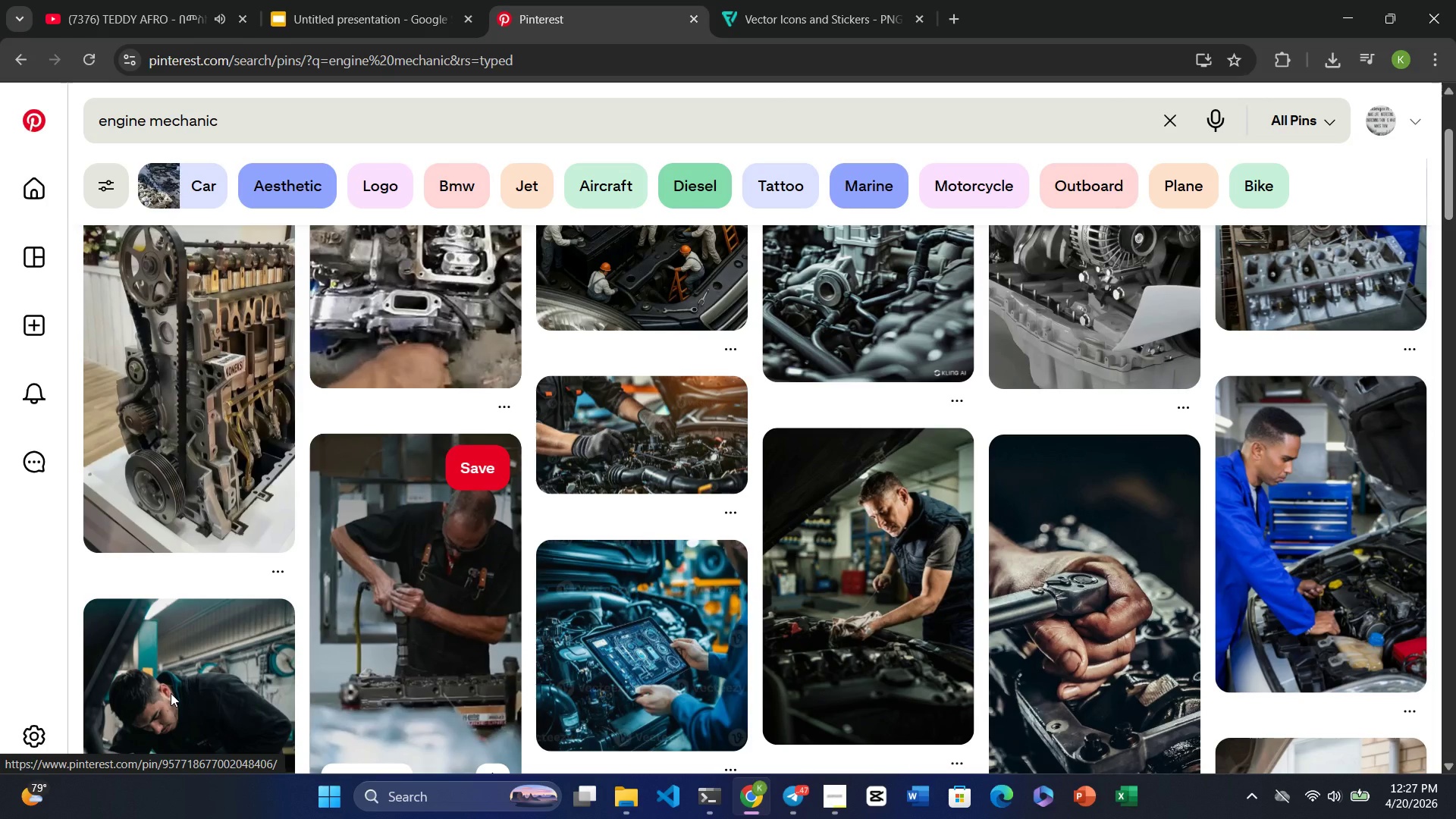 
wait(5.84)
 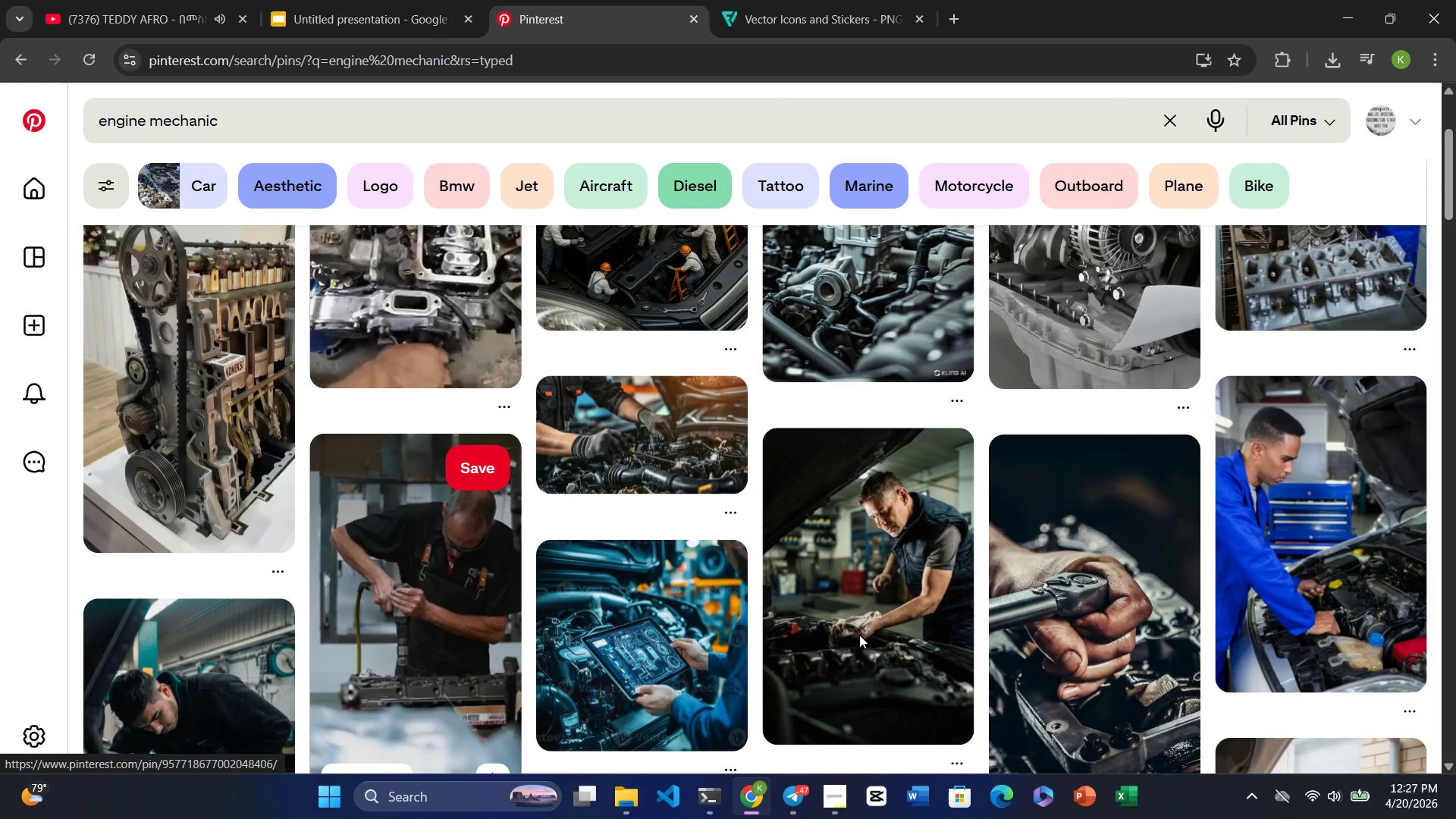 
left_click([225, 103])
 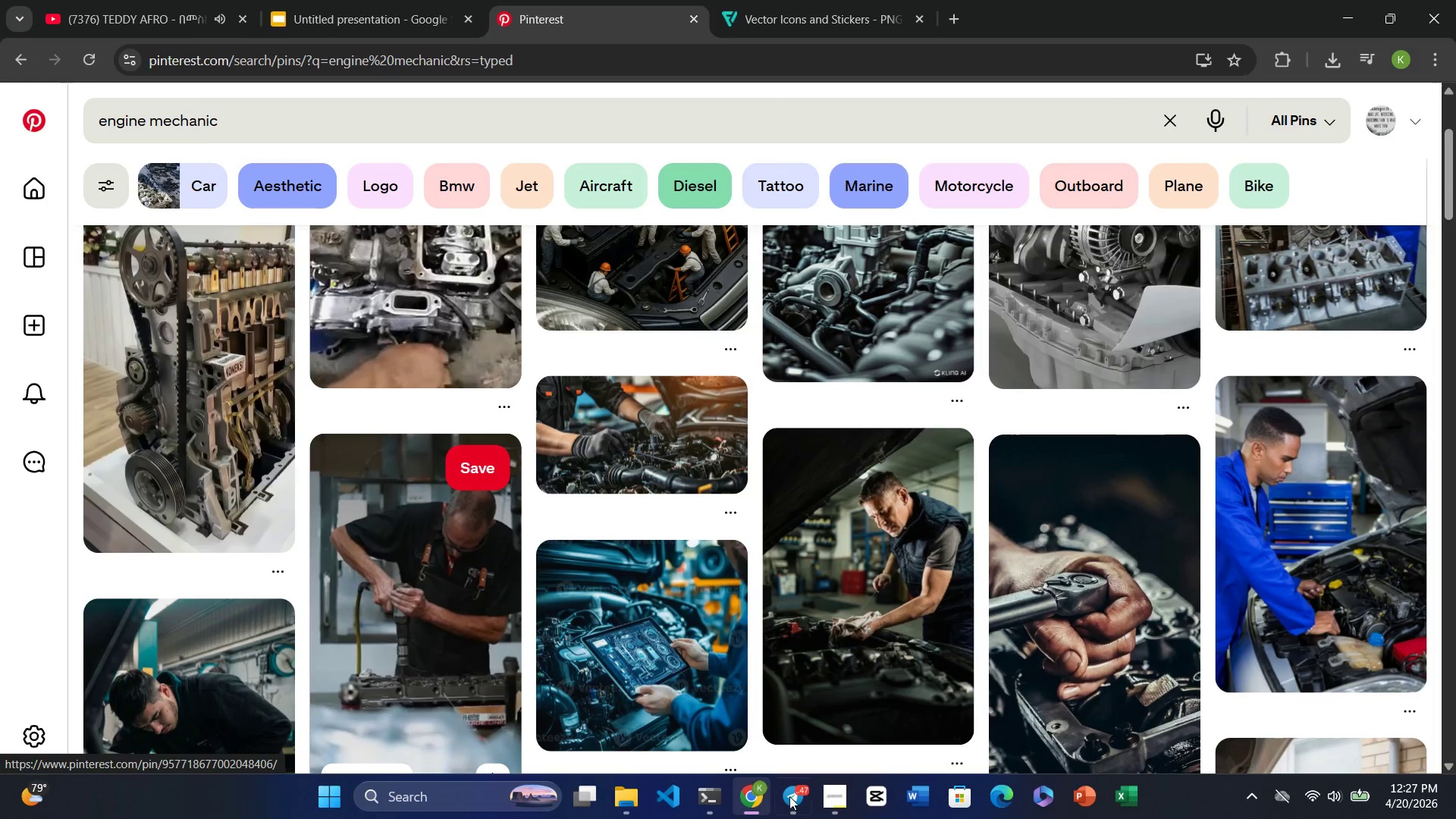 
double_click([794, 799])
 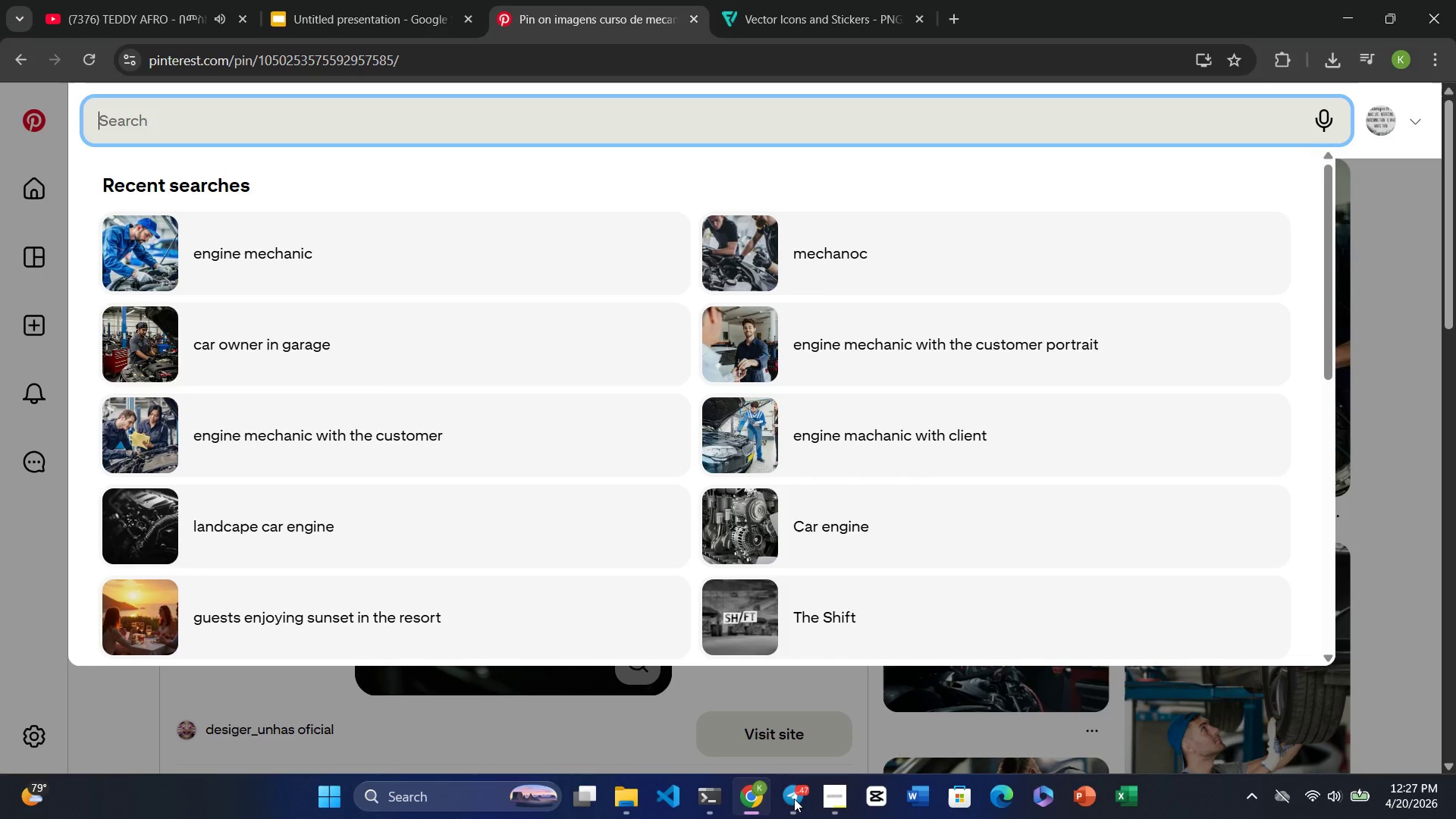 
left_click([794, 799])
 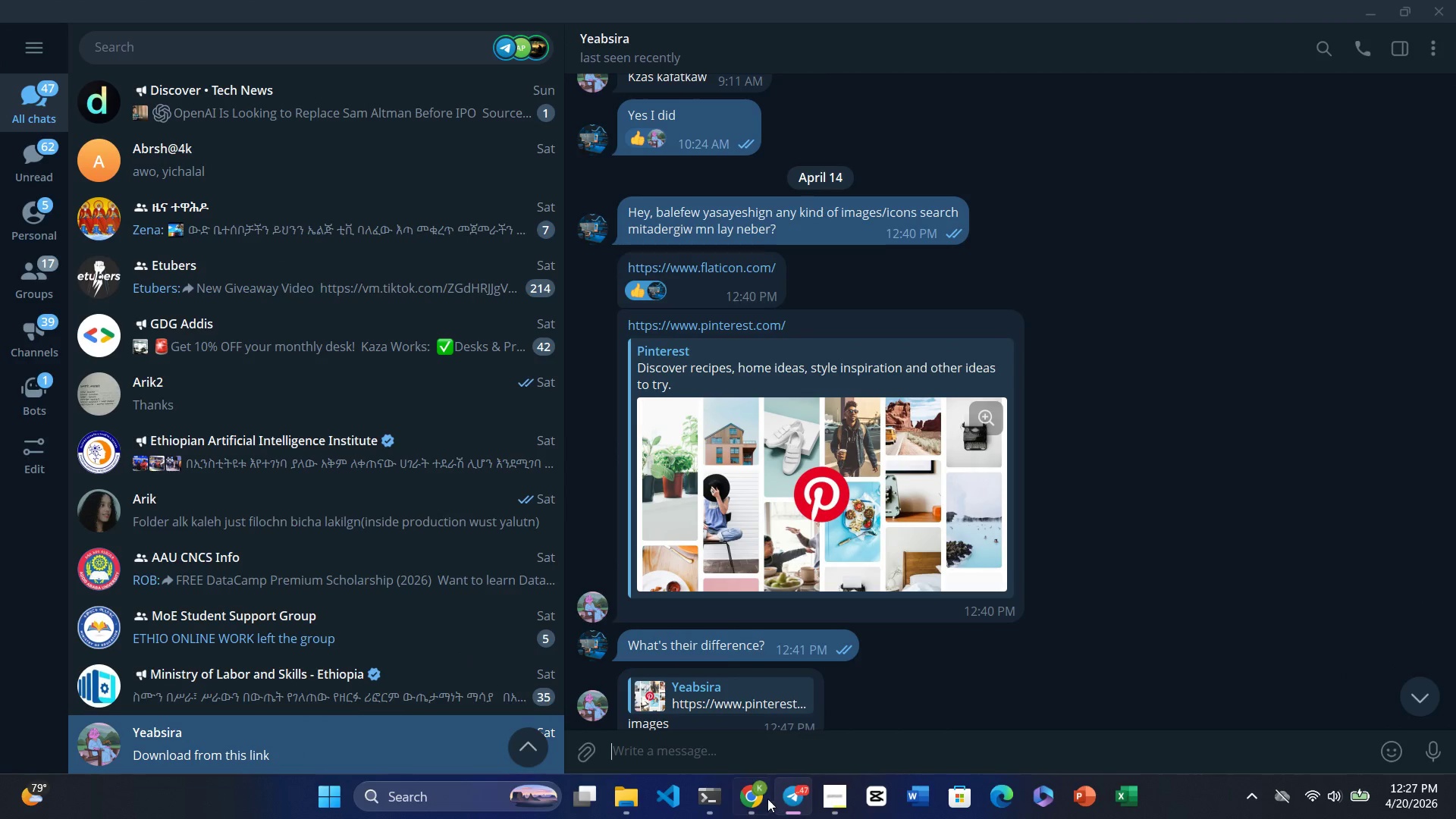 
left_click([759, 799])
 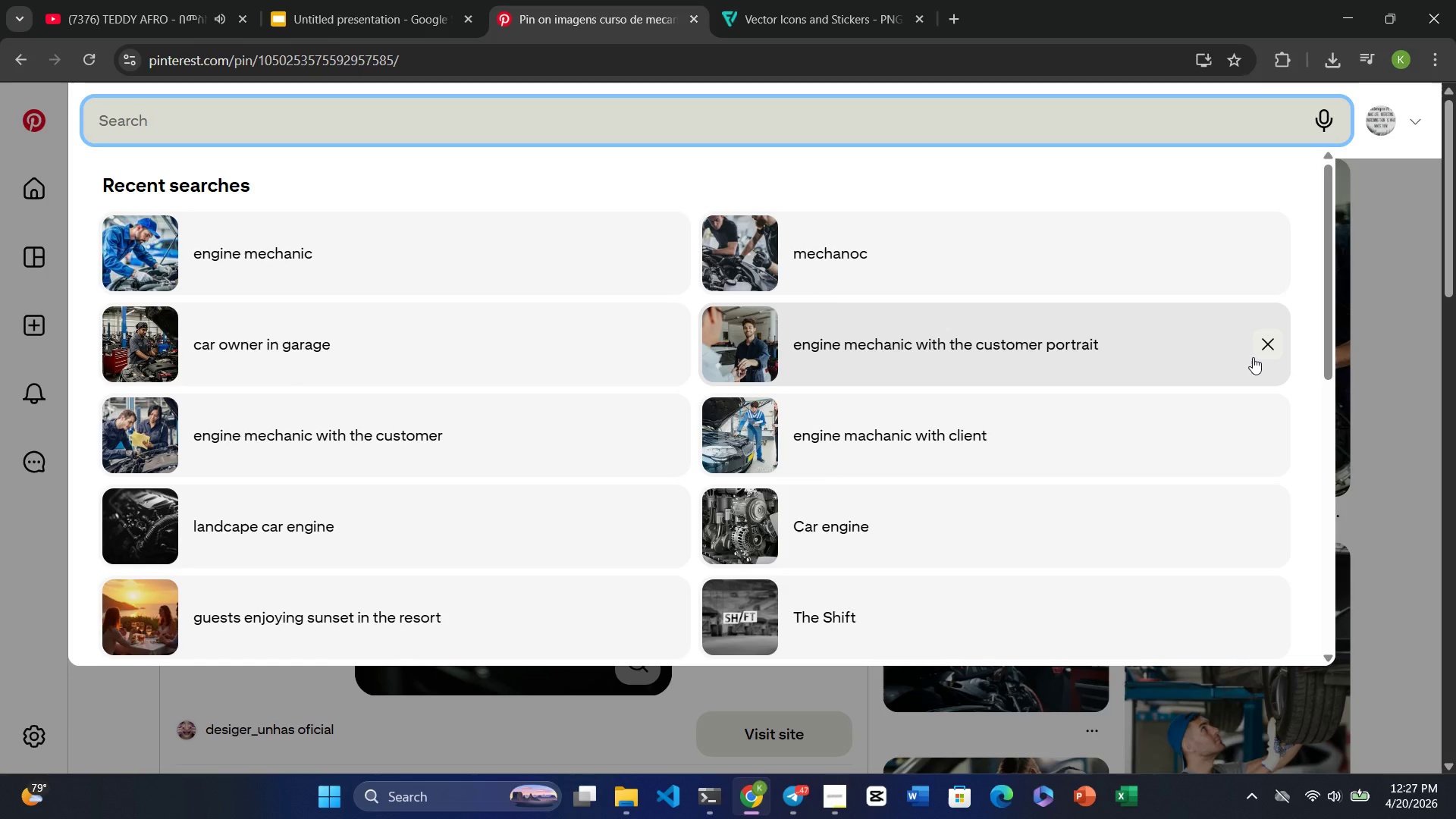 
wait(6.75)
 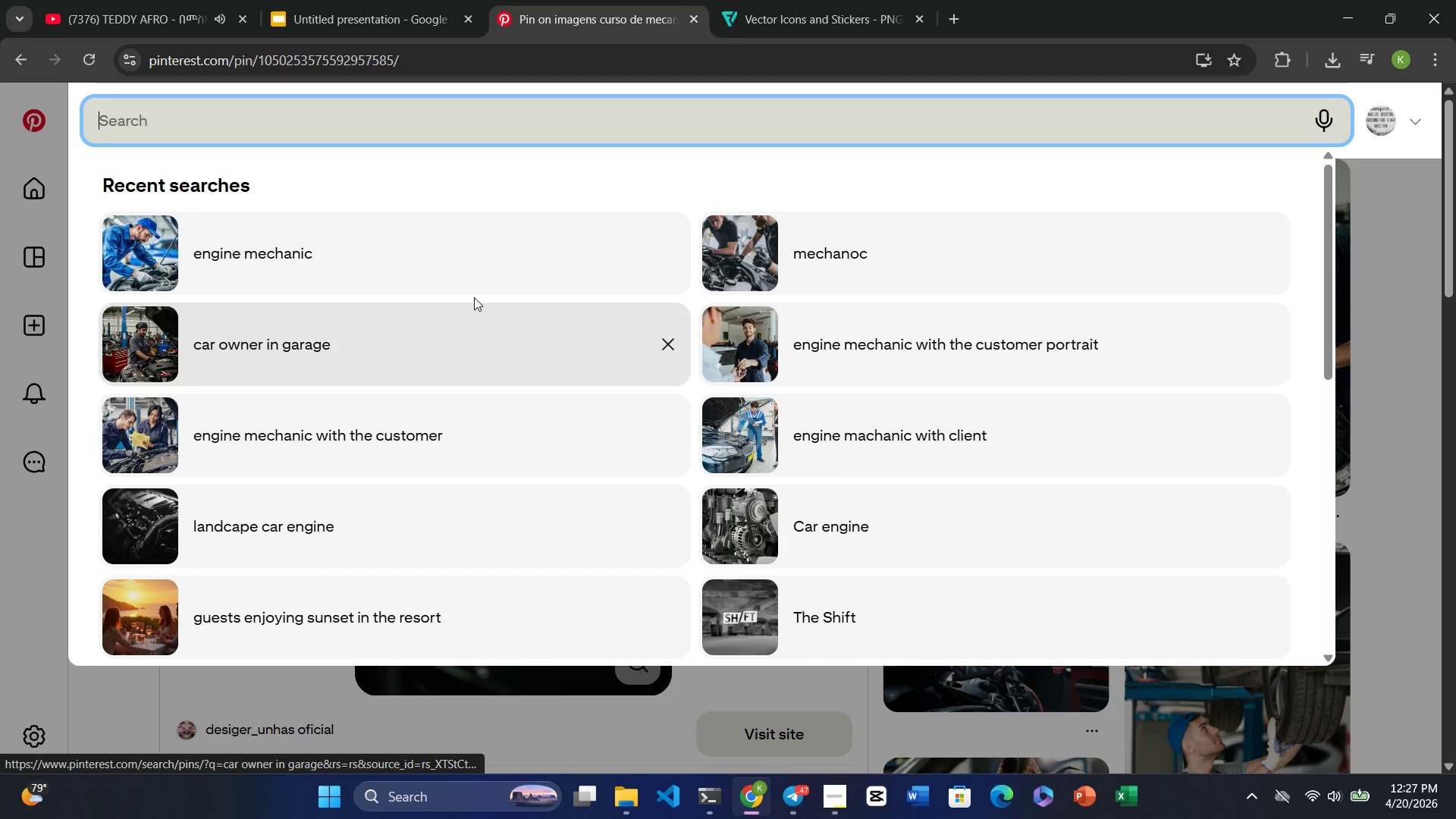 
left_click([1253, 357])
 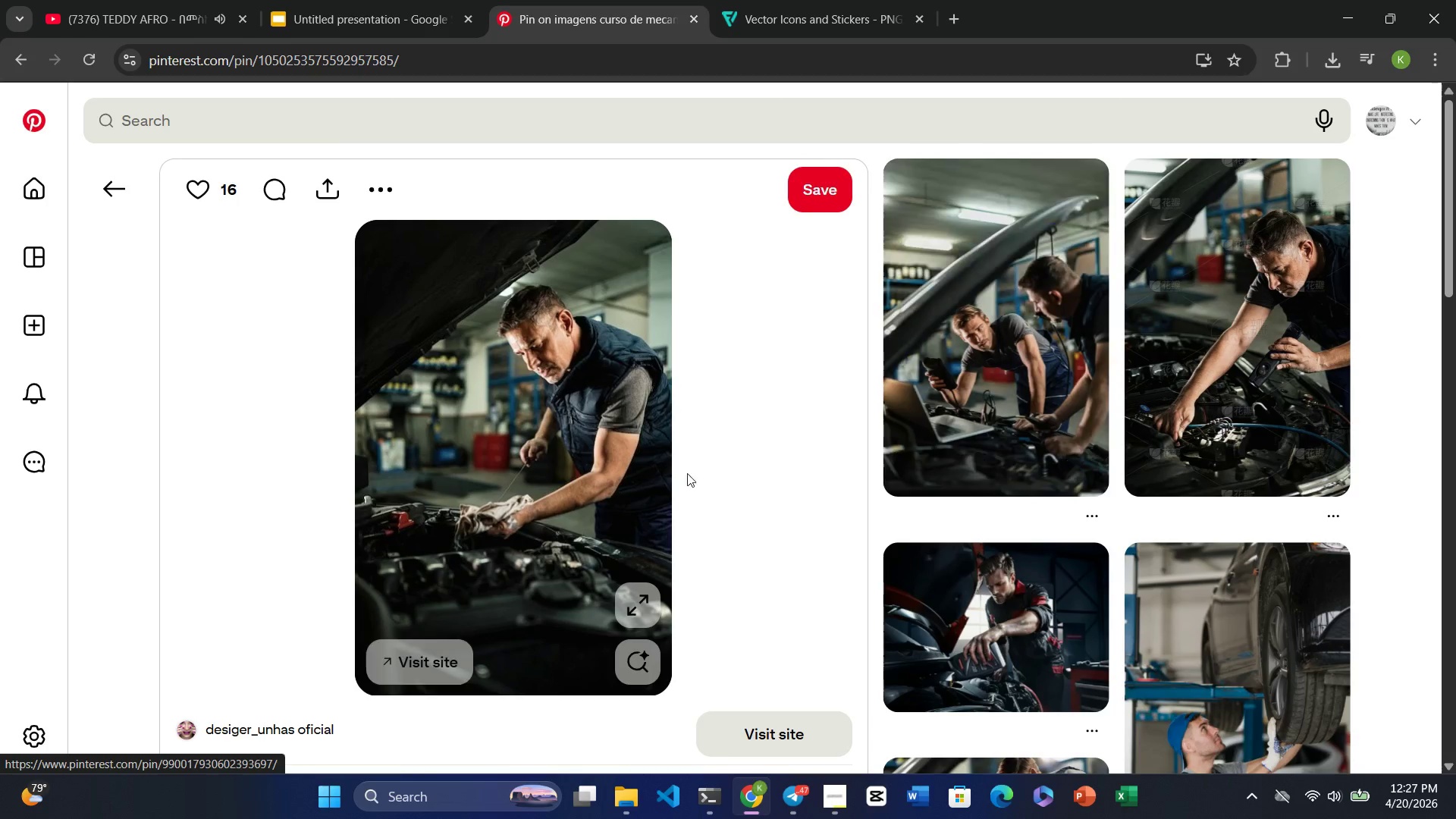 
wait(6.12)
 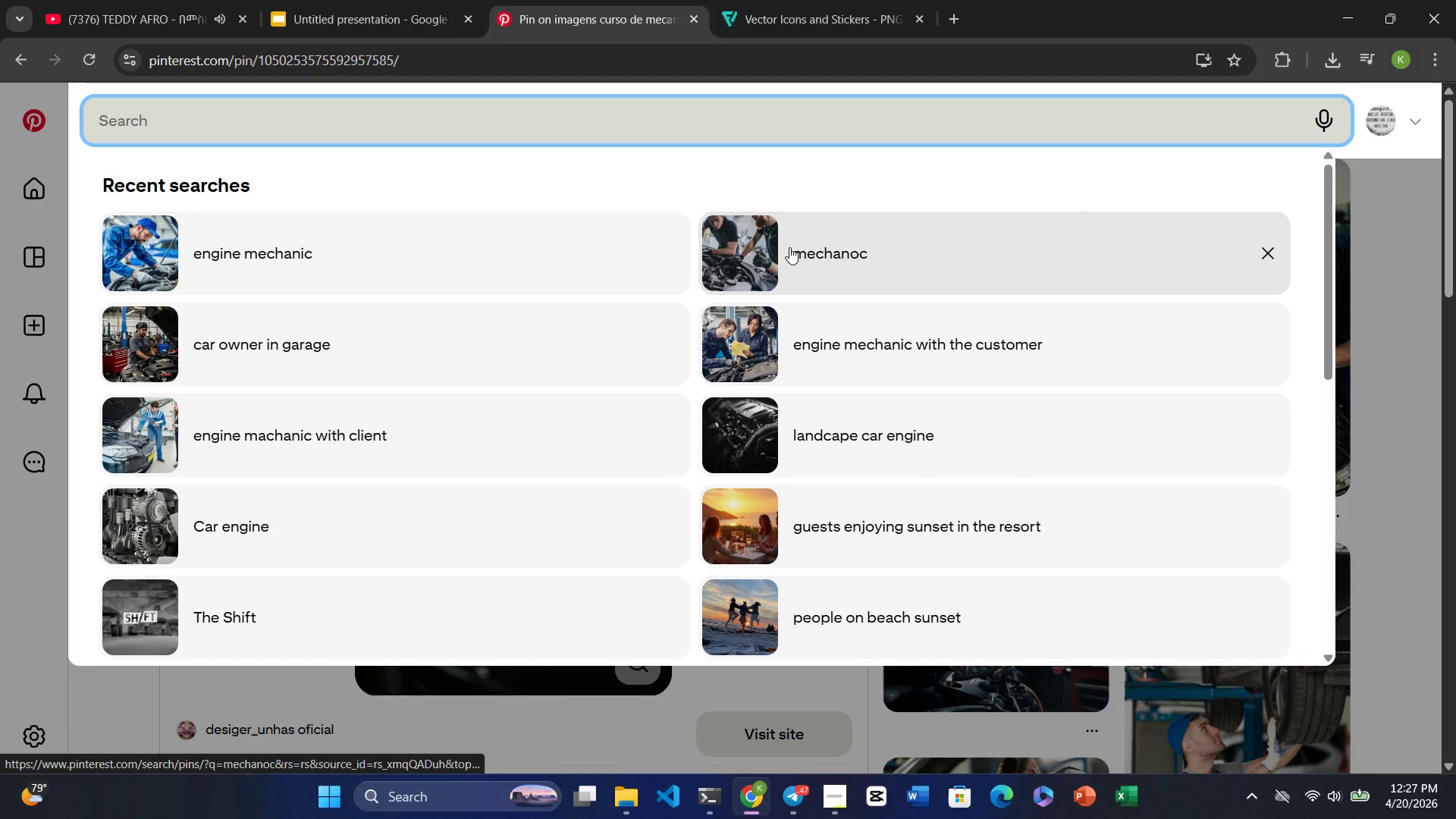 
left_click([482, 419])
 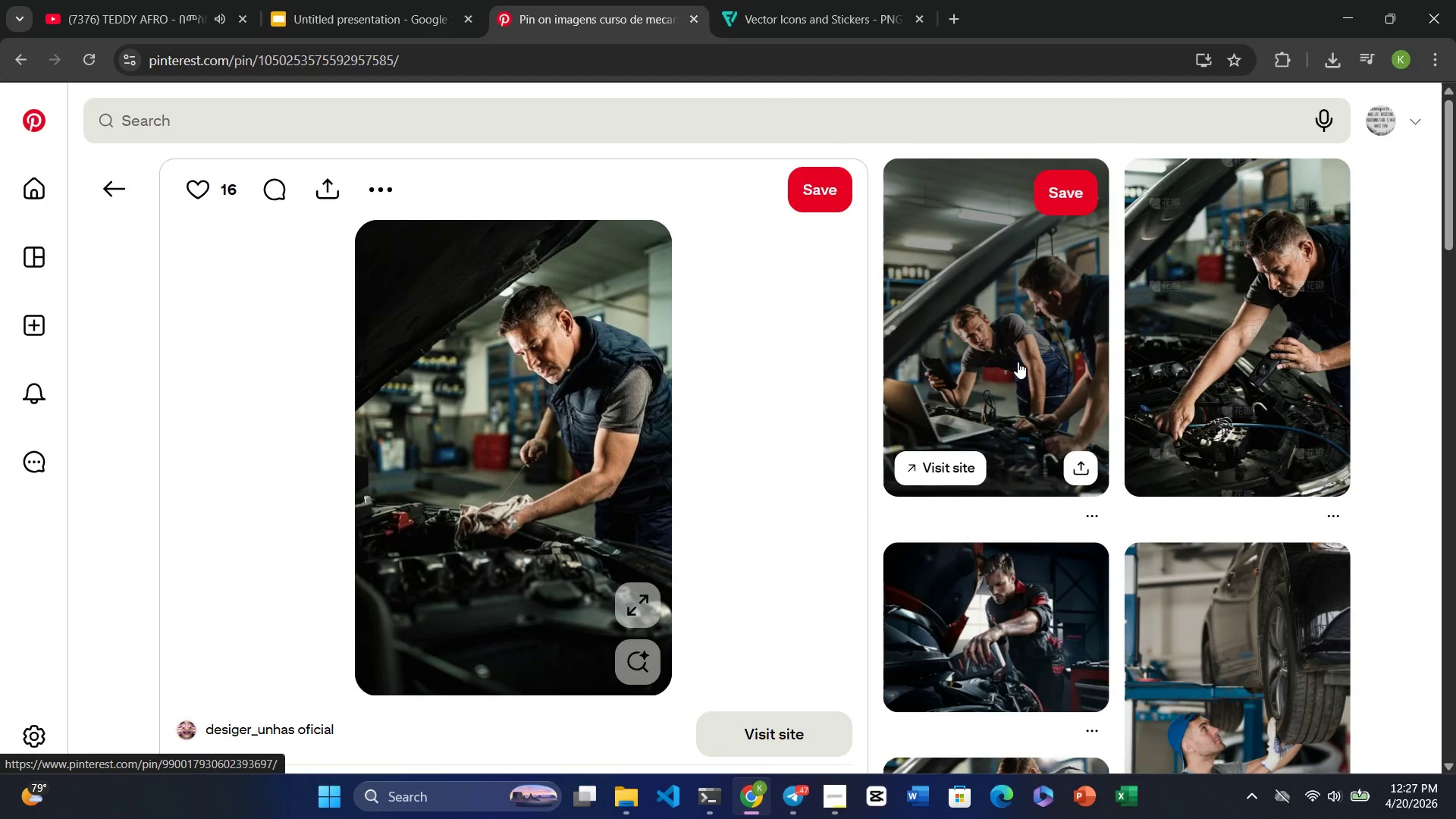 
wait(21.14)
 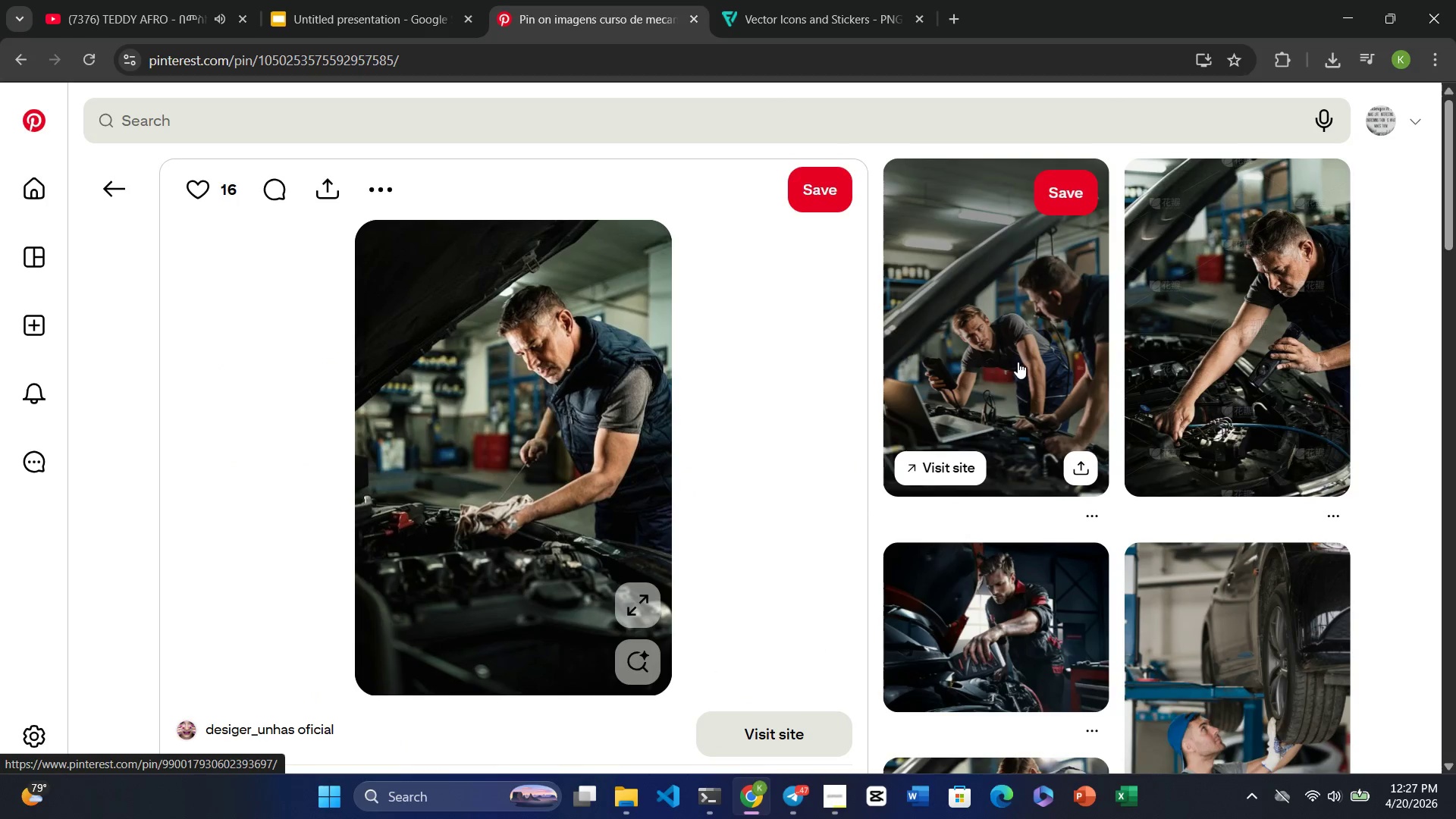 
left_click([491, 435])
 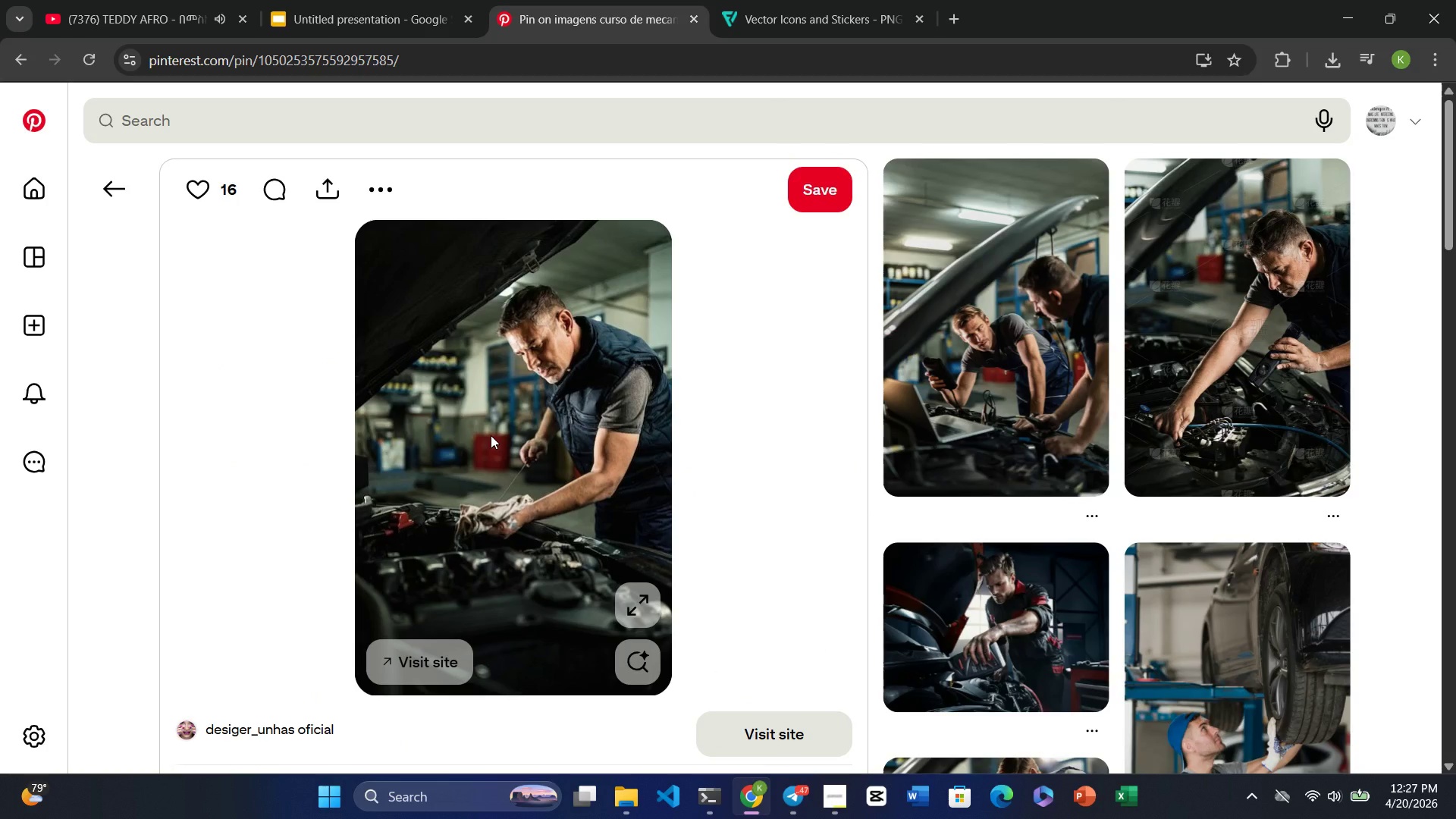 
right_click([491, 435])
 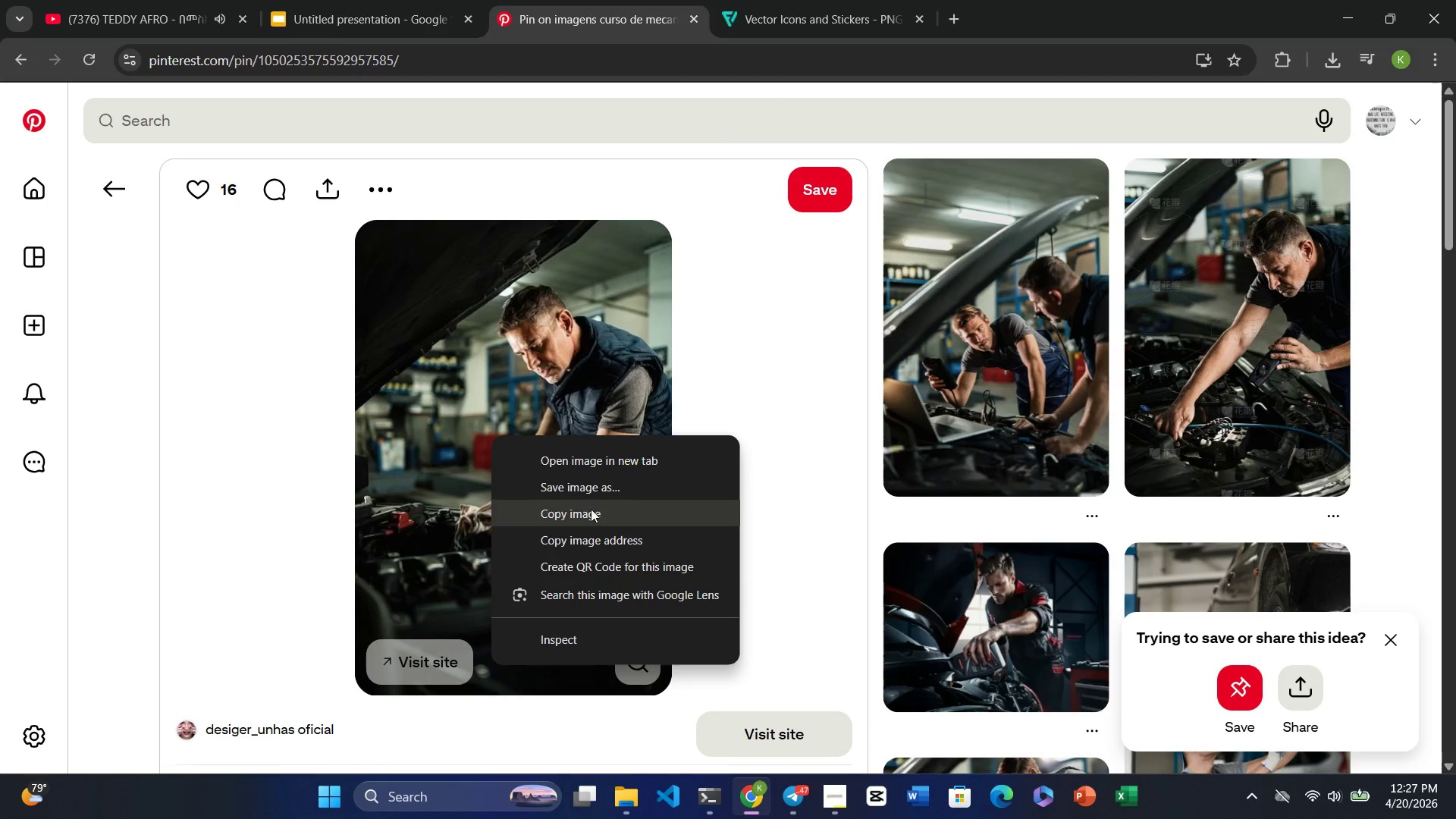 
left_click([591, 495])
 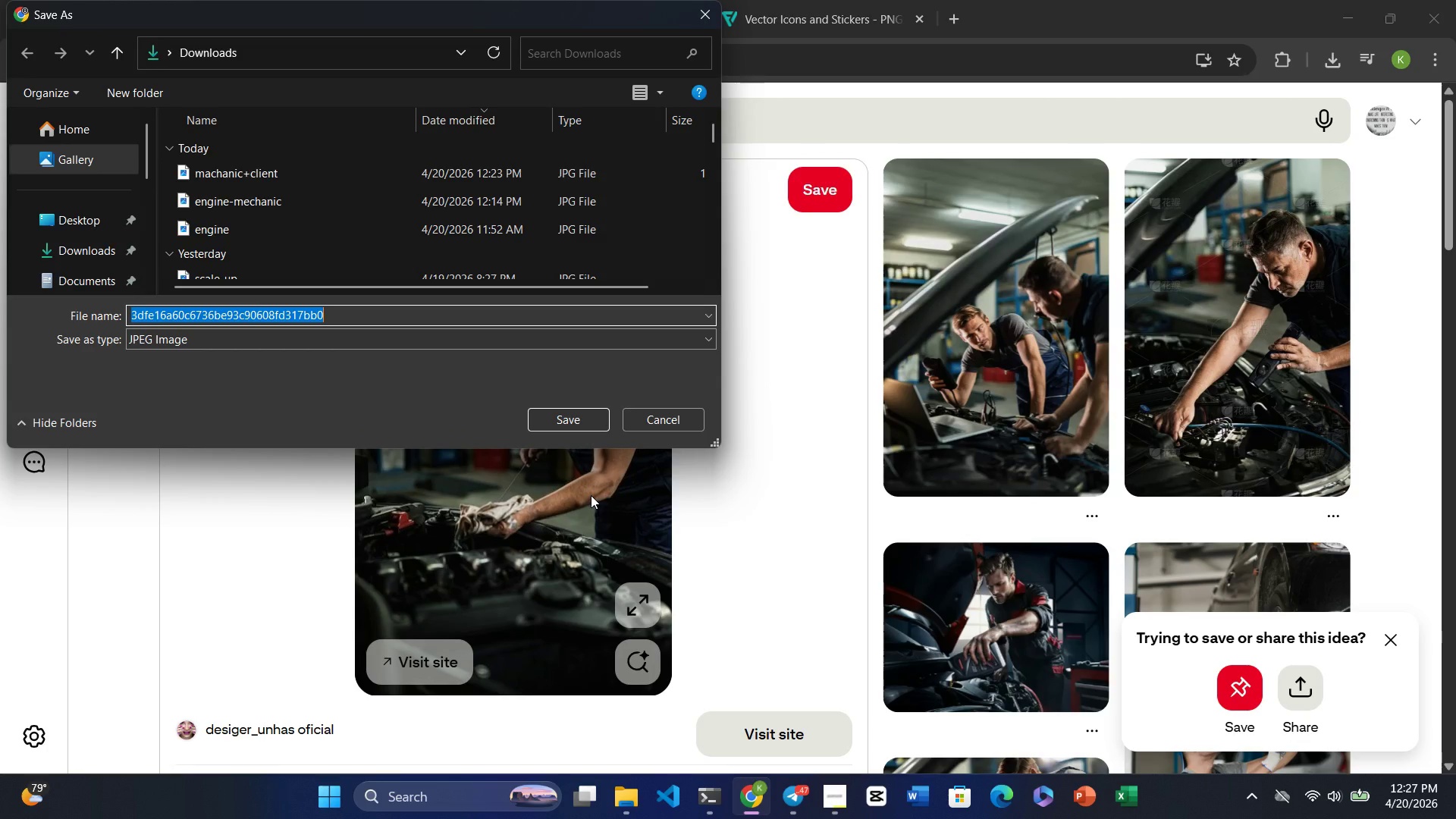 
left_click([591, 495])
 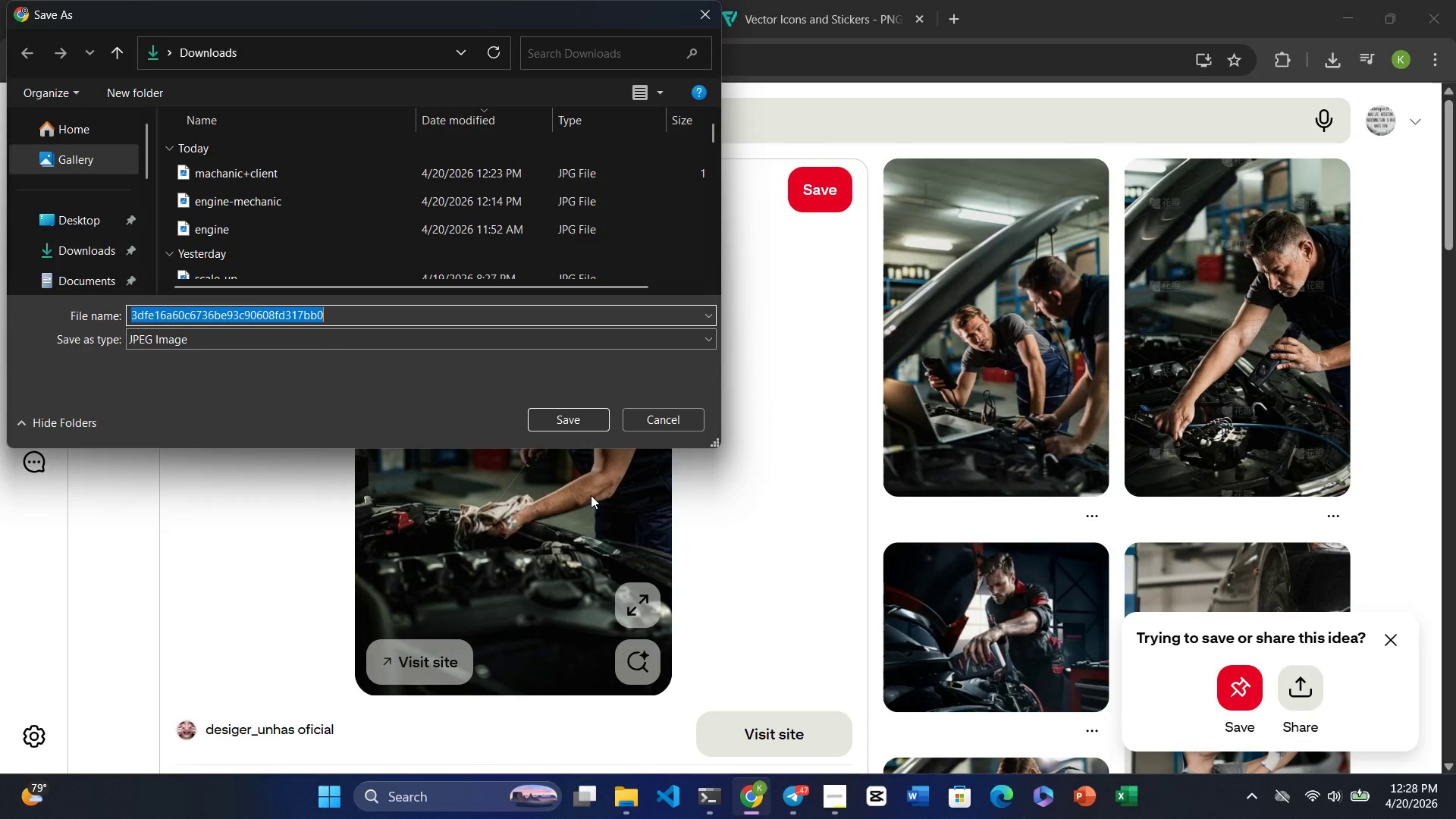 
type(chief)
 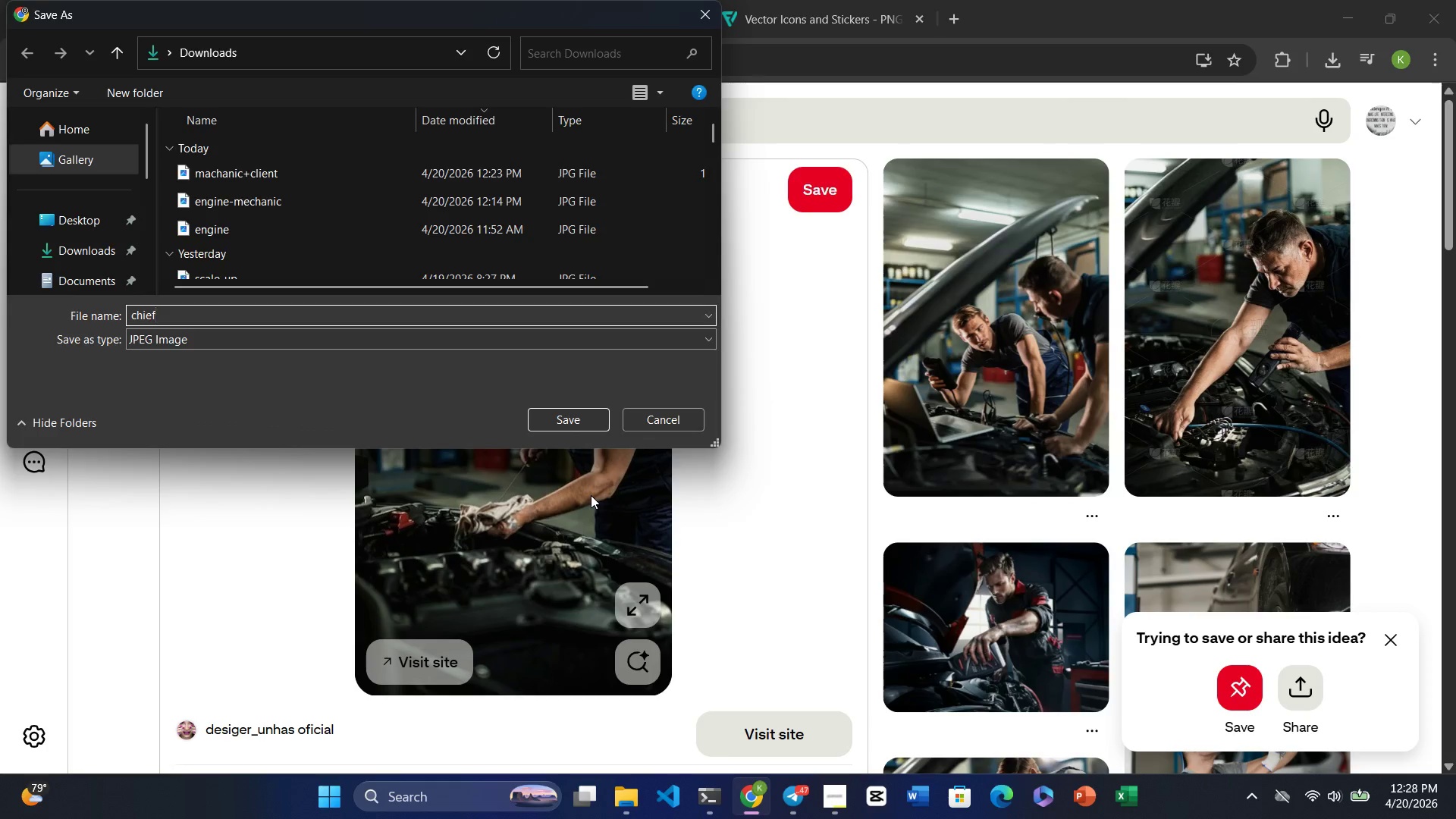 
key(Enter)
 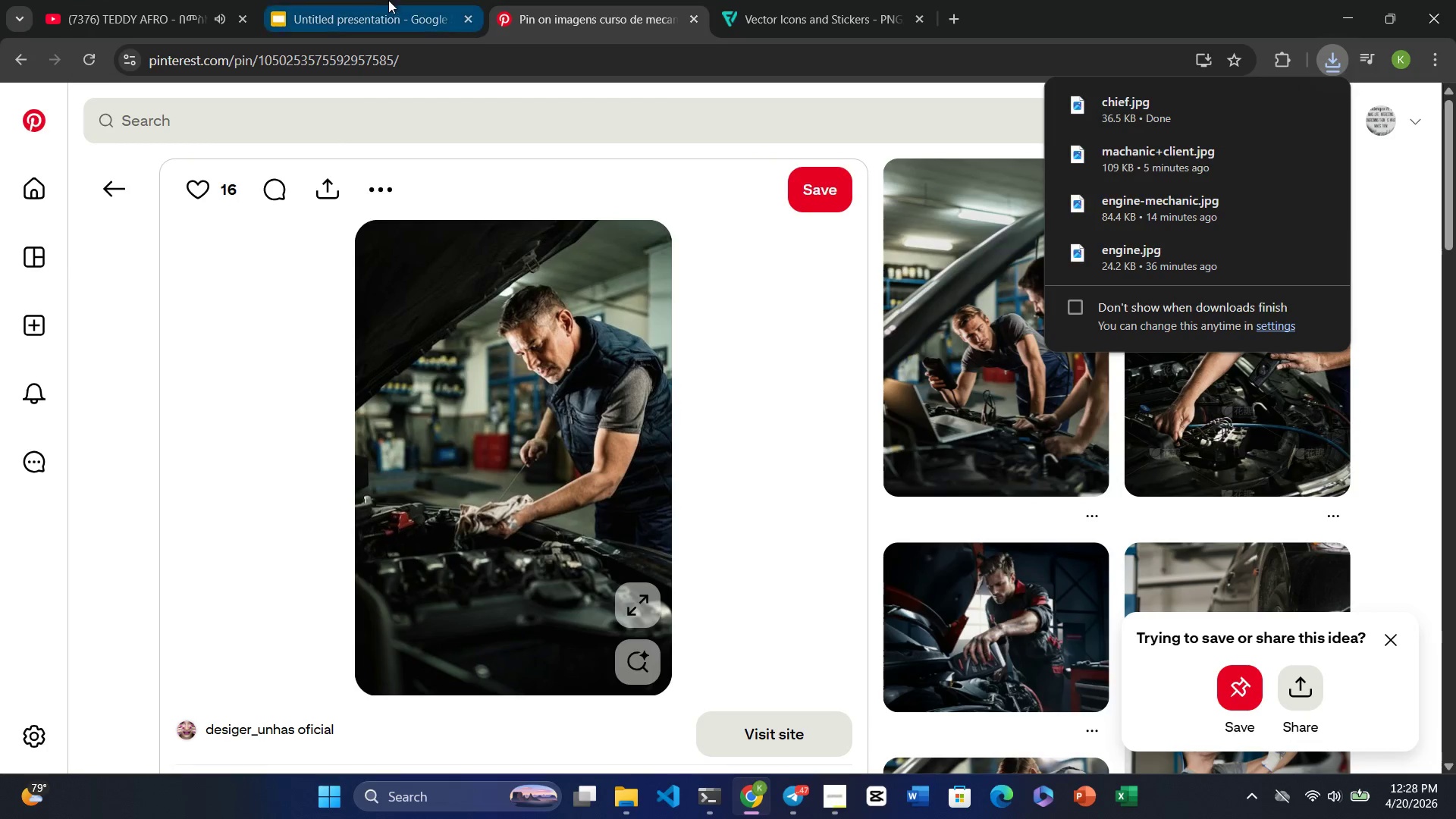 
left_click([363, 29])
 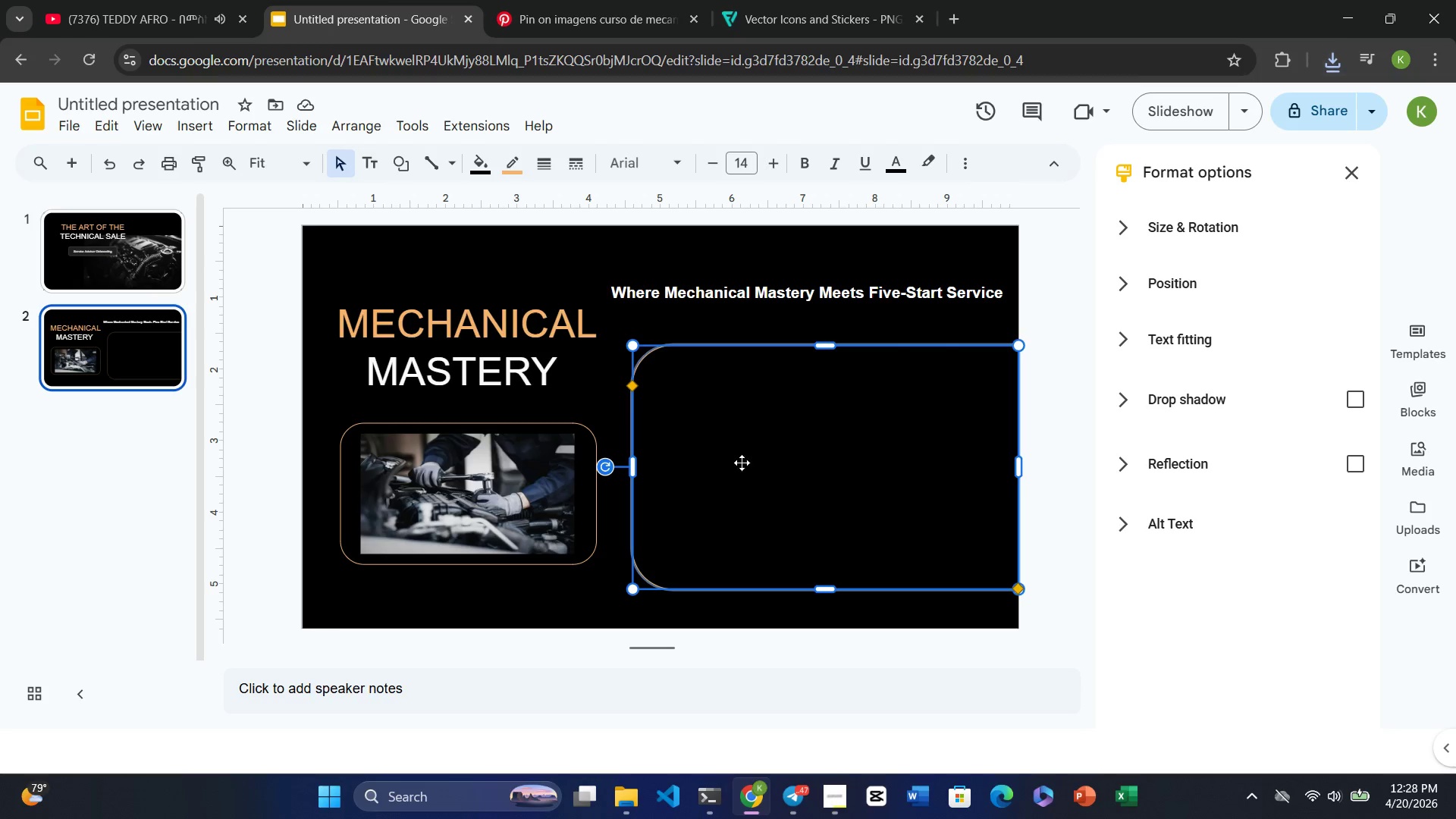 
left_click([748, 470])
 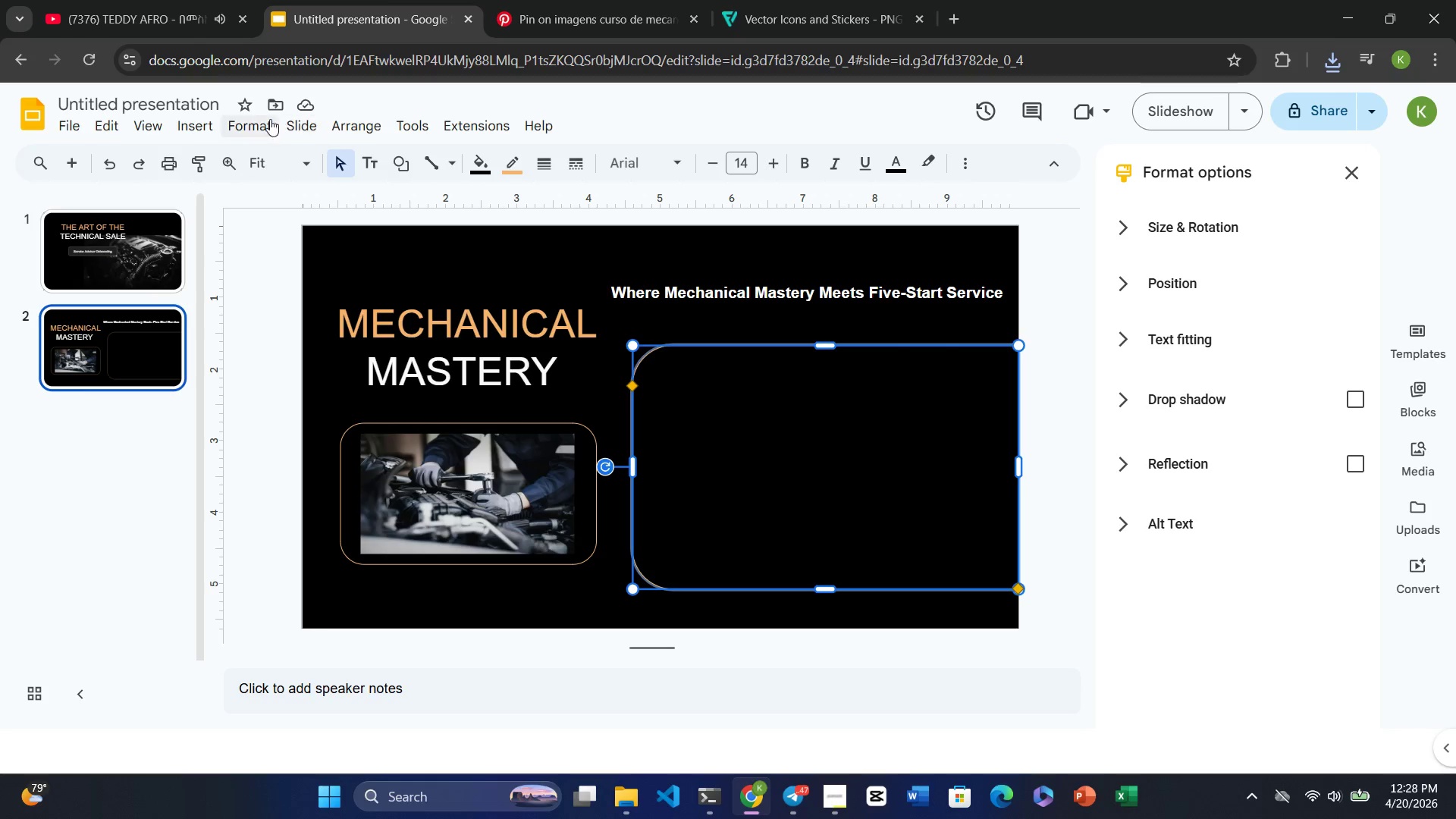 
left_click([199, 124])
 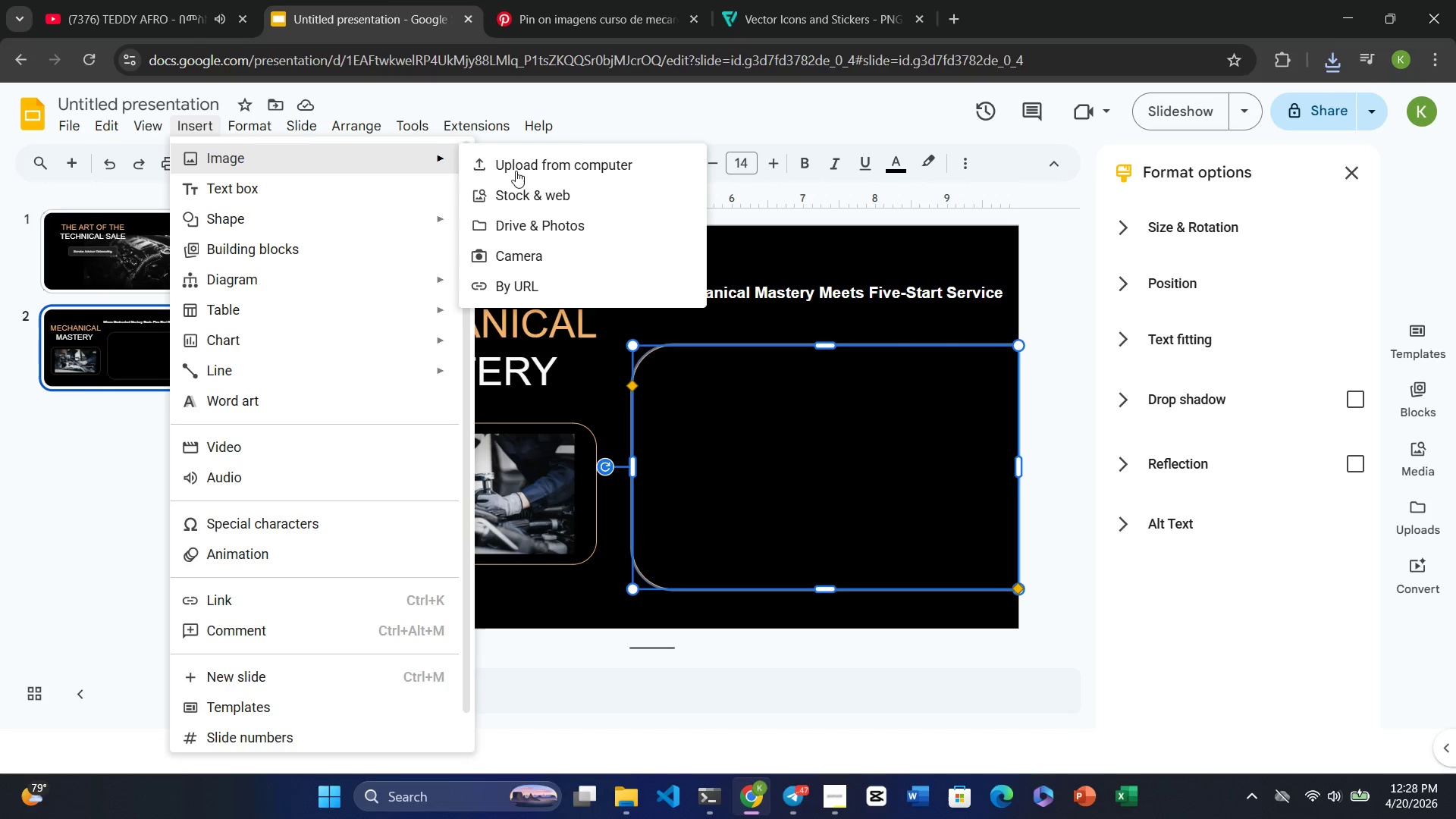 
left_click([606, 163])
 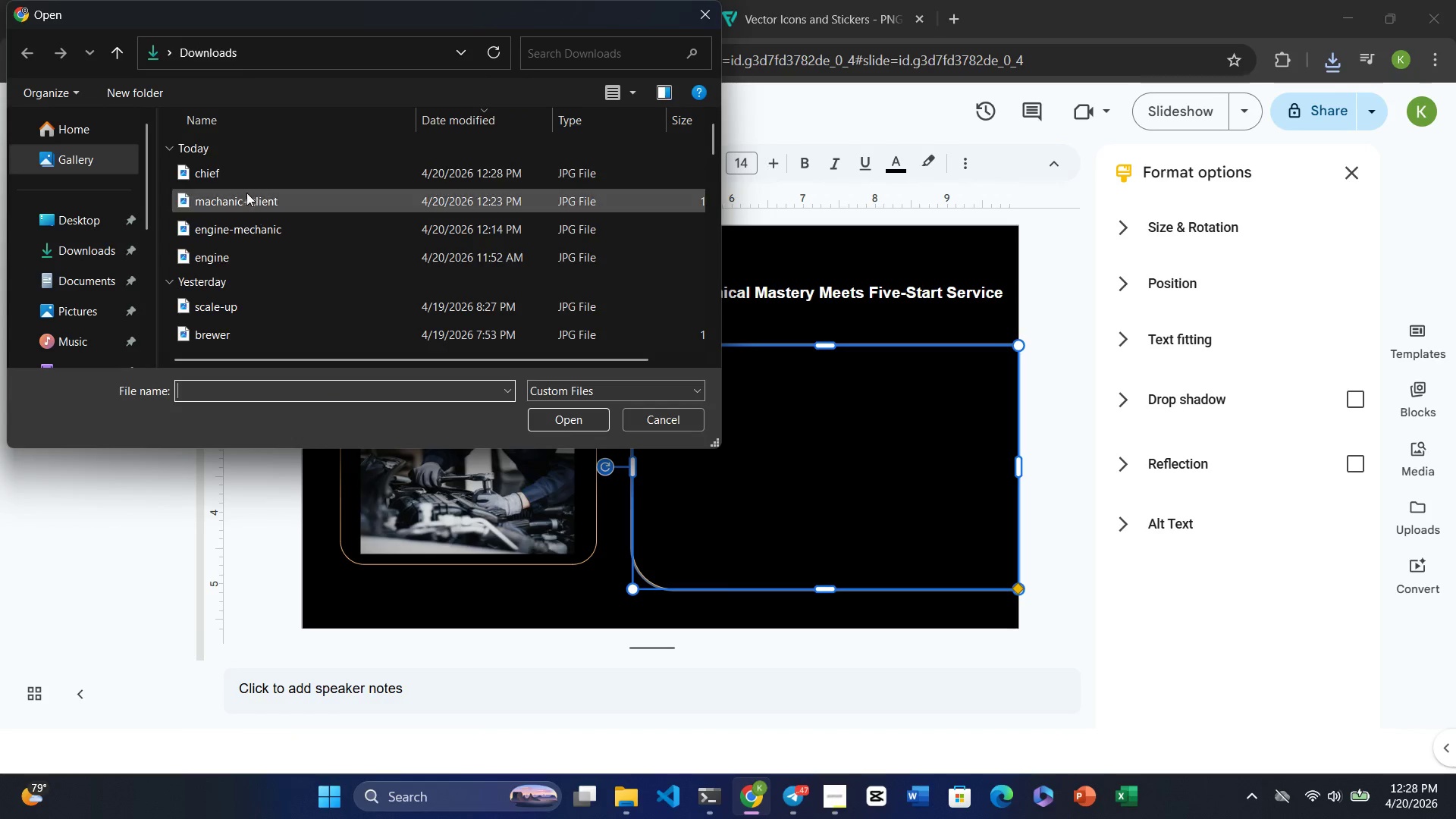 
left_click([243, 178])
 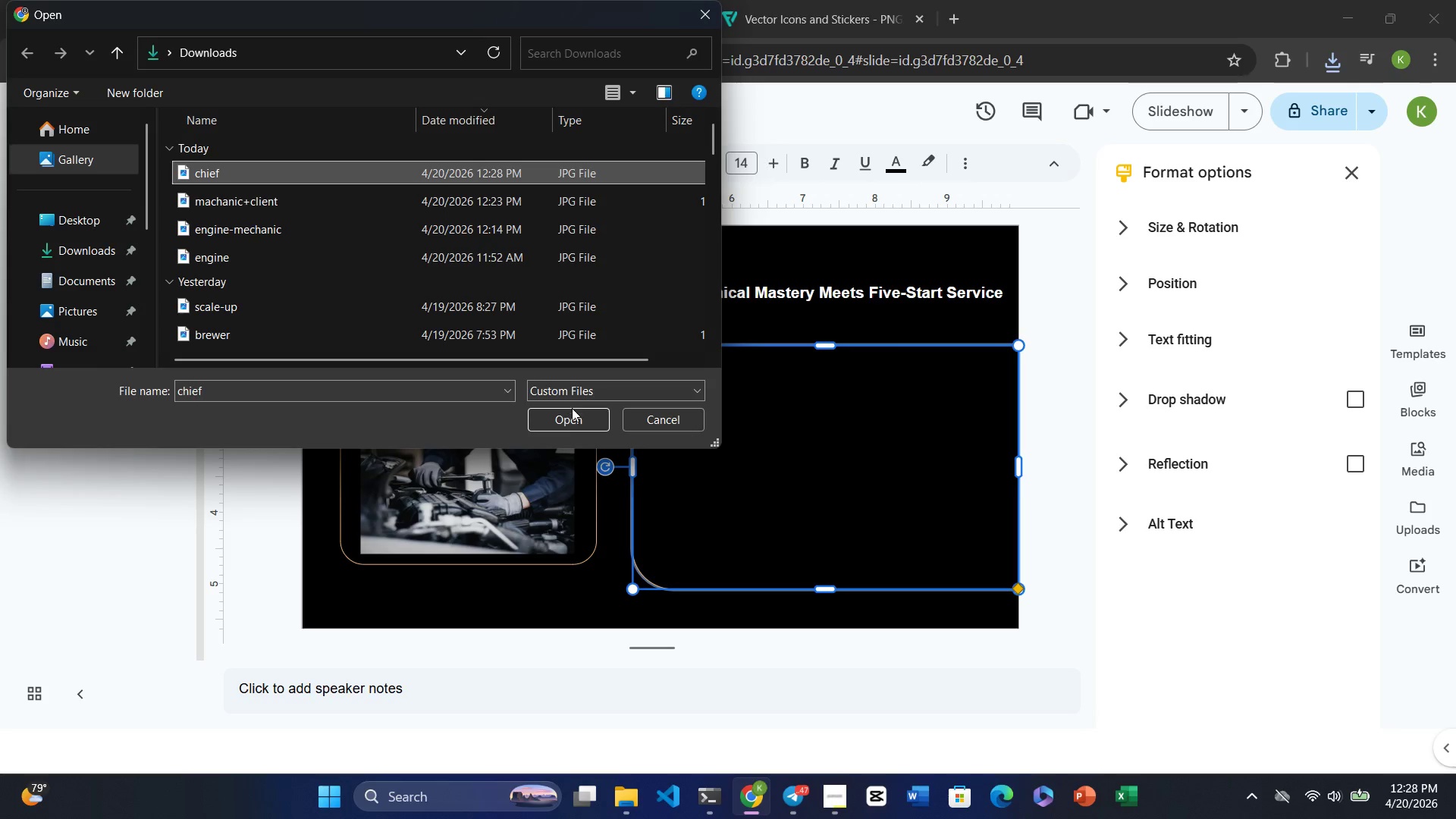 
left_click([572, 413])
 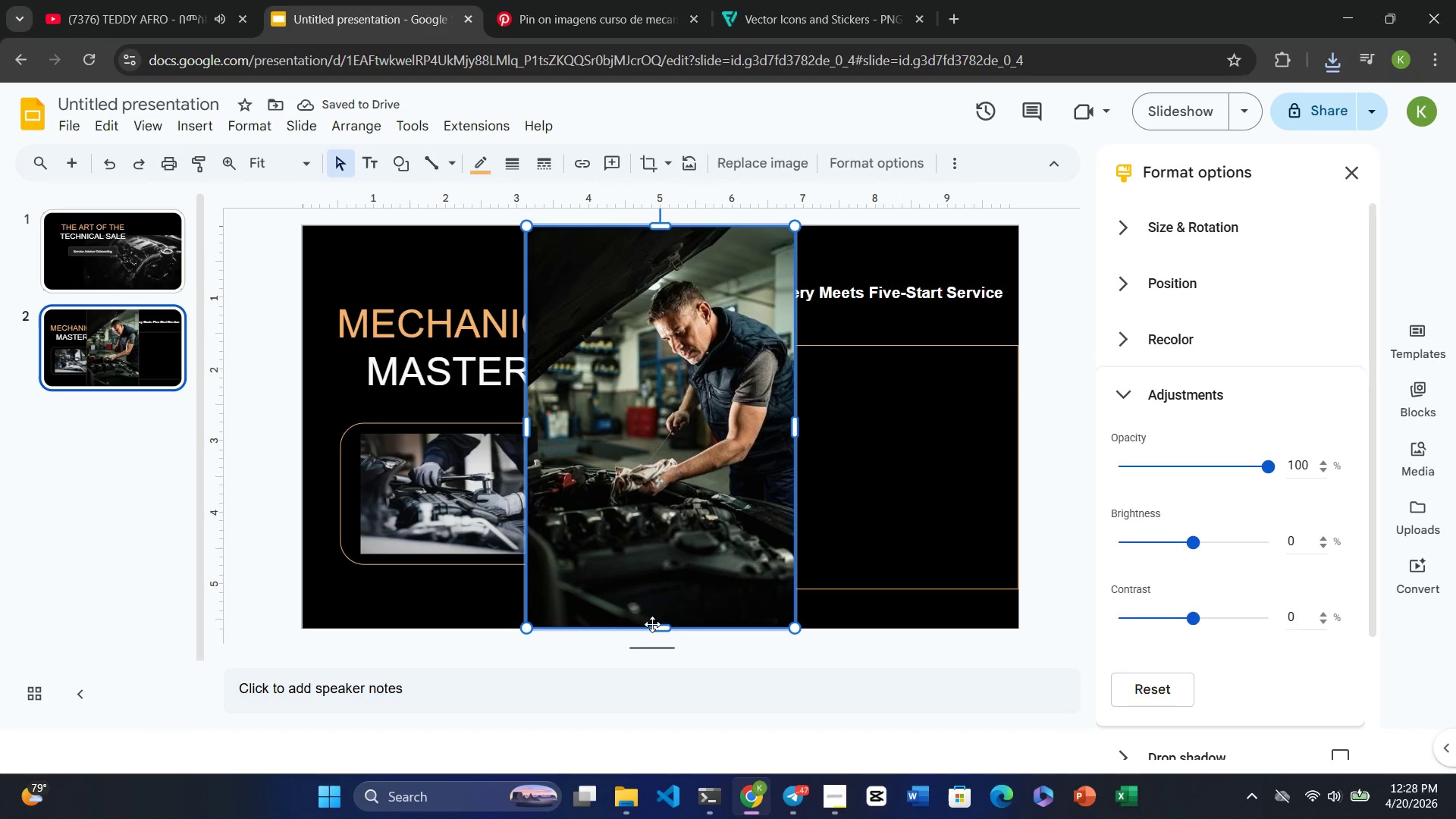 
left_click_drag(start_coordinate=[661, 626], to_coordinate=[670, 535])
 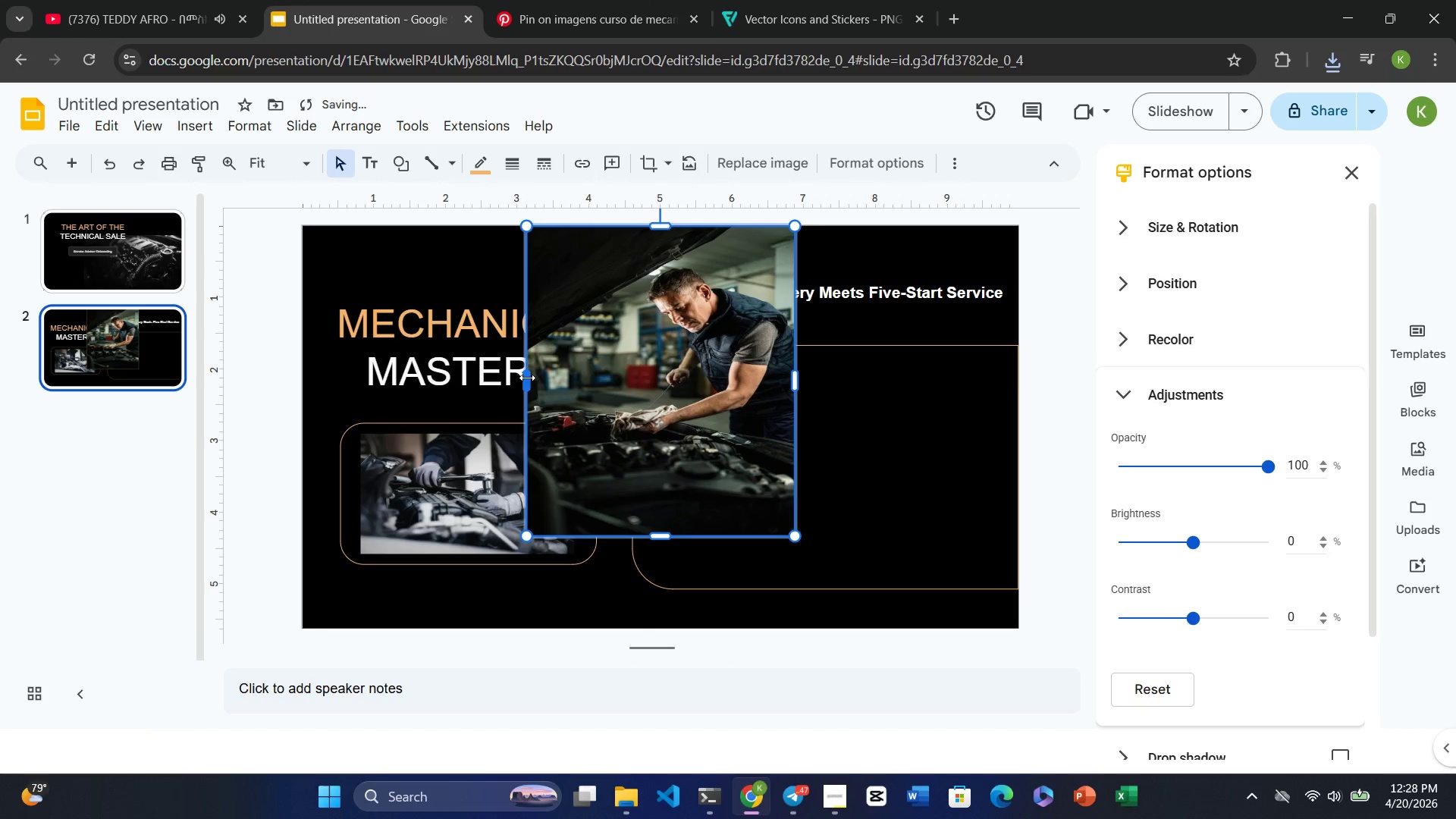 
left_click_drag(start_coordinate=[527, 378], to_coordinate=[588, 382])
 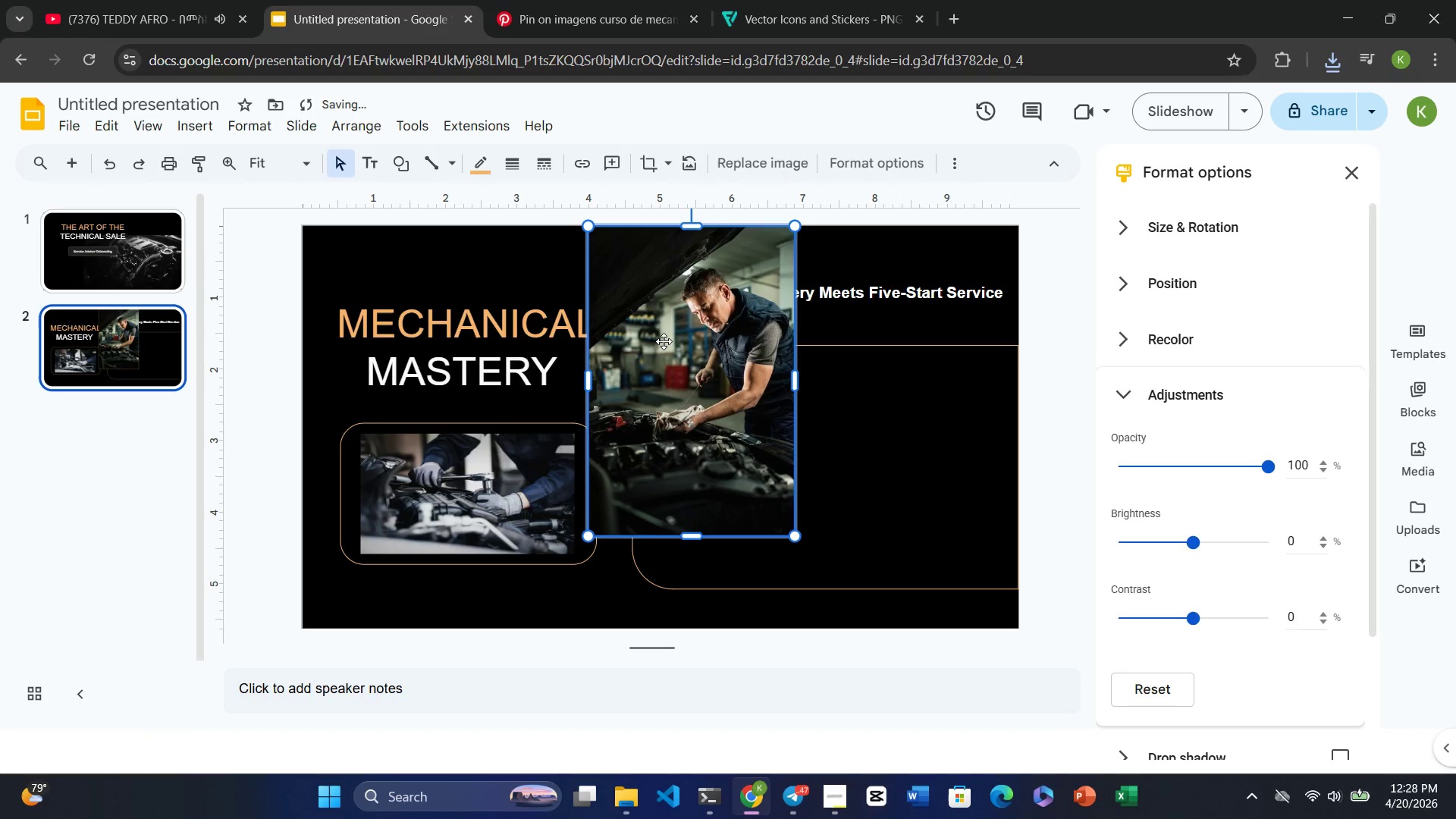 
left_click_drag(start_coordinate=[664, 340], to_coordinate=[742, 394])
 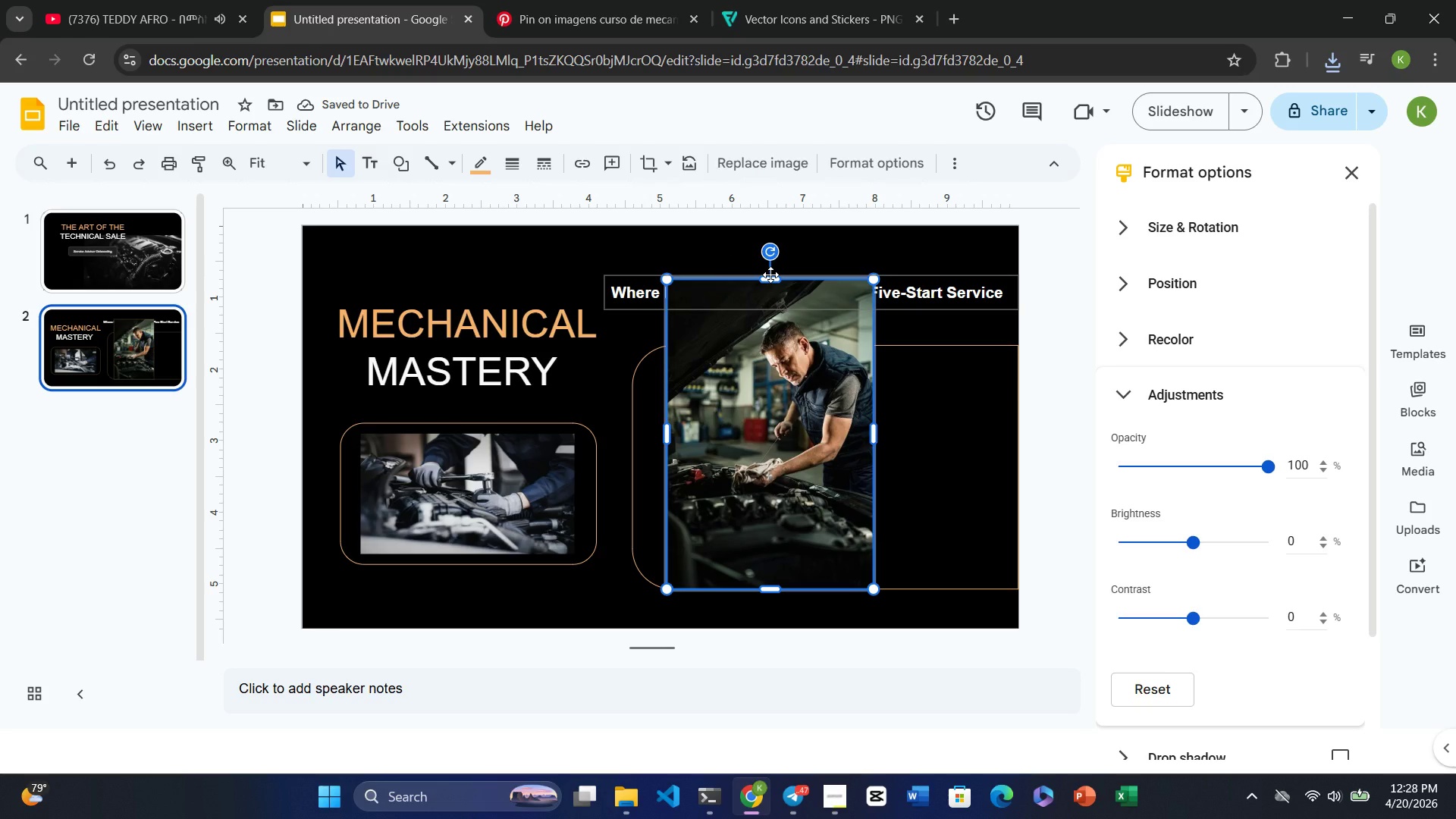 
left_click_drag(start_coordinate=[771, 277], to_coordinate=[777, 346])
 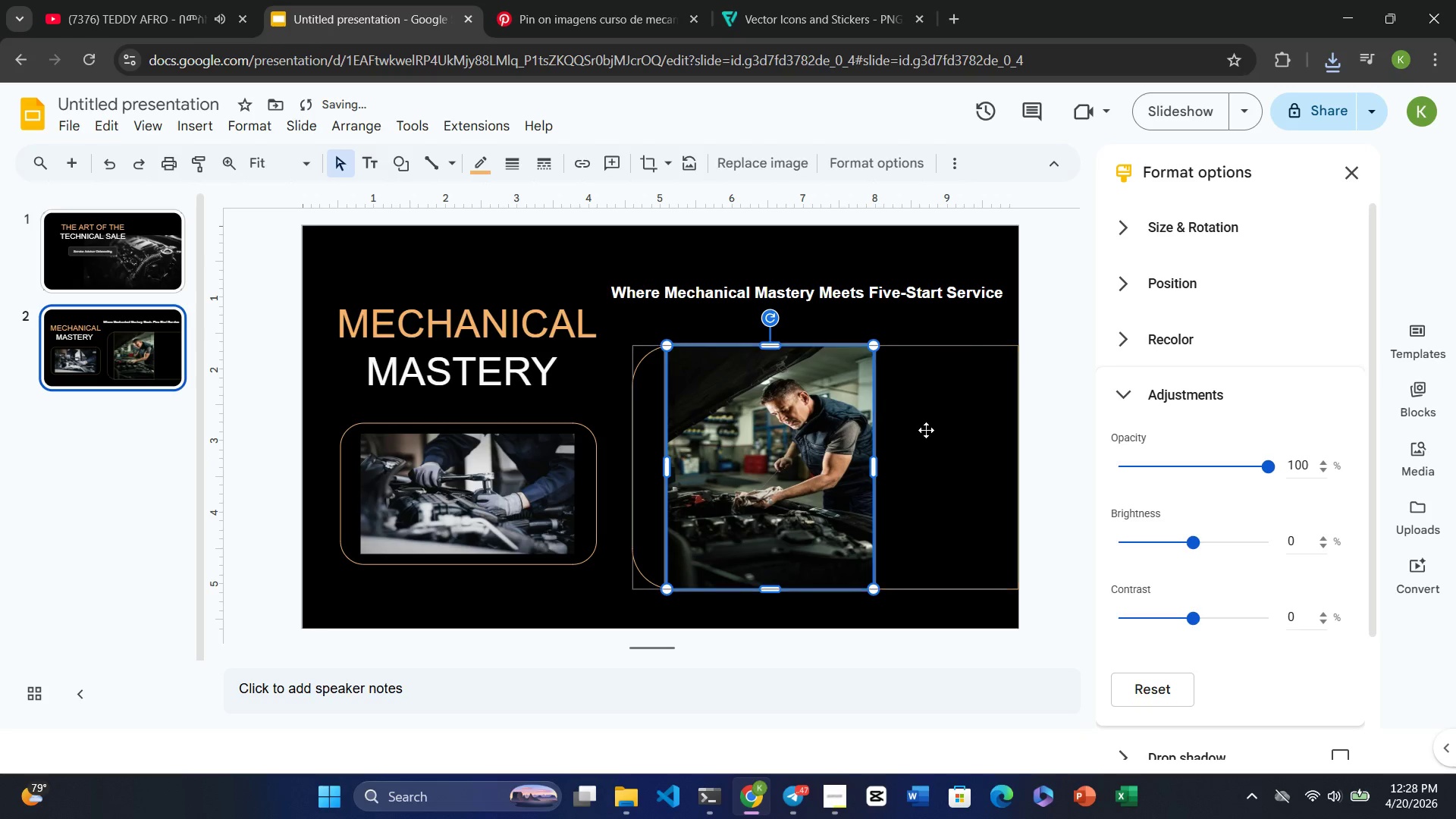 
left_click([928, 431])
 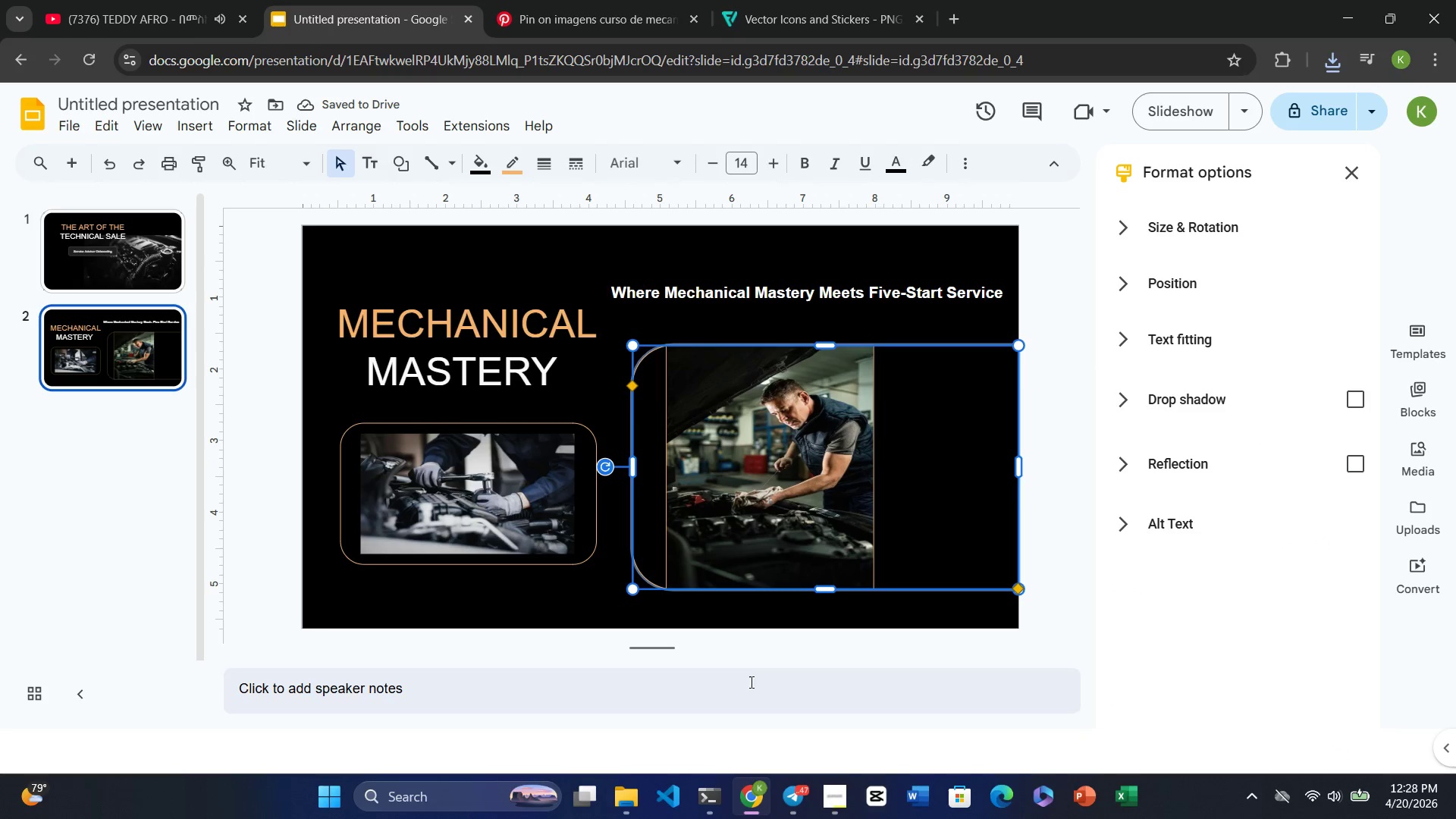 
left_click([547, 607])
 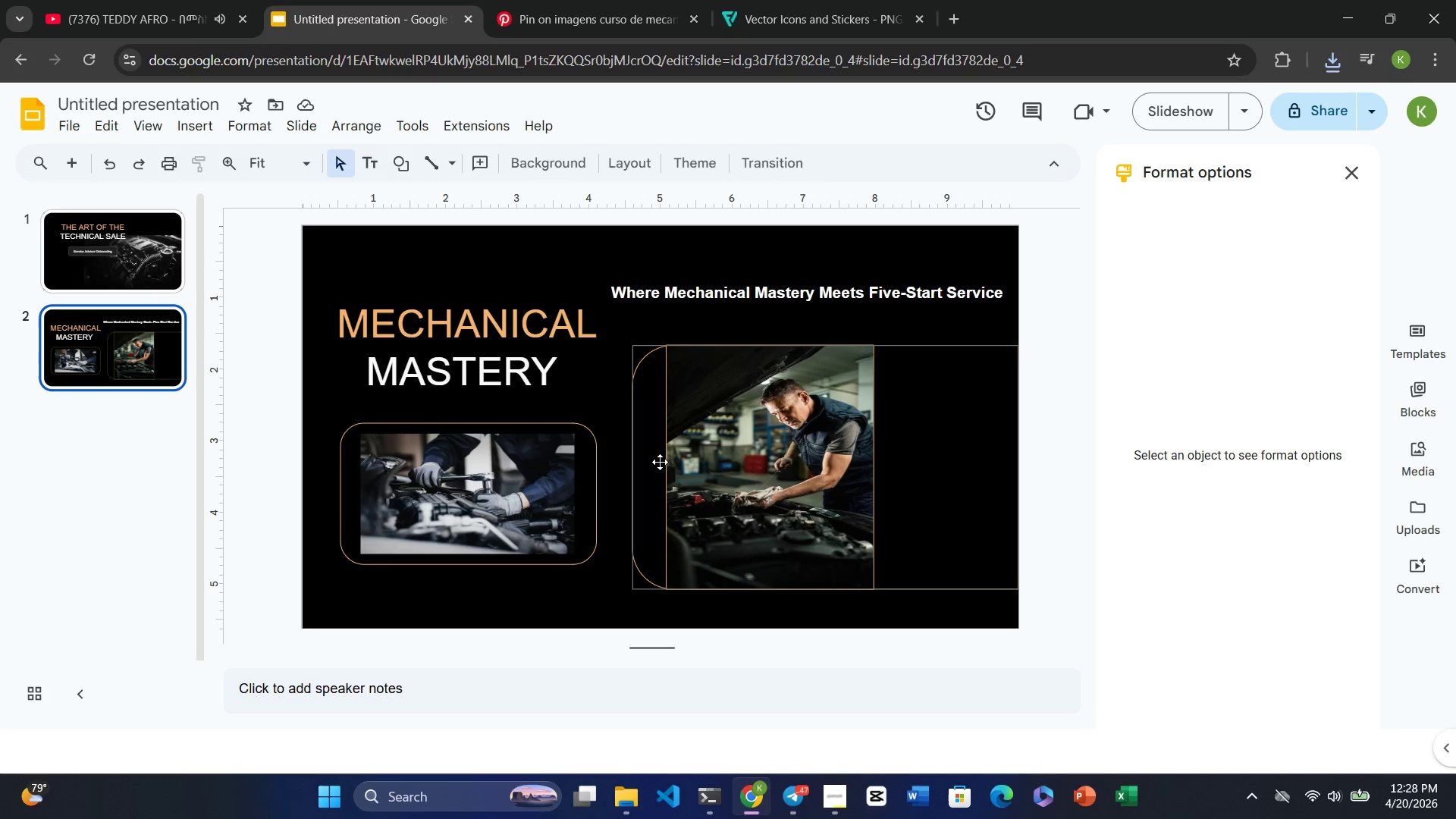 
wait(11.14)
 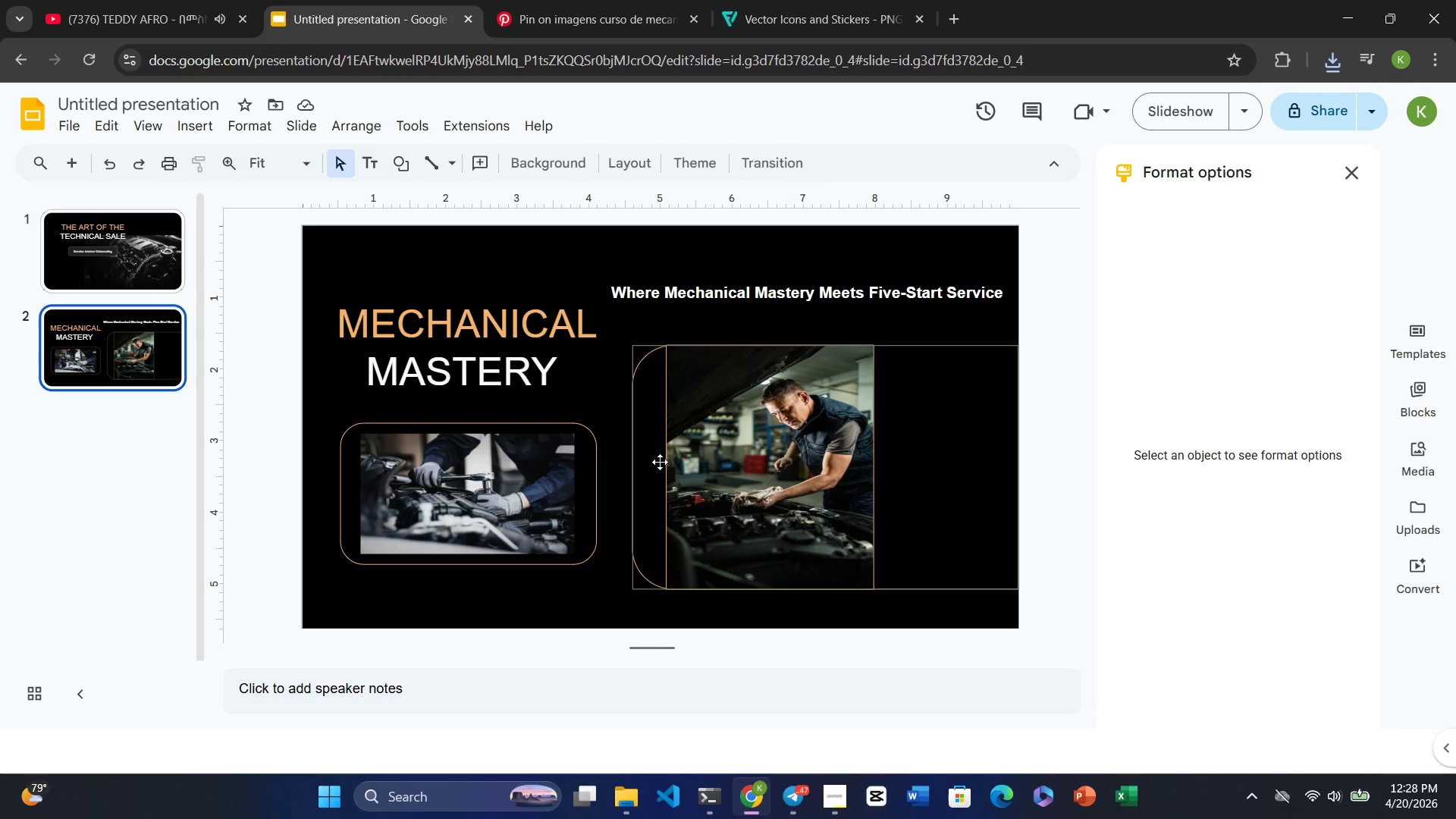 
left_click_drag(start_coordinate=[763, 421], to_coordinate=[763, 426])
 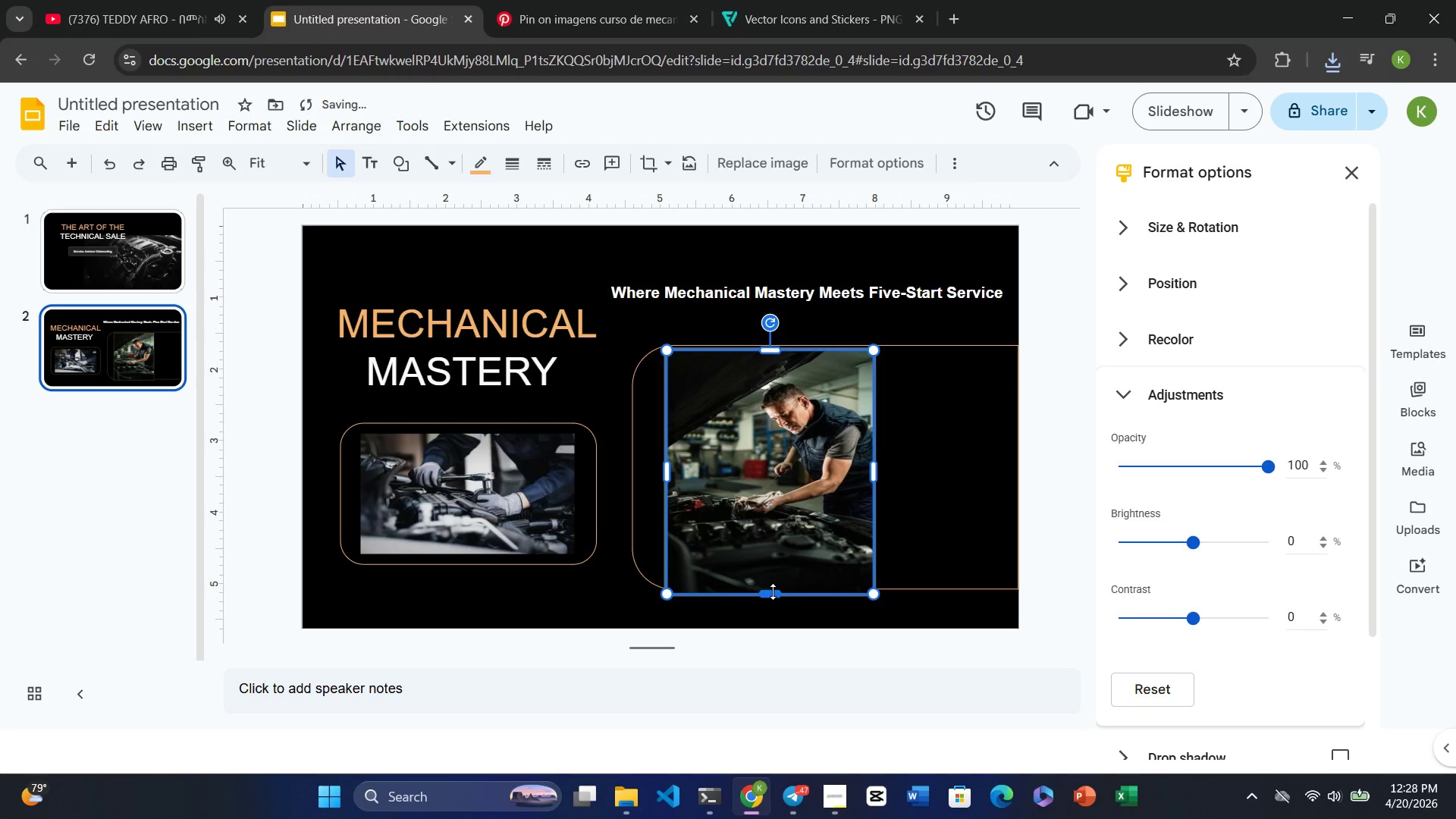 
left_click_drag(start_coordinate=[773, 592], to_coordinate=[772, 557])
 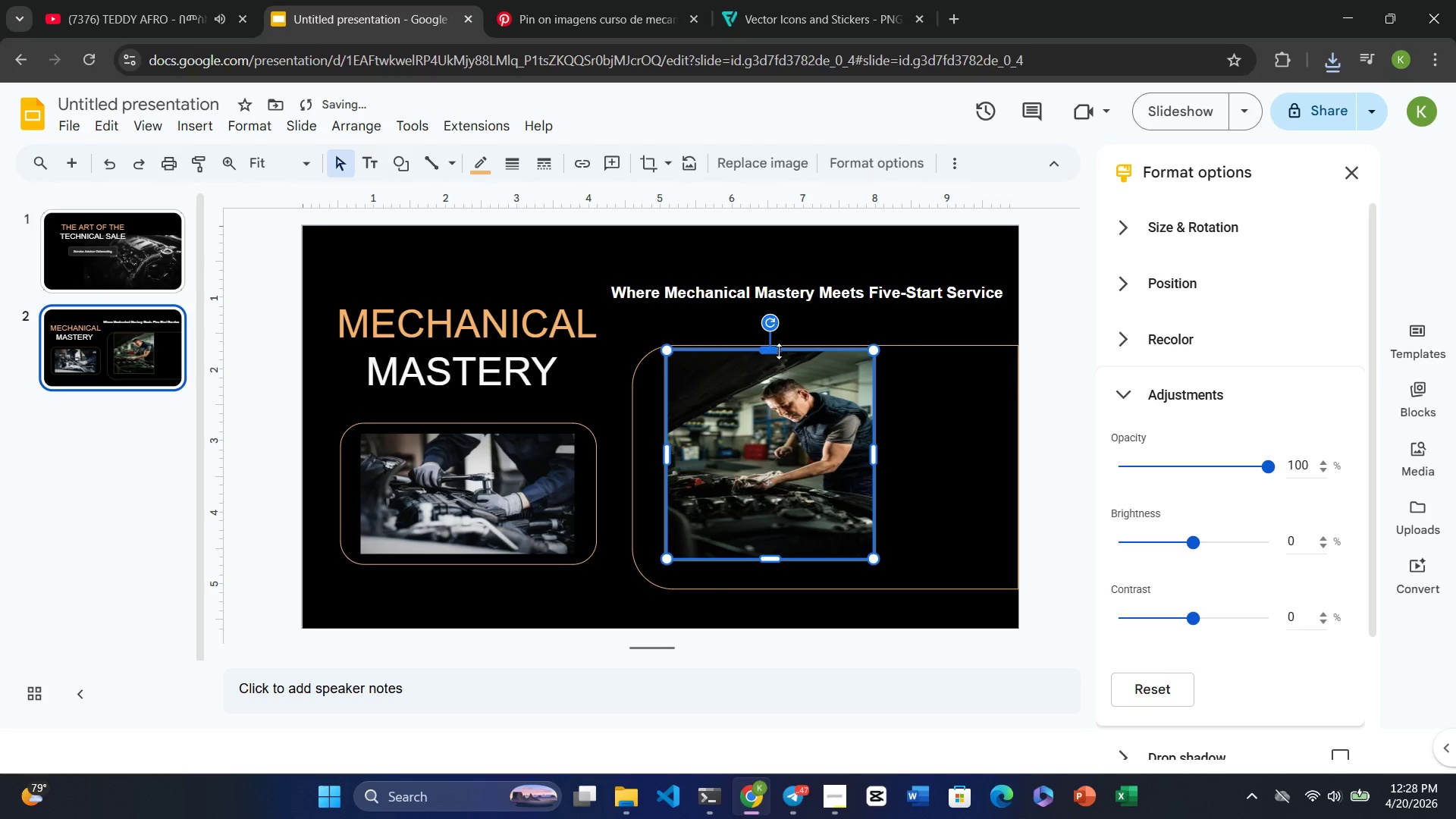 
left_click_drag(start_coordinate=[777, 350], to_coordinate=[773, 376])
 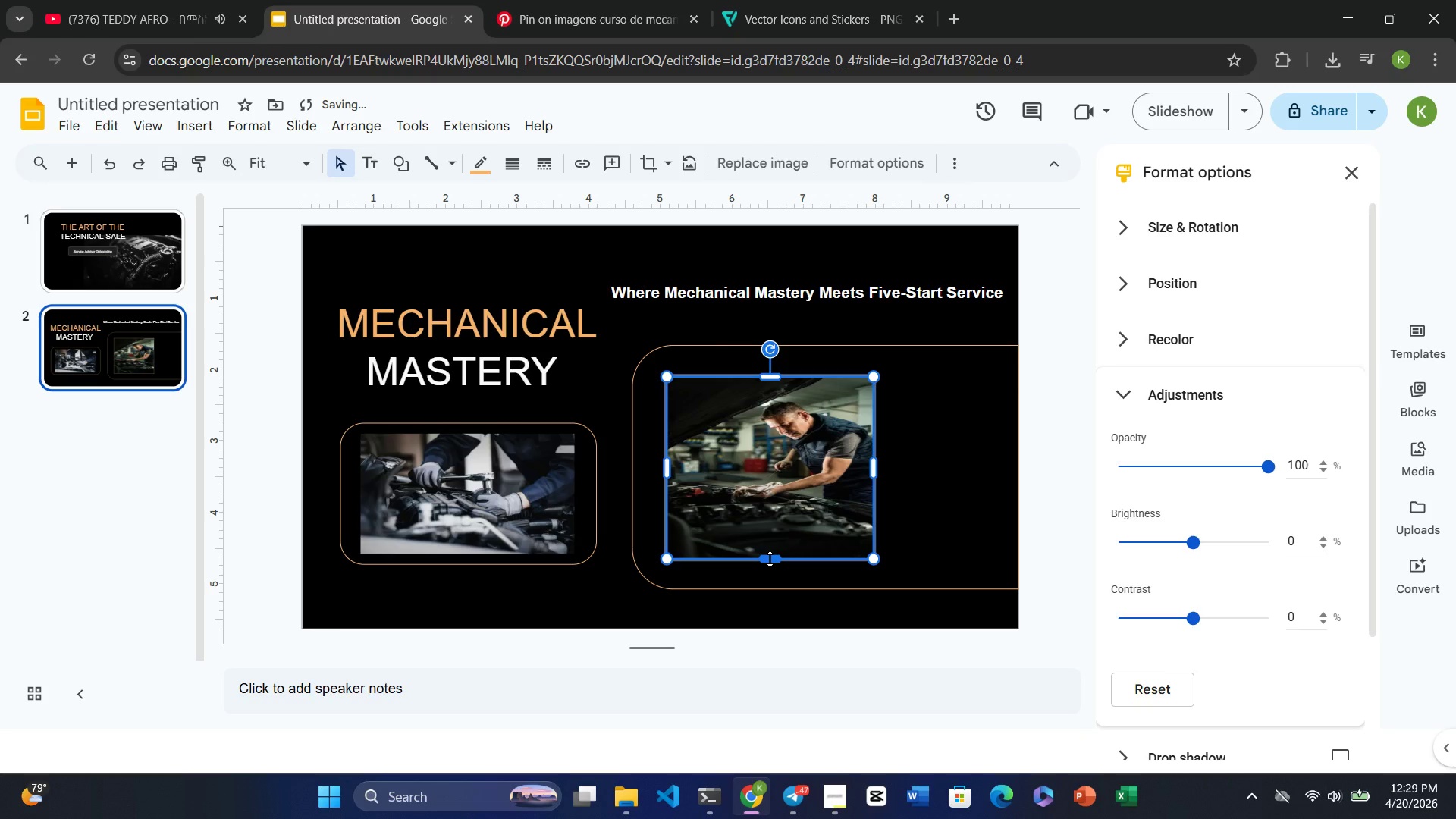 
left_click_drag(start_coordinate=[770, 559], to_coordinate=[765, 556])
 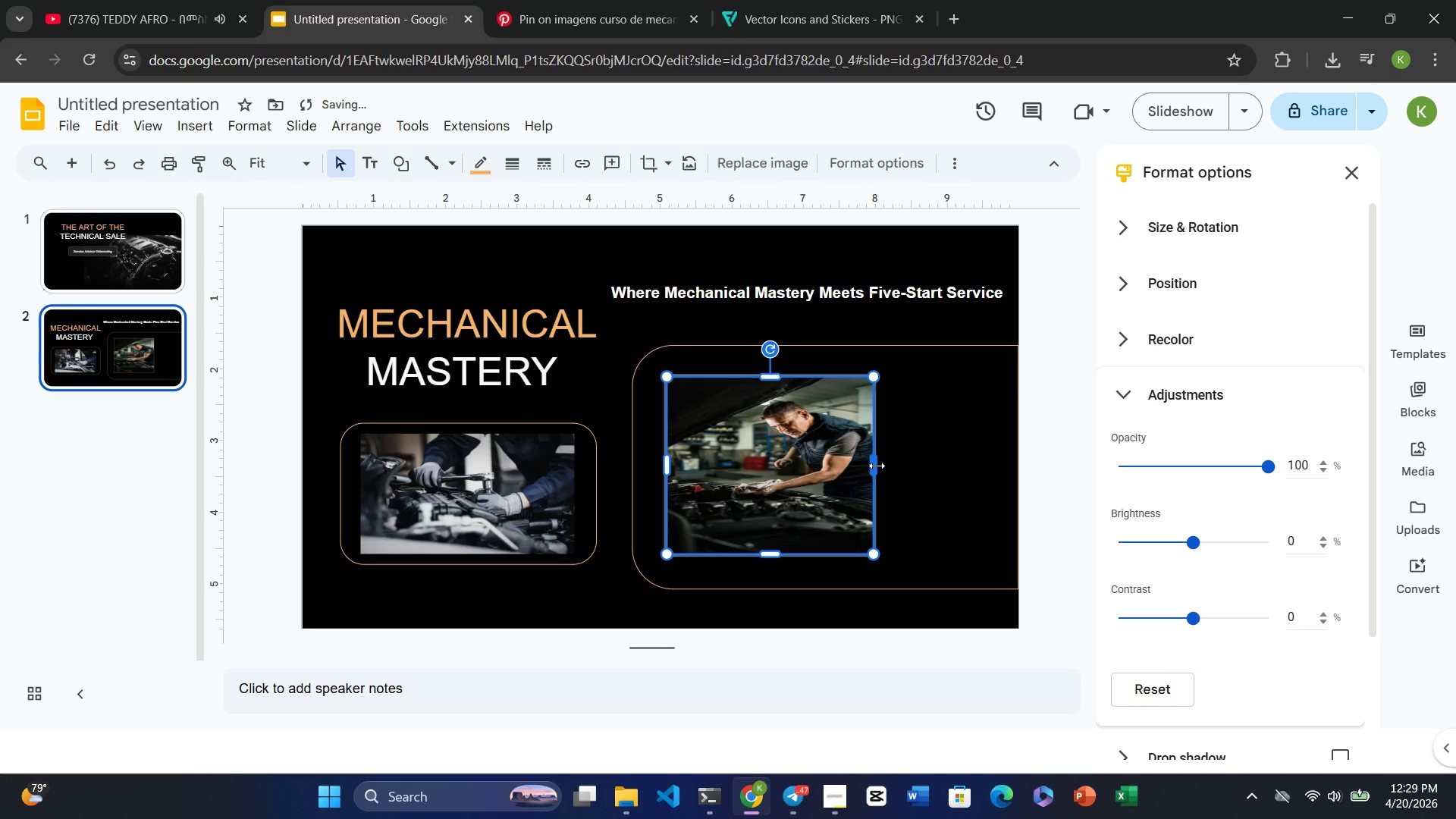 
left_click_drag(start_coordinate=[877, 466], to_coordinate=[785, 466])
 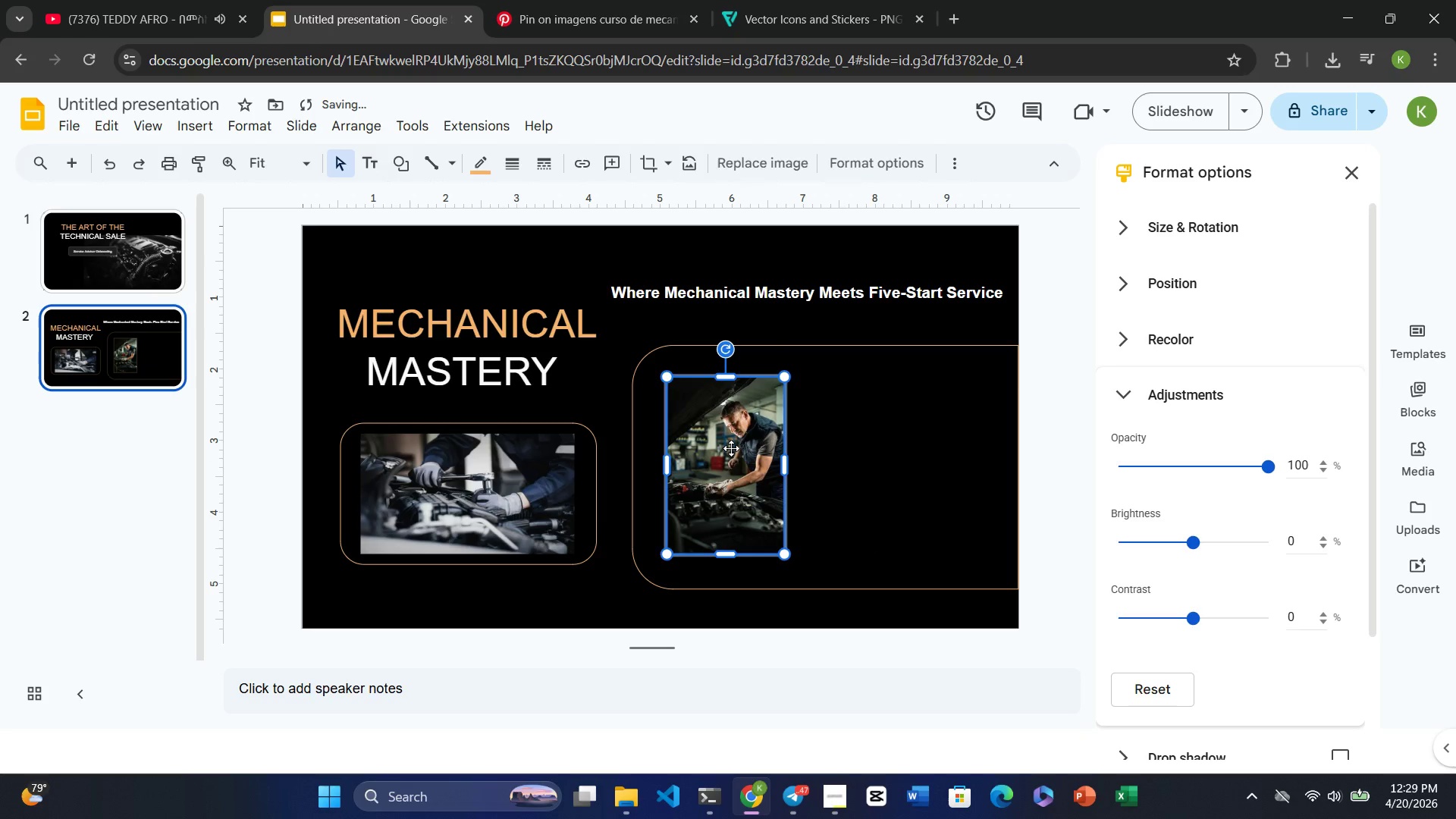 
left_click_drag(start_coordinate=[730, 448], to_coordinate=[704, 450])
 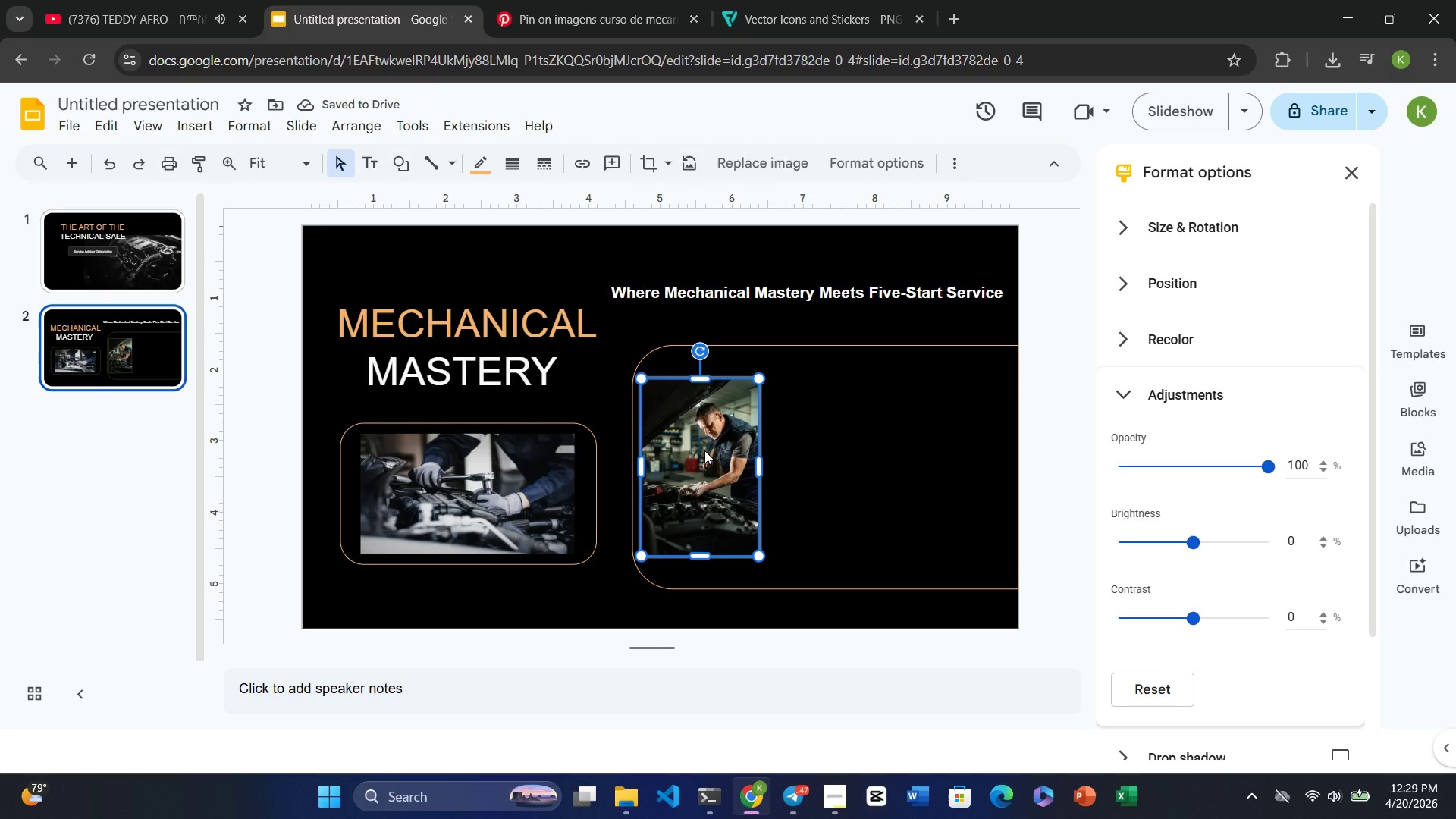 
wait(6.84)
 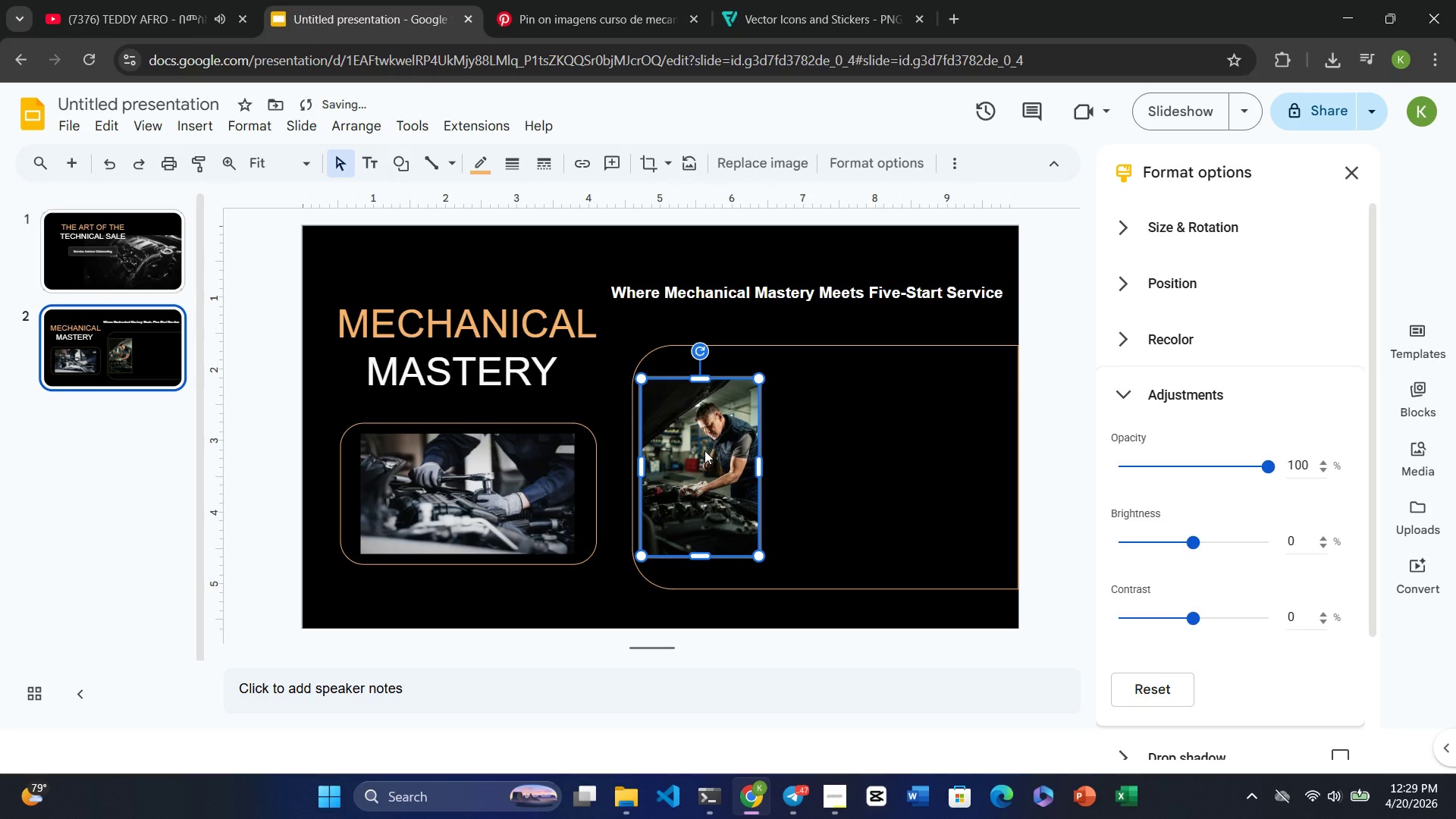 
left_click_drag(start_coordinate=[704, 457], to_coordinate=[698, 458])
 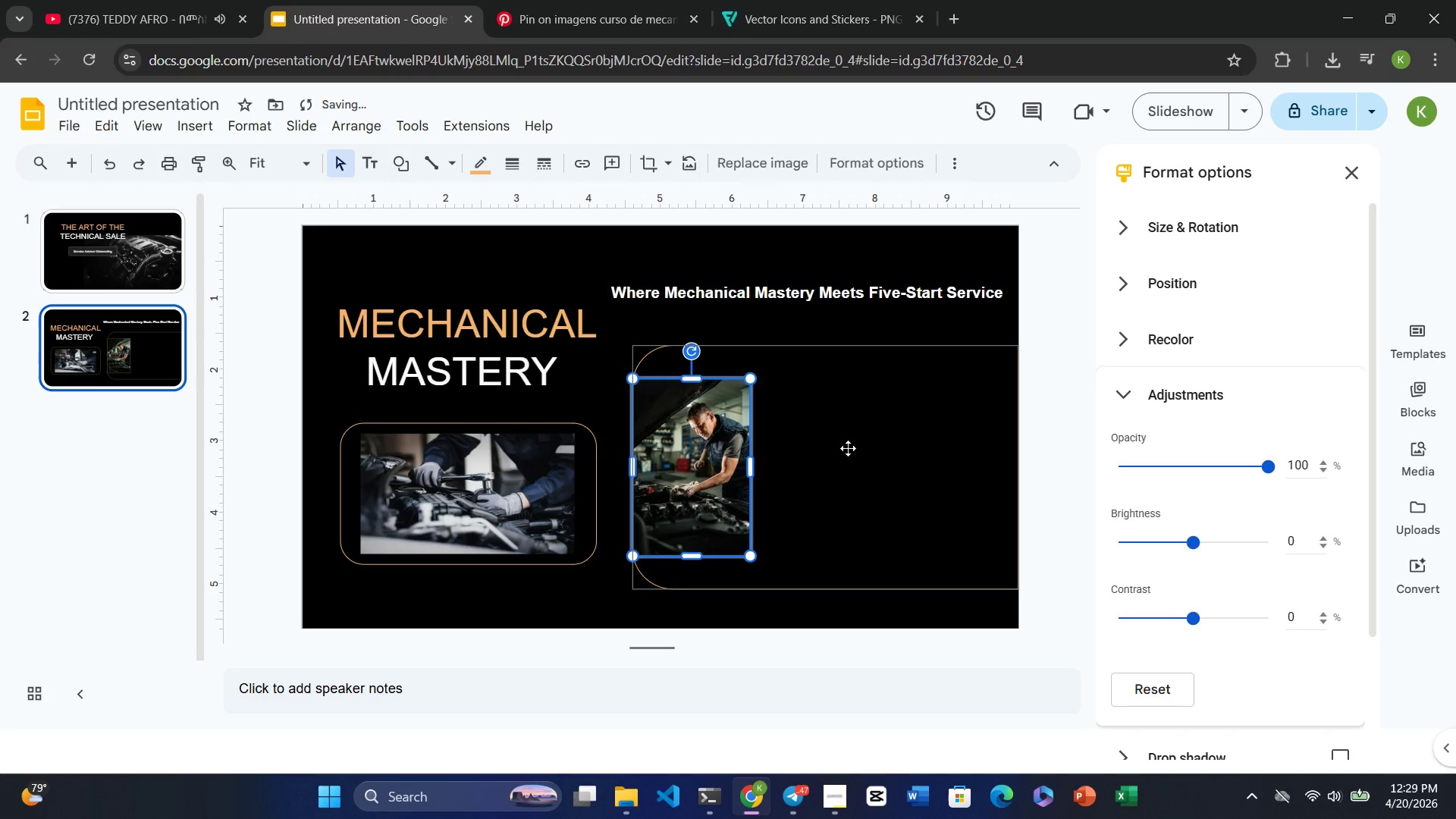 
left_click([848, 448])
 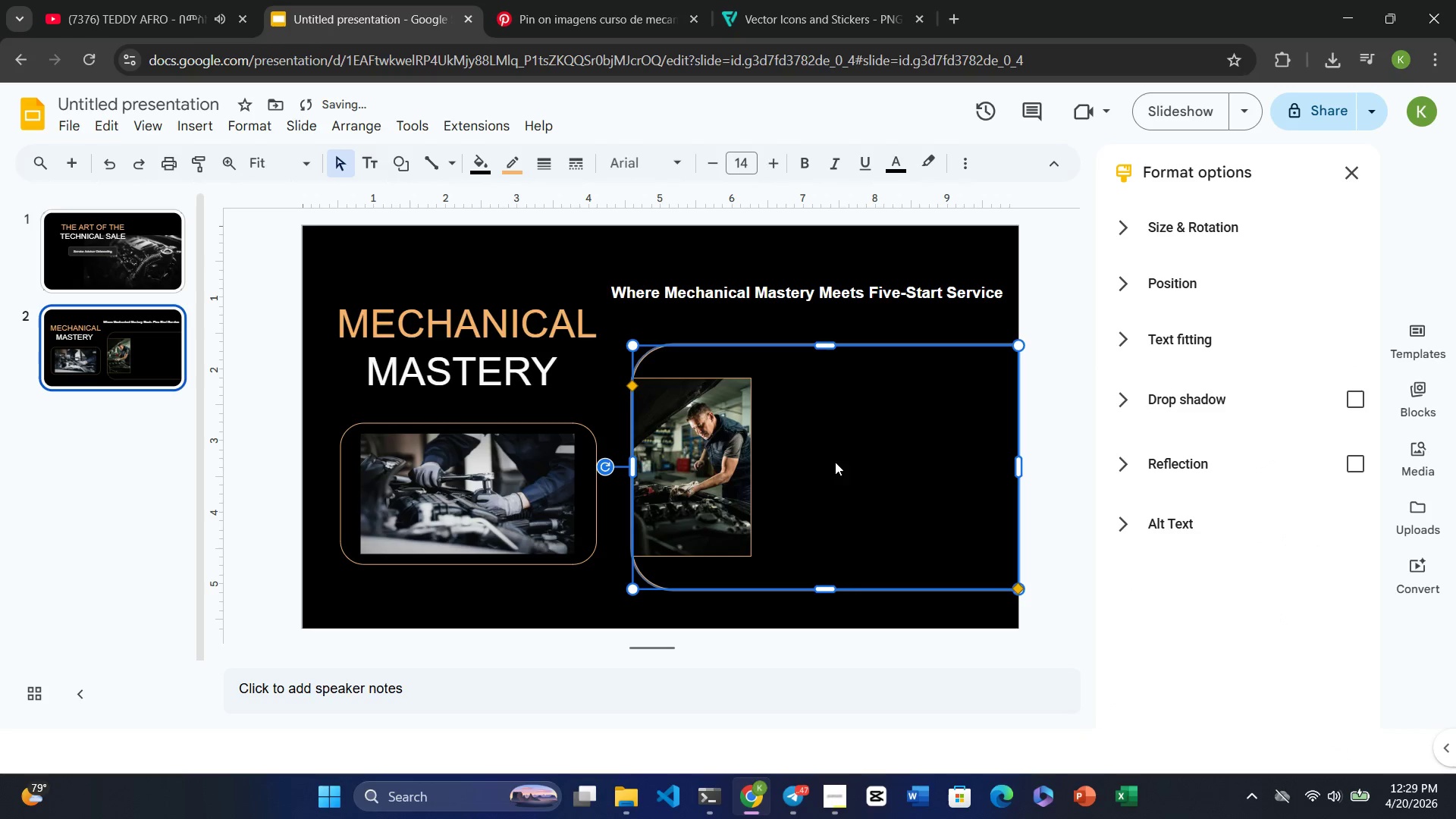 
left_click([817, 477])
 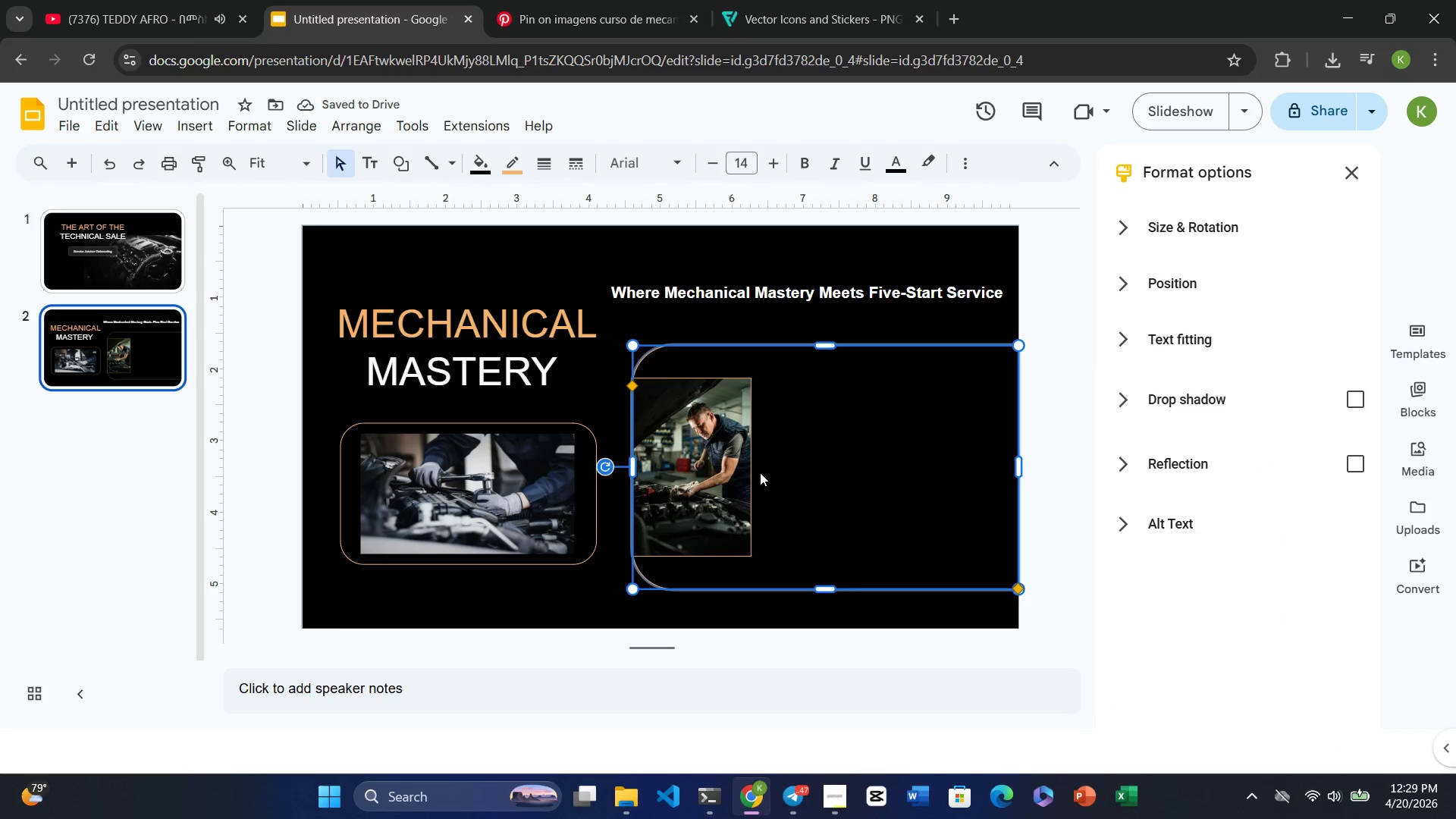 
left_click([749, 466])
 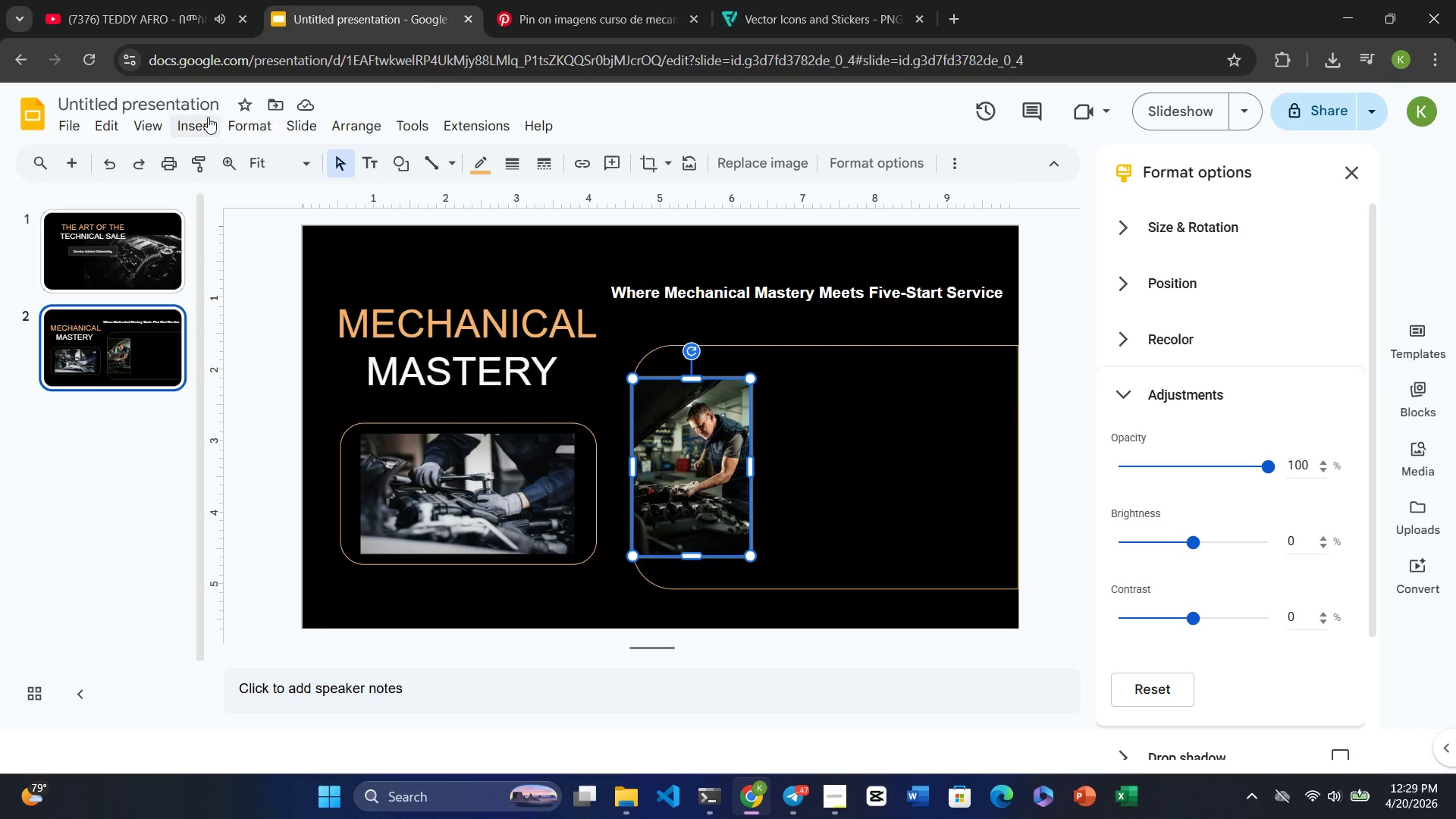 
left_click([191, 121])
 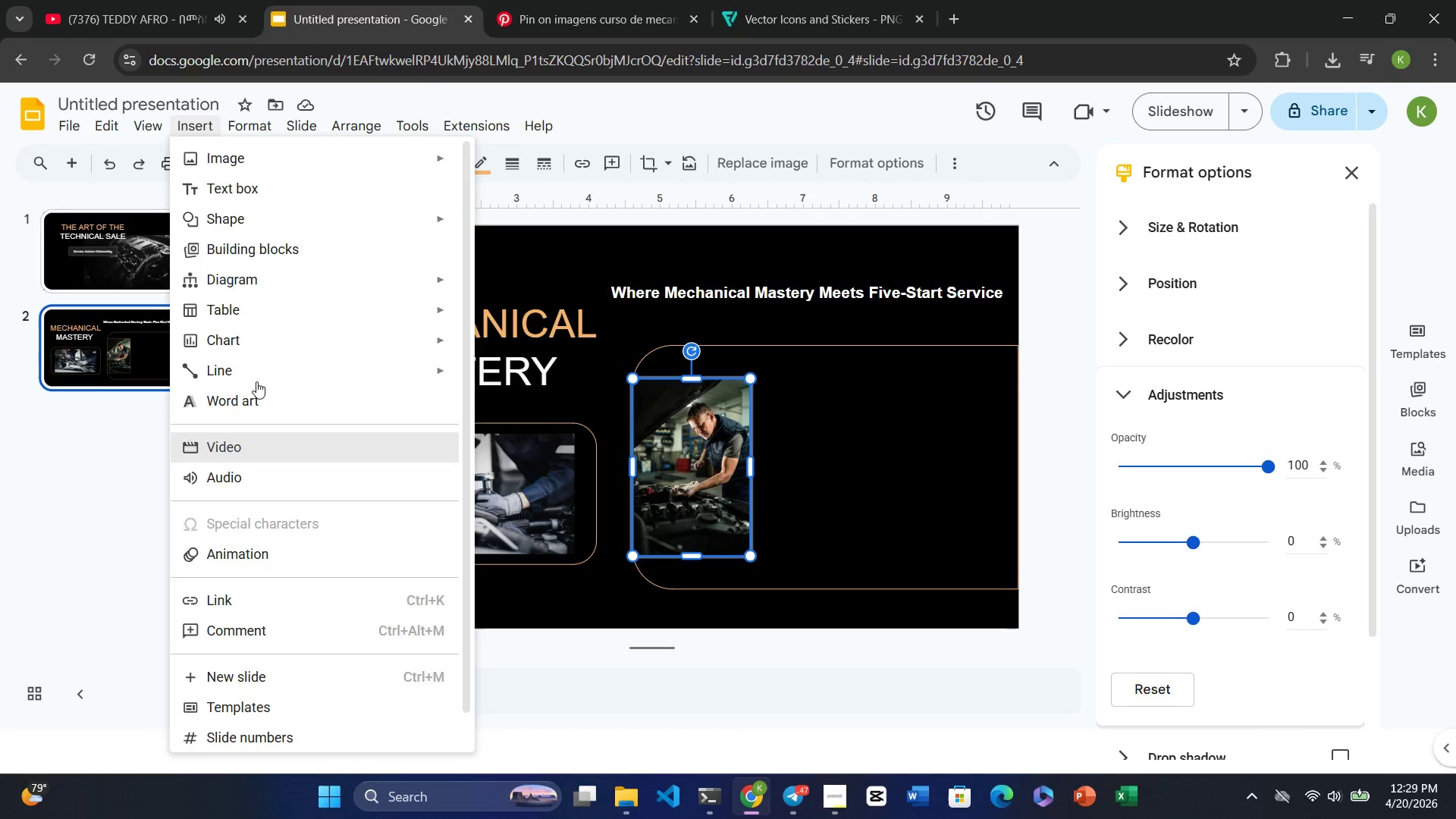 
mouse_move([187, 129])
 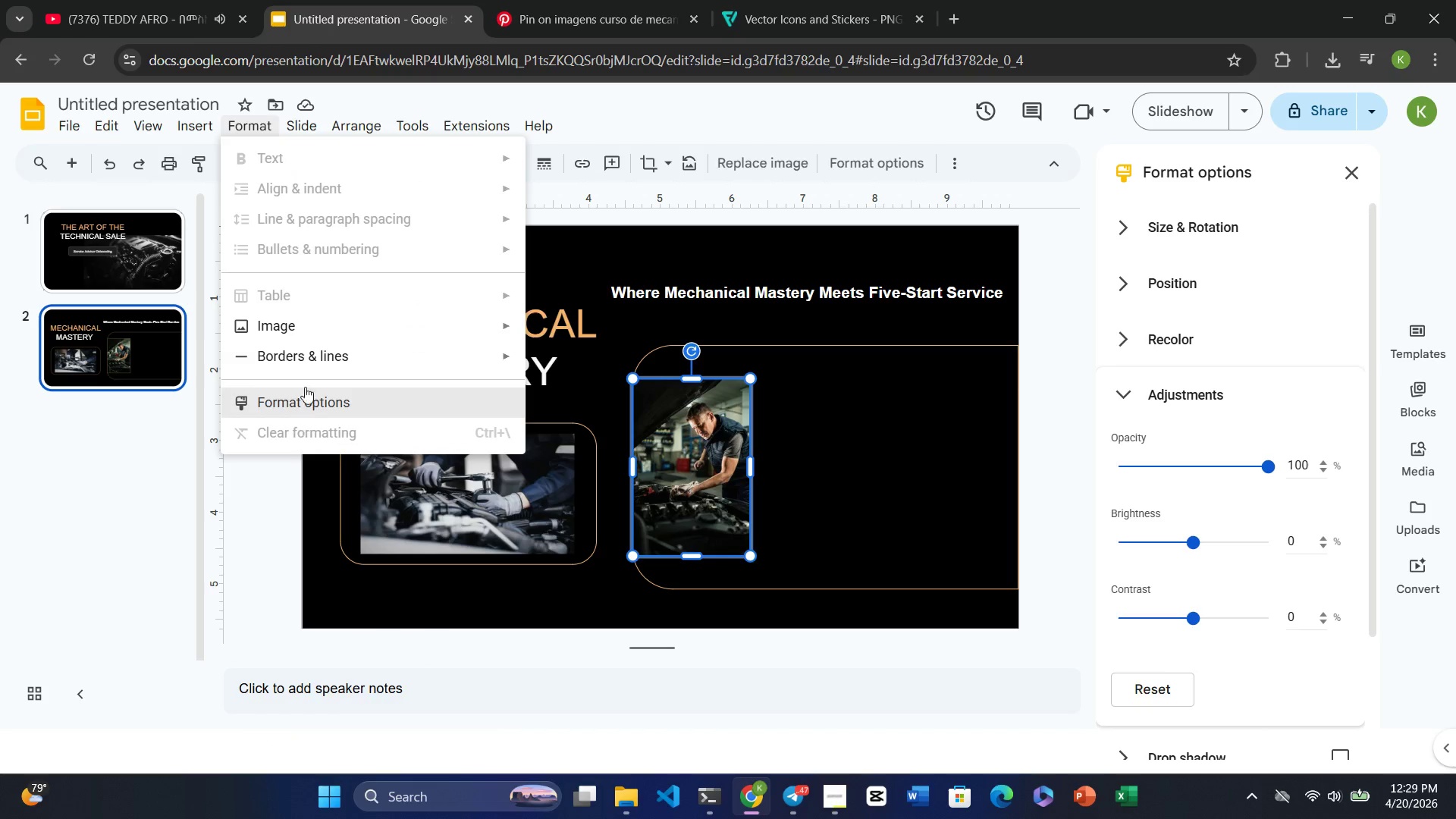 
mouse_move([638, 372])
 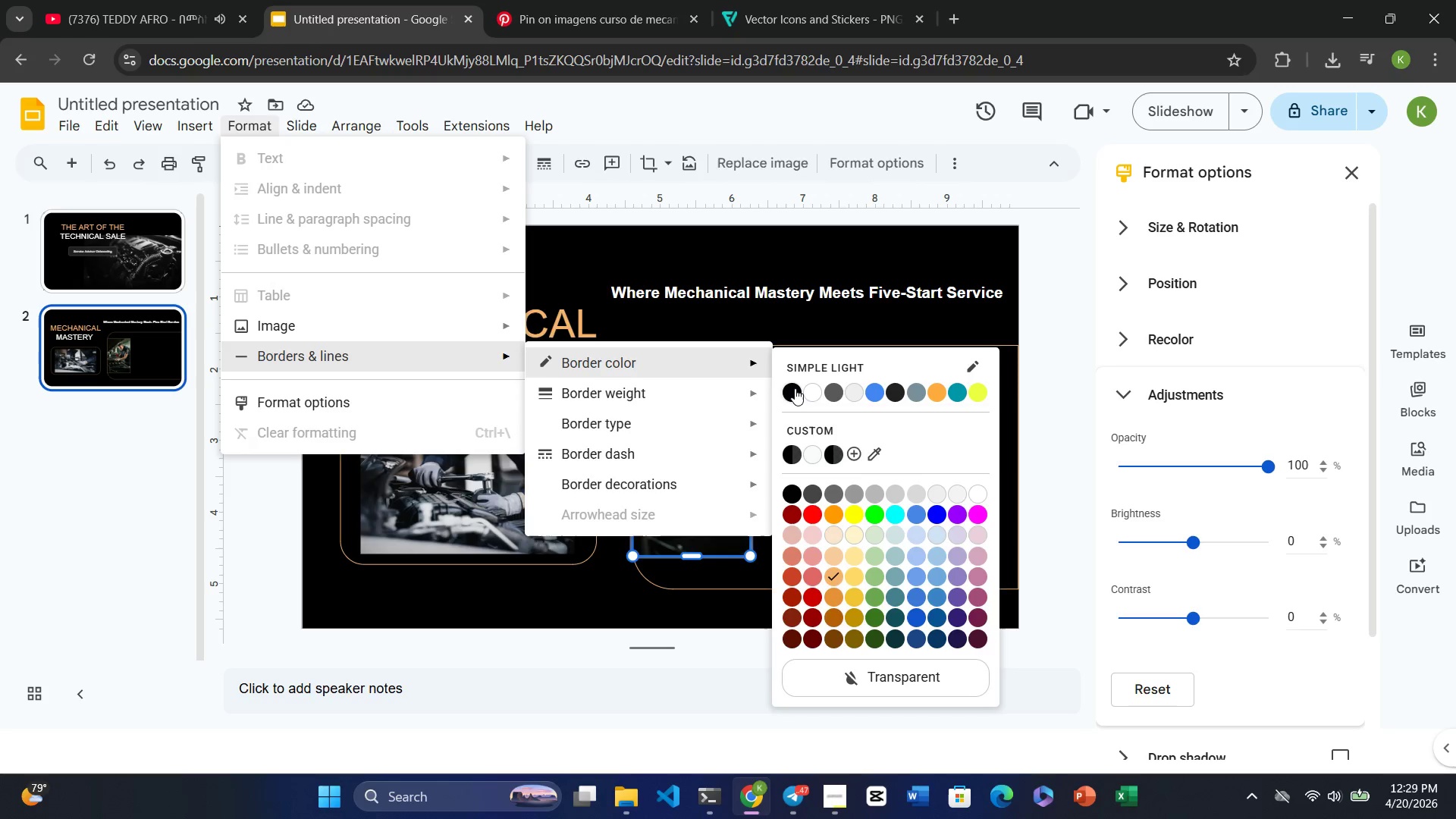 
left_click([795, 388])
 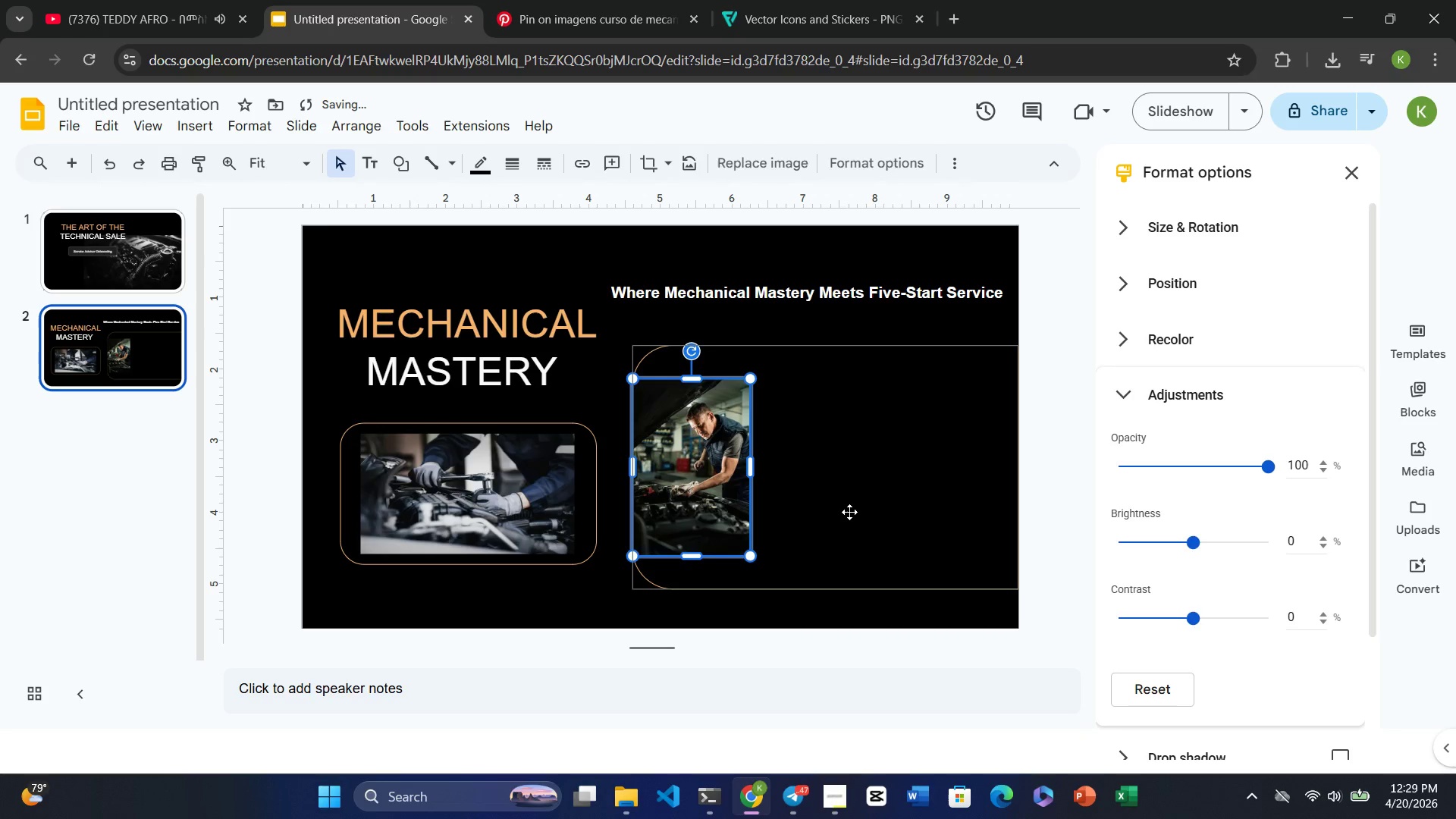 
left_click([849, 512])
 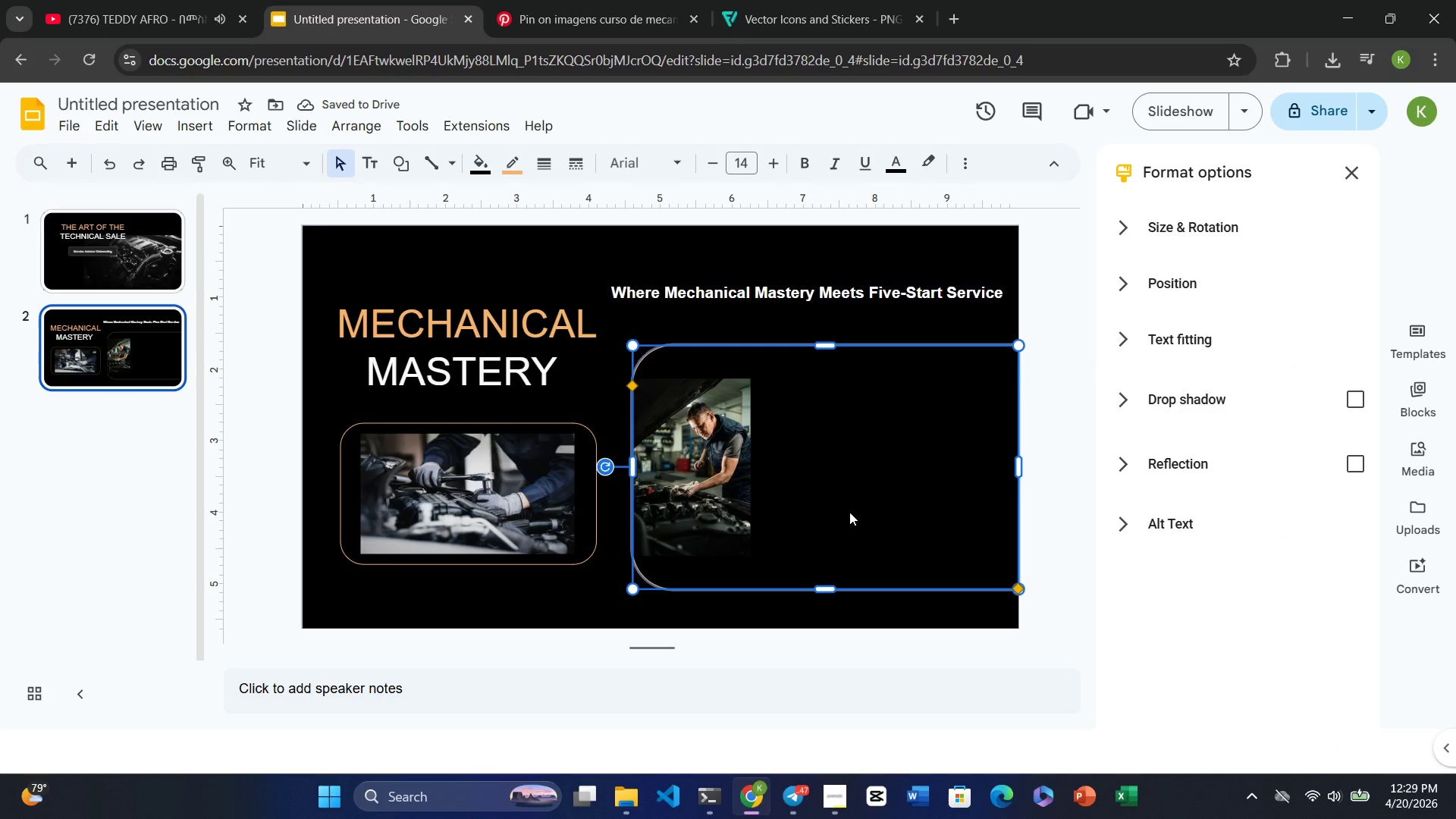 
left_click([805, 469])
 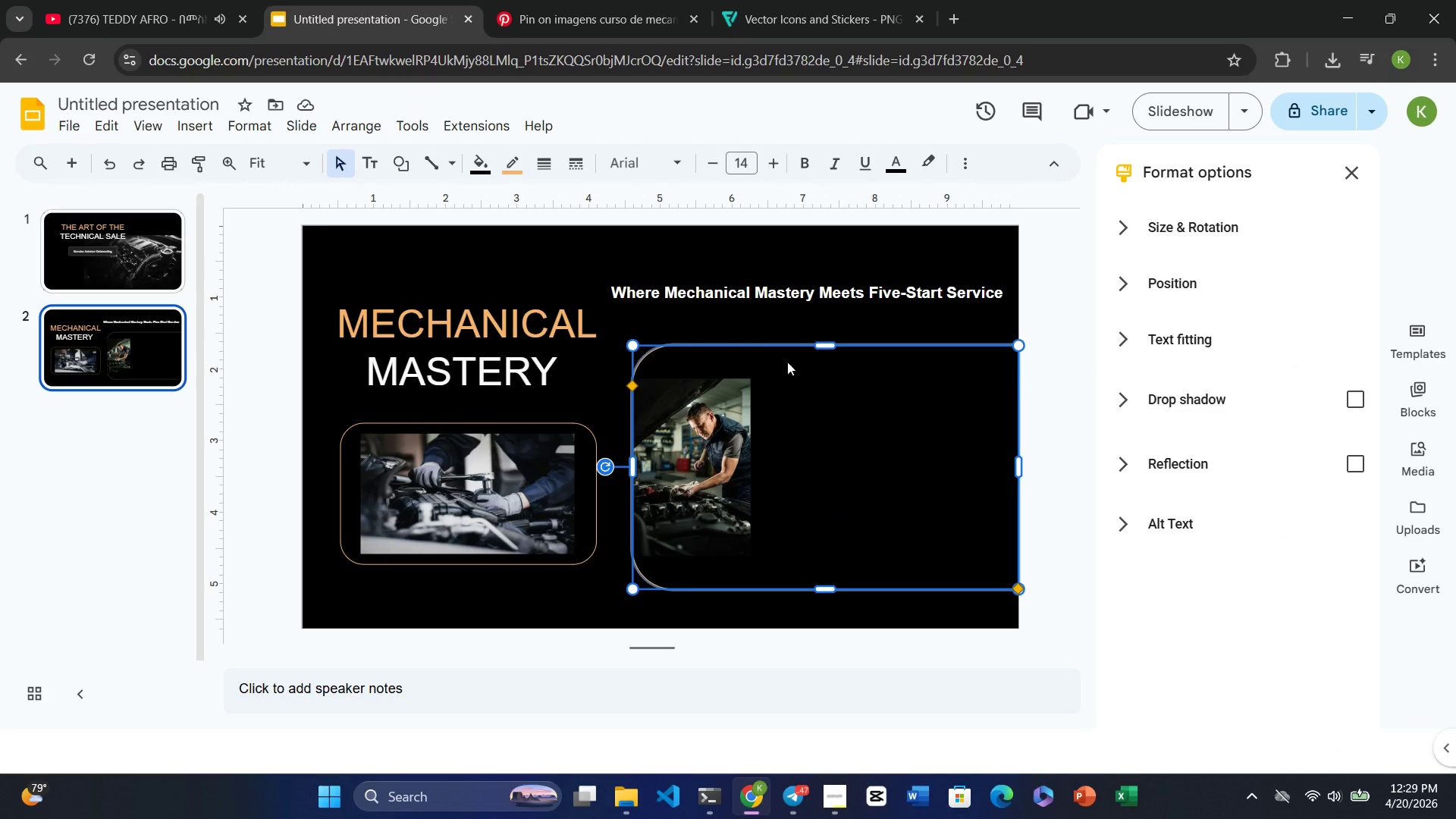 
left_click([561, 244])
 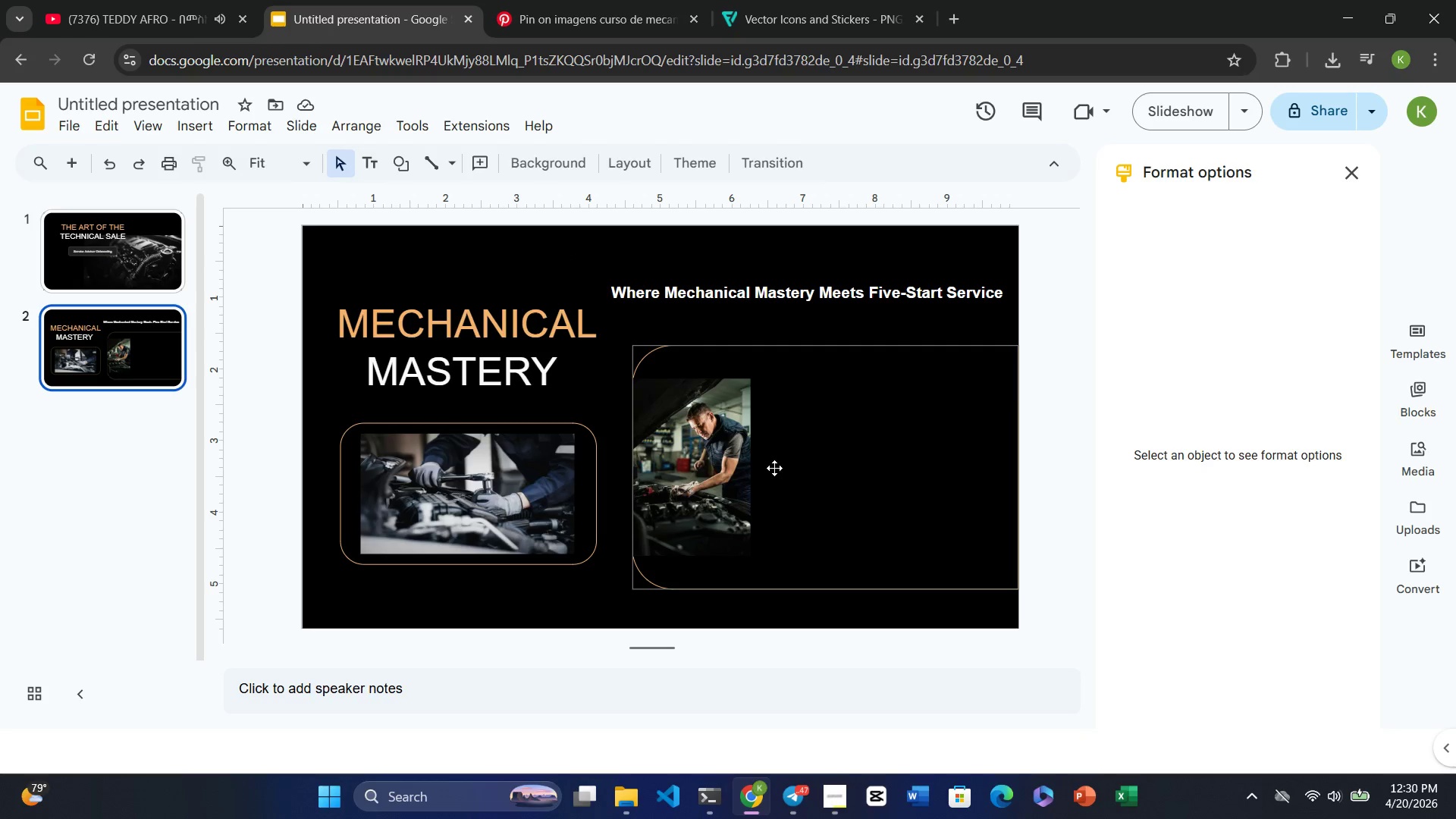 
wait(6.8)
 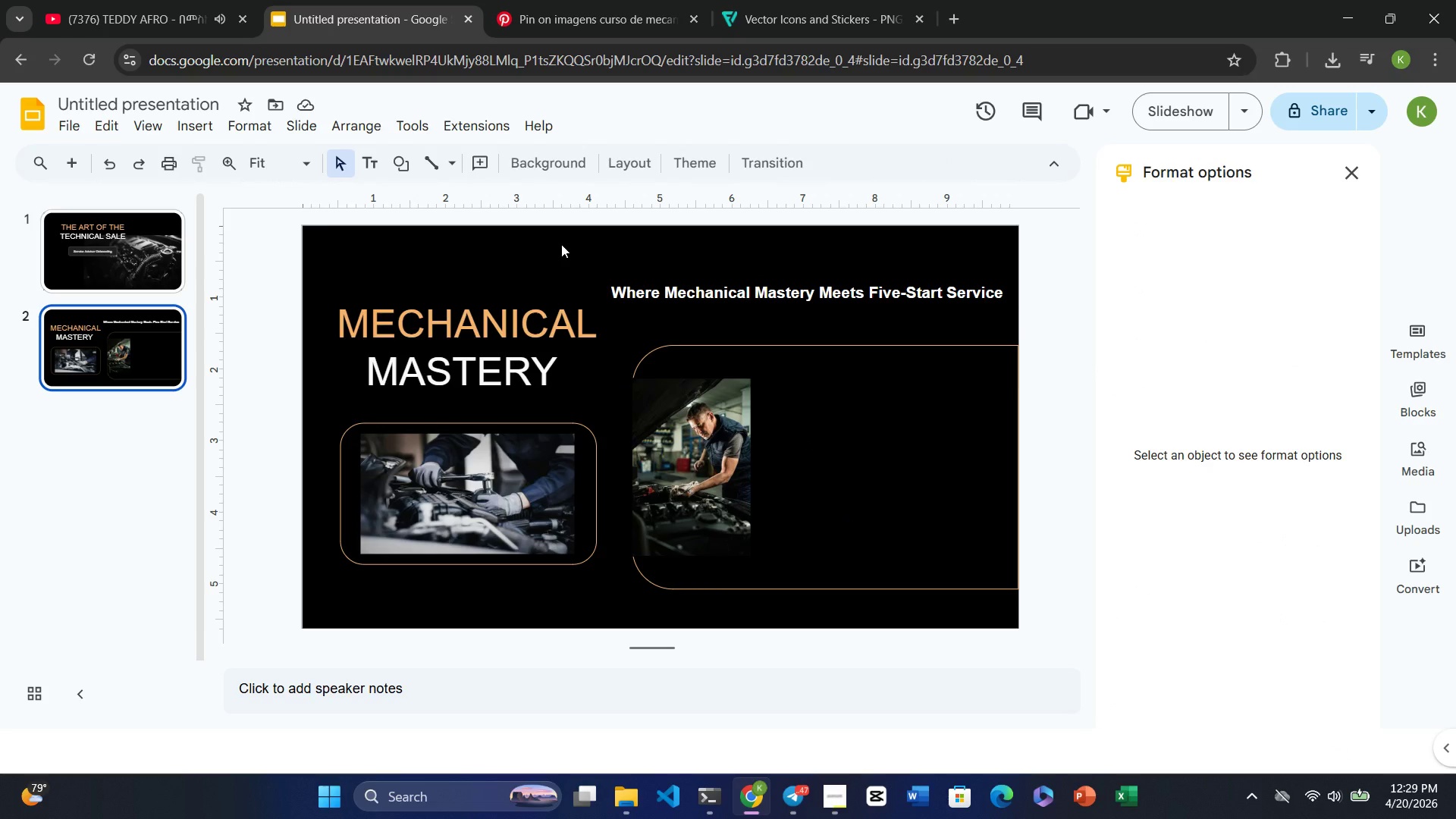 
left_click([802, 485])
 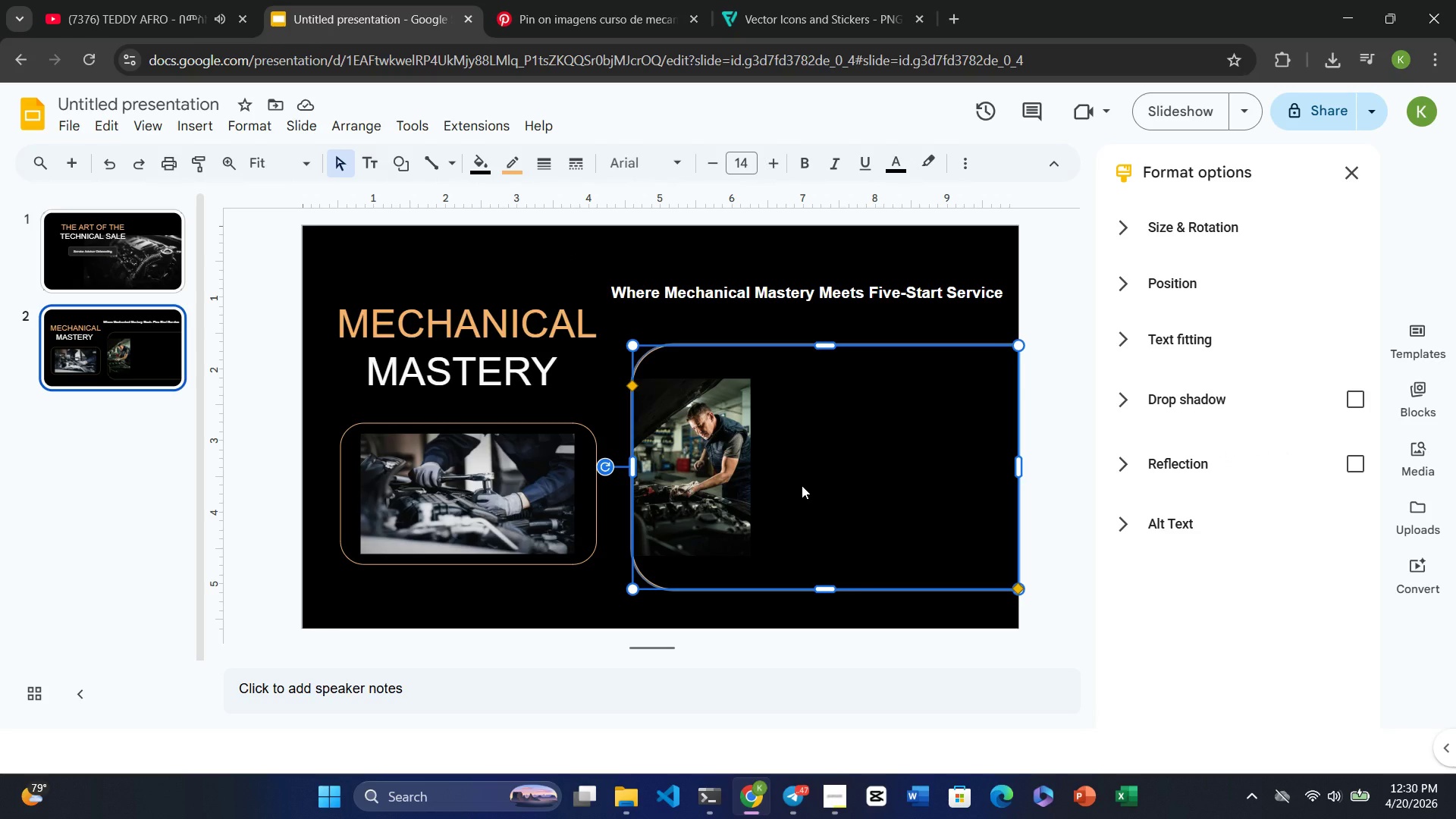 
wait(7.19)
 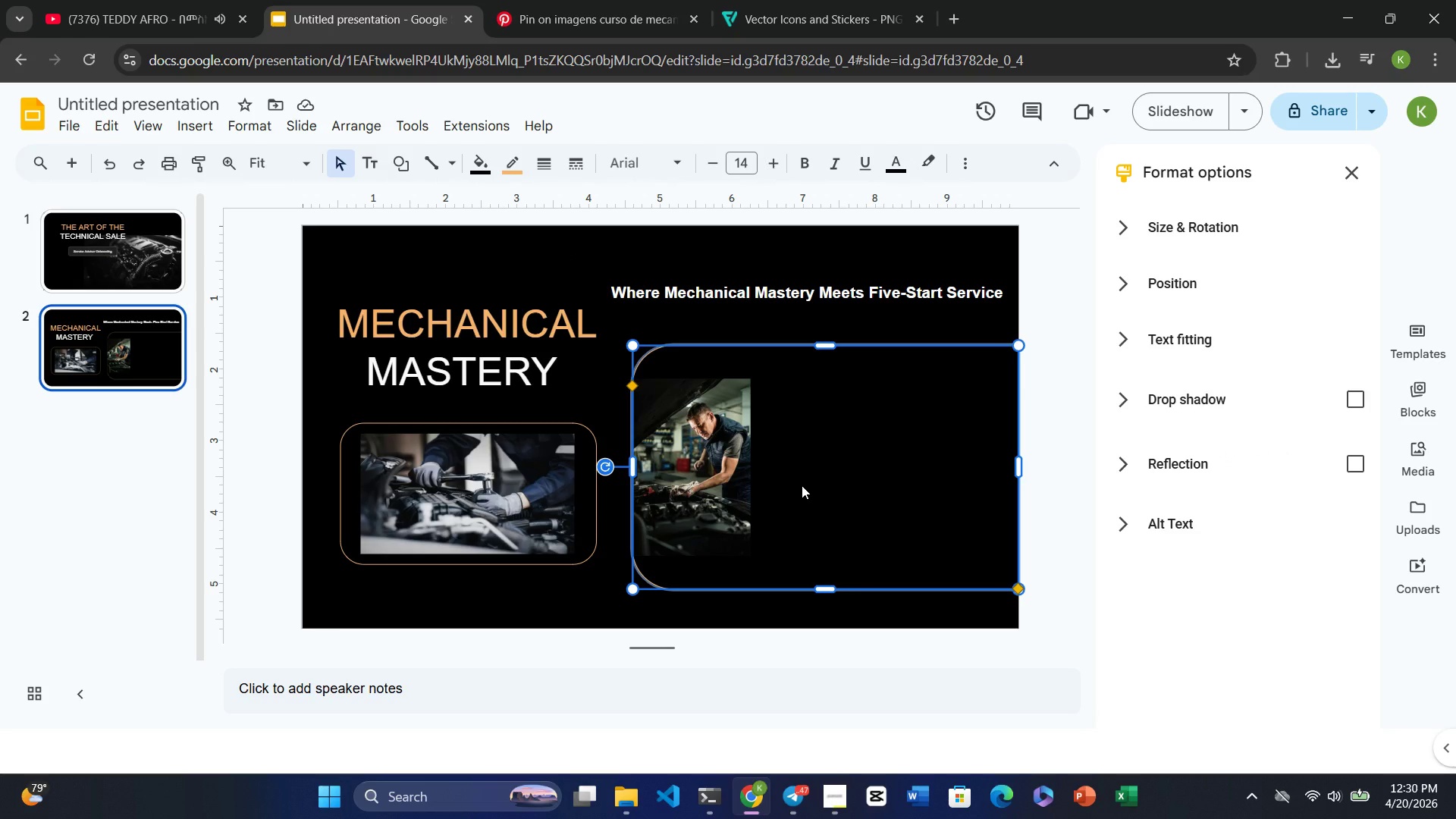 
left_click([757, 277])
 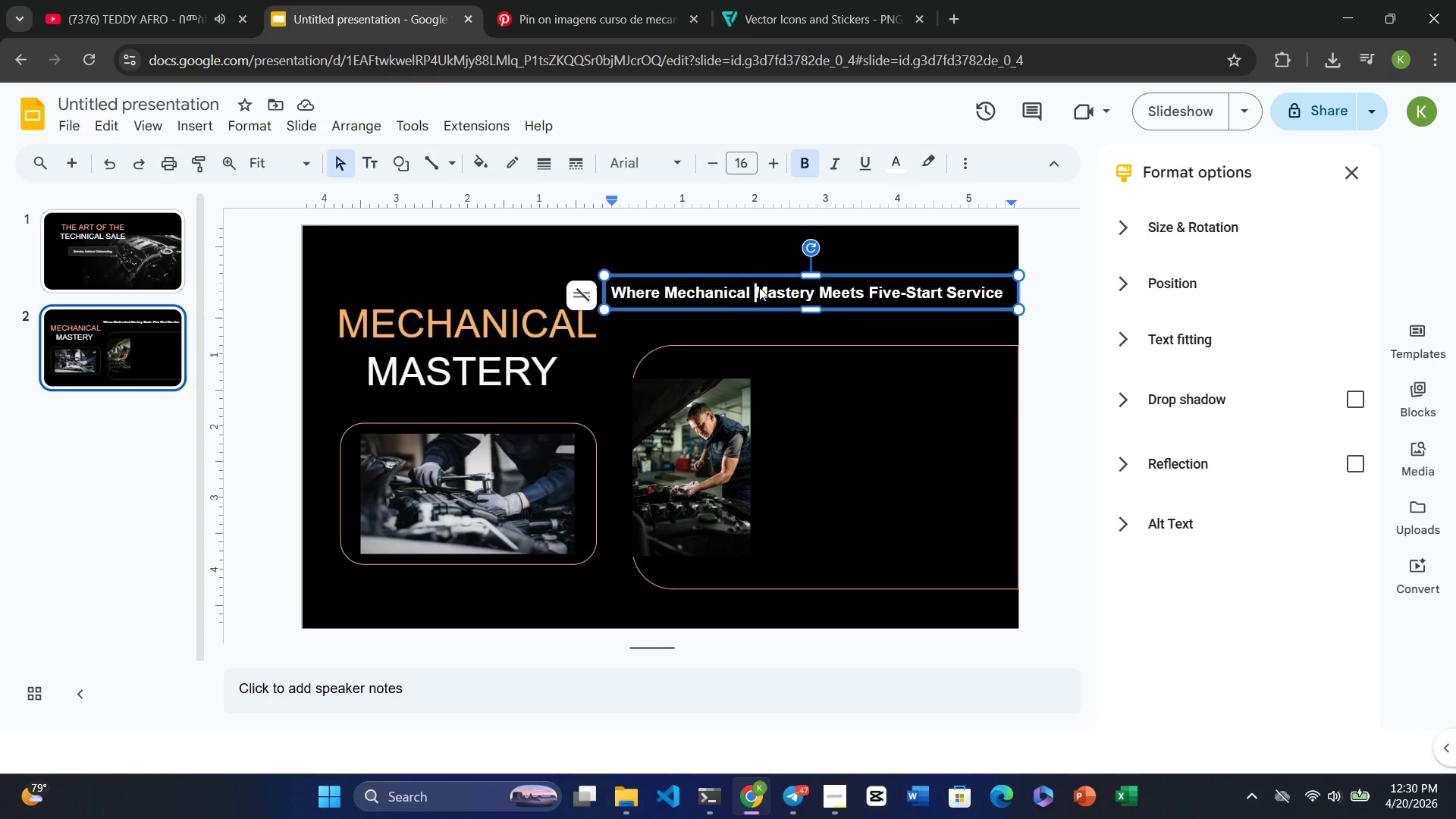 
double_click([759, 287])
 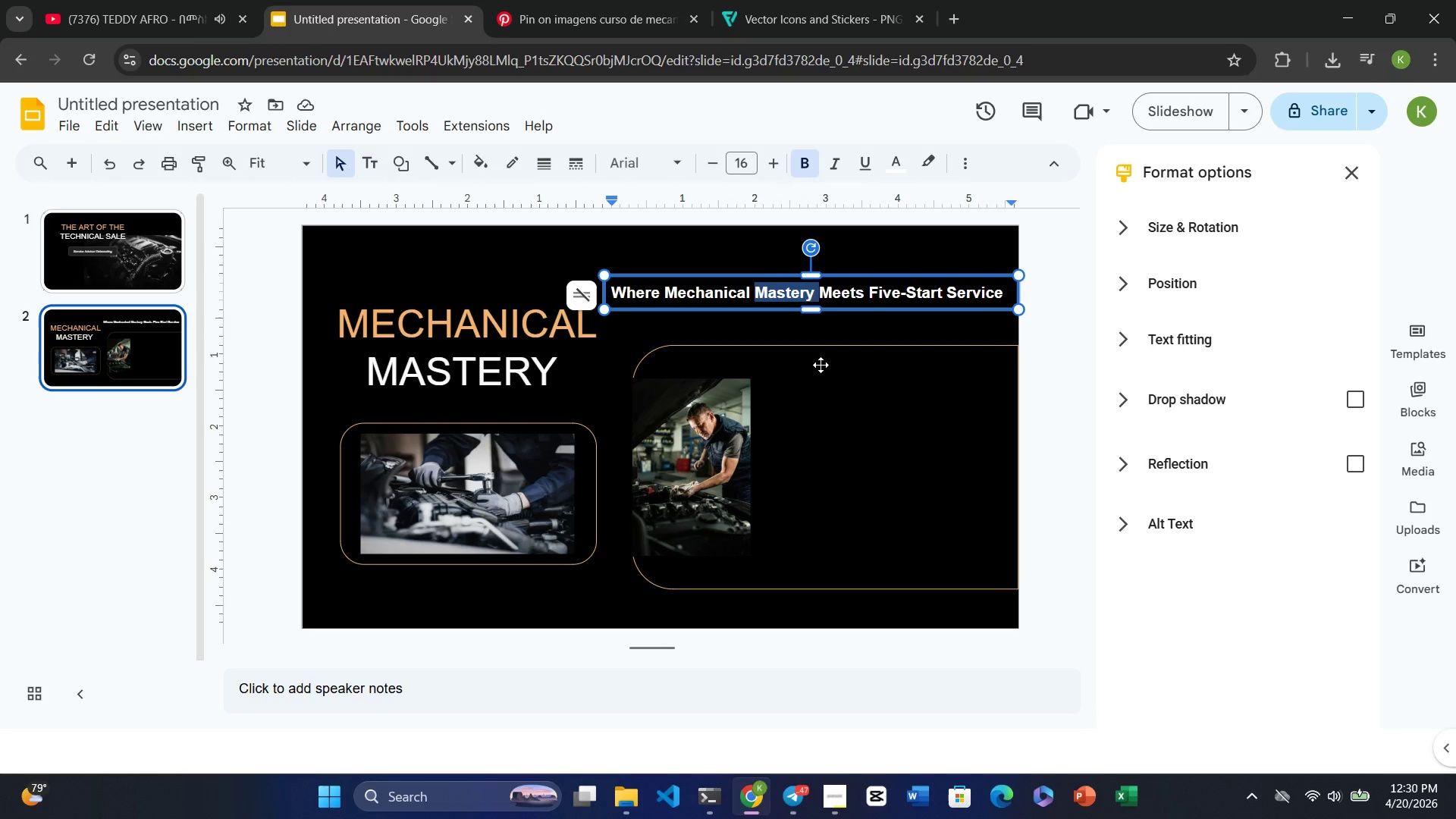 
left_click([821, 365])
 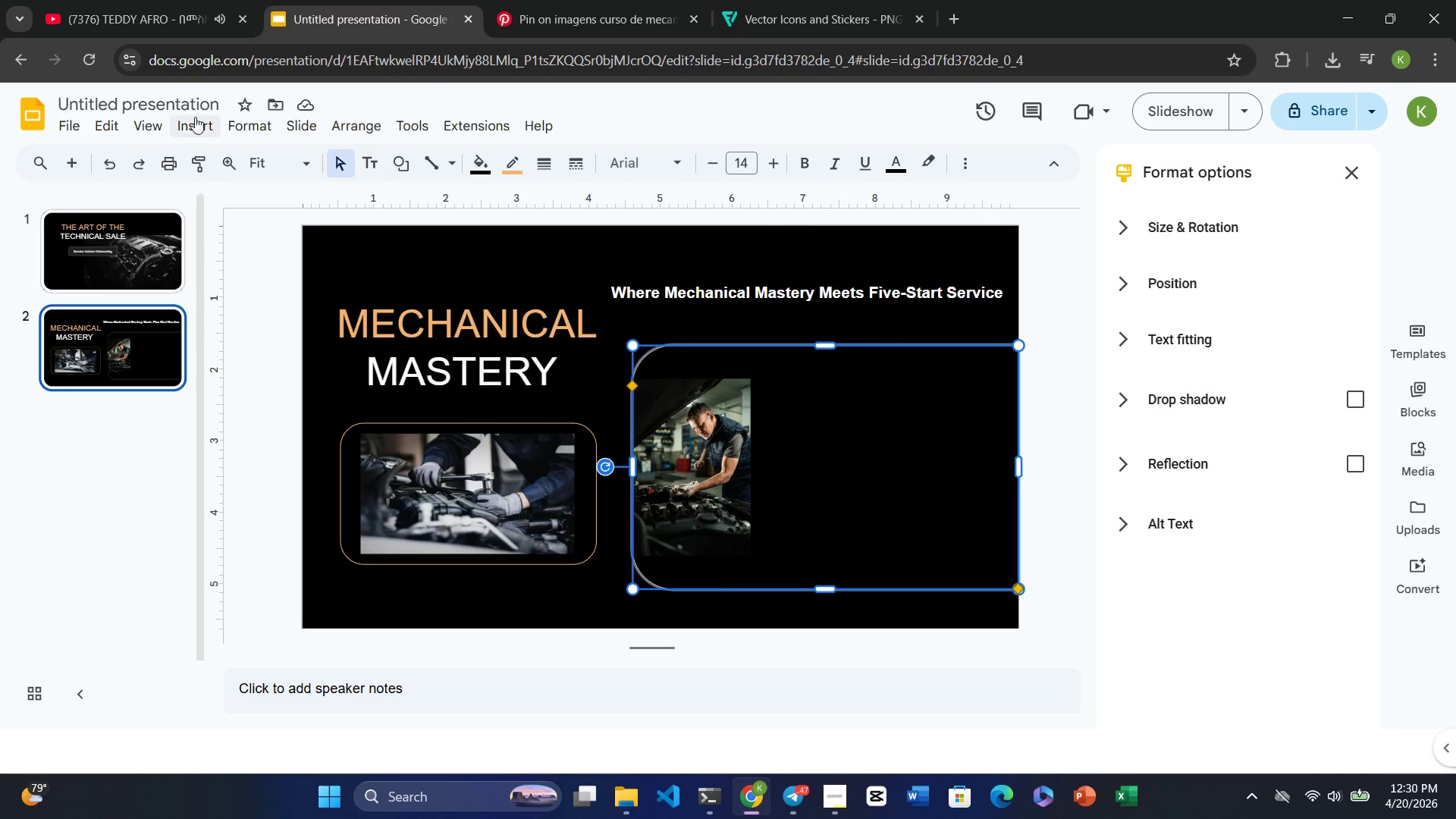 
left_click([182, 118])
 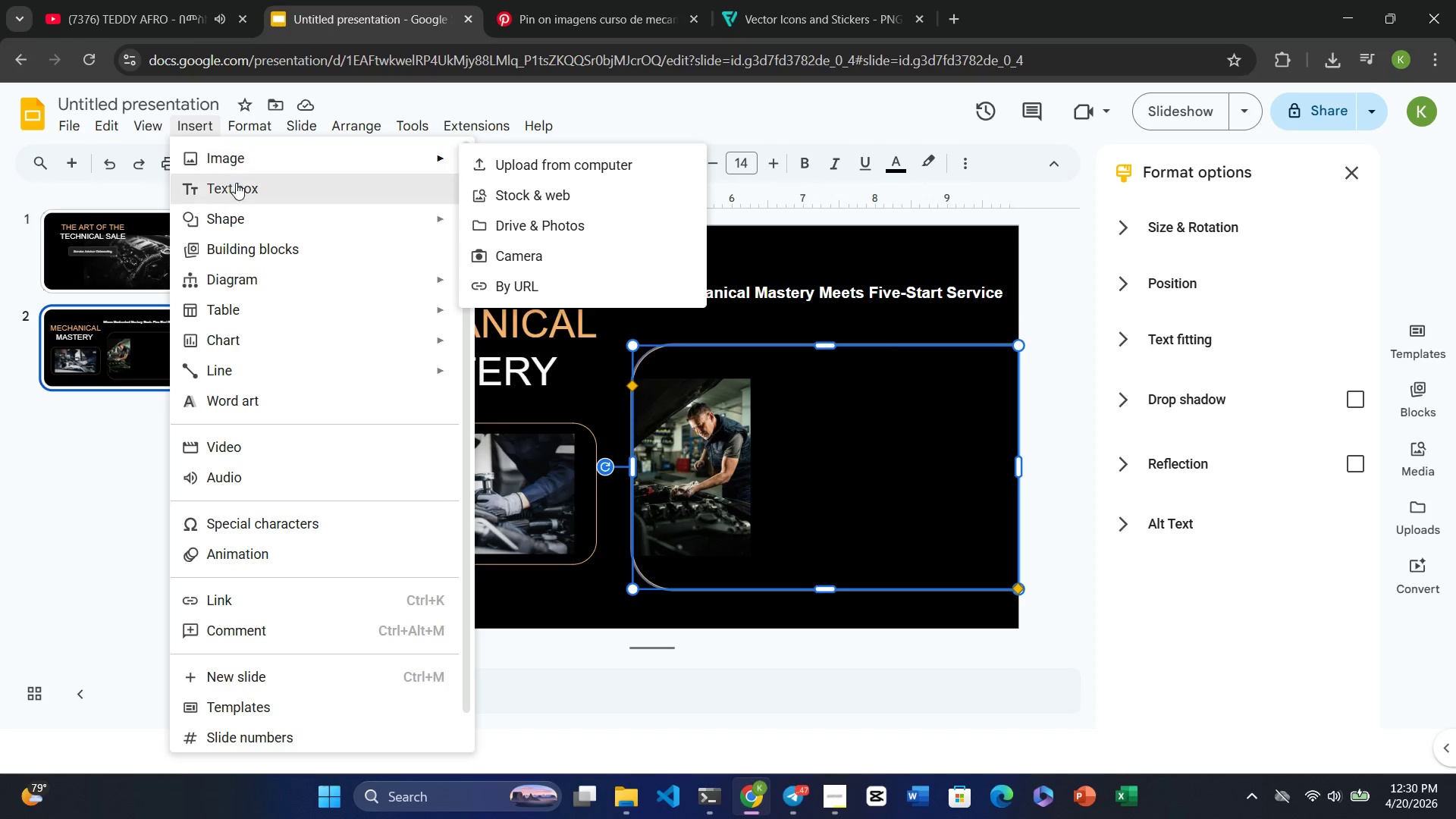 
left_click([237, 184])
 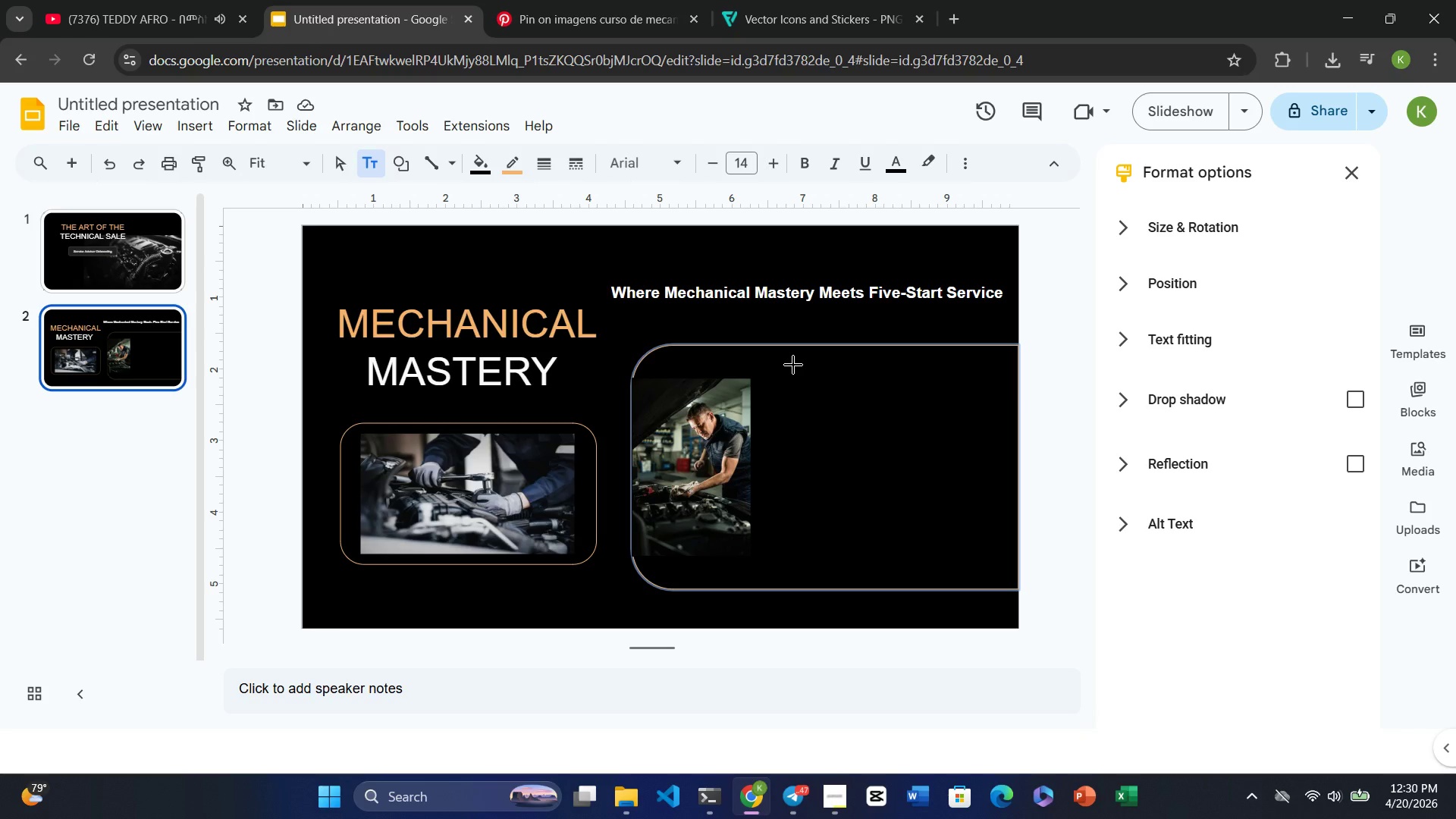 
left_click_drag(start_coordinate=[793, 366], to_coordinate=[1007, 352])
 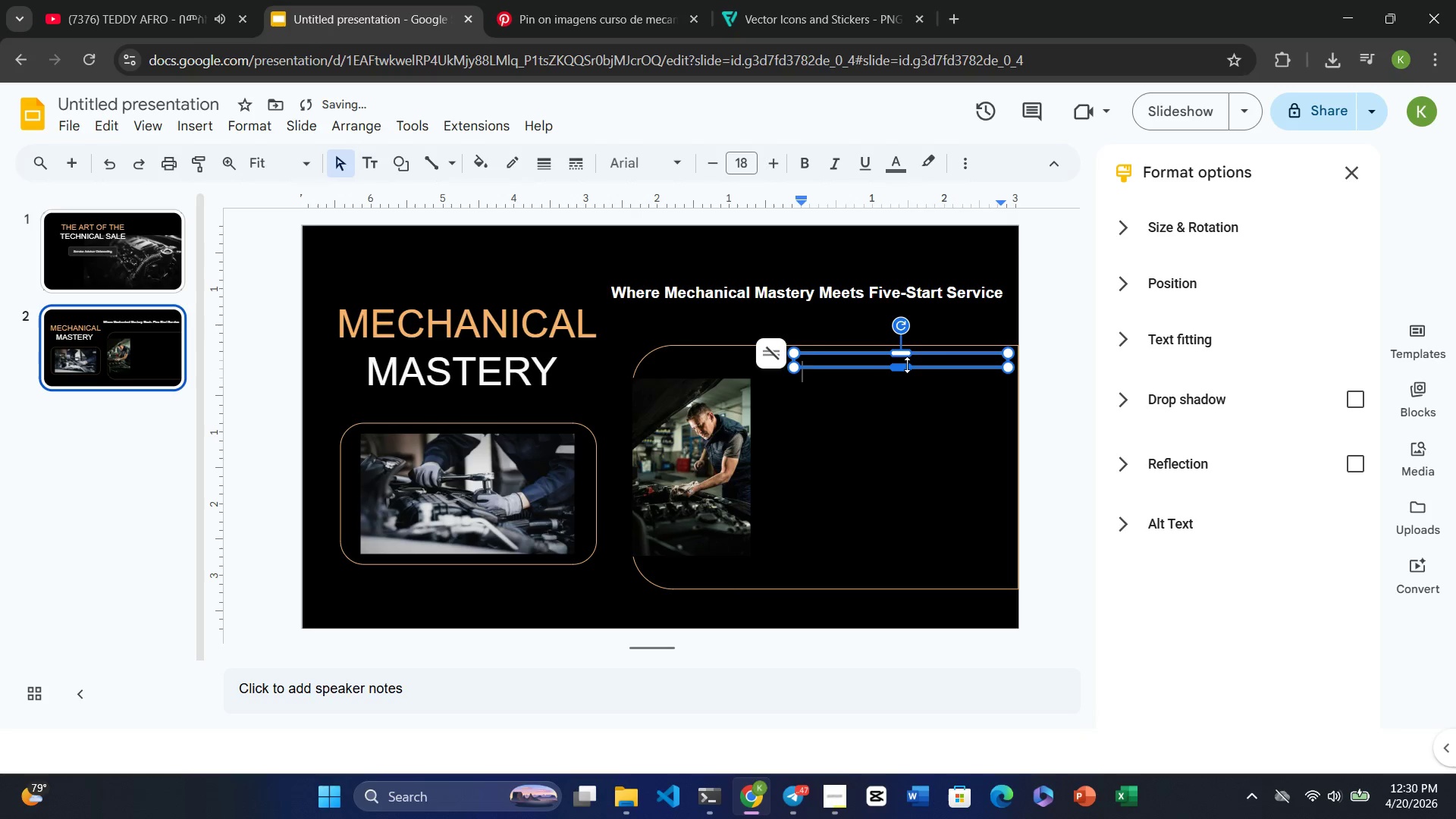 
left_click_drag(start_coordinate=[908, 366], to_coordinate=[905, 388])
 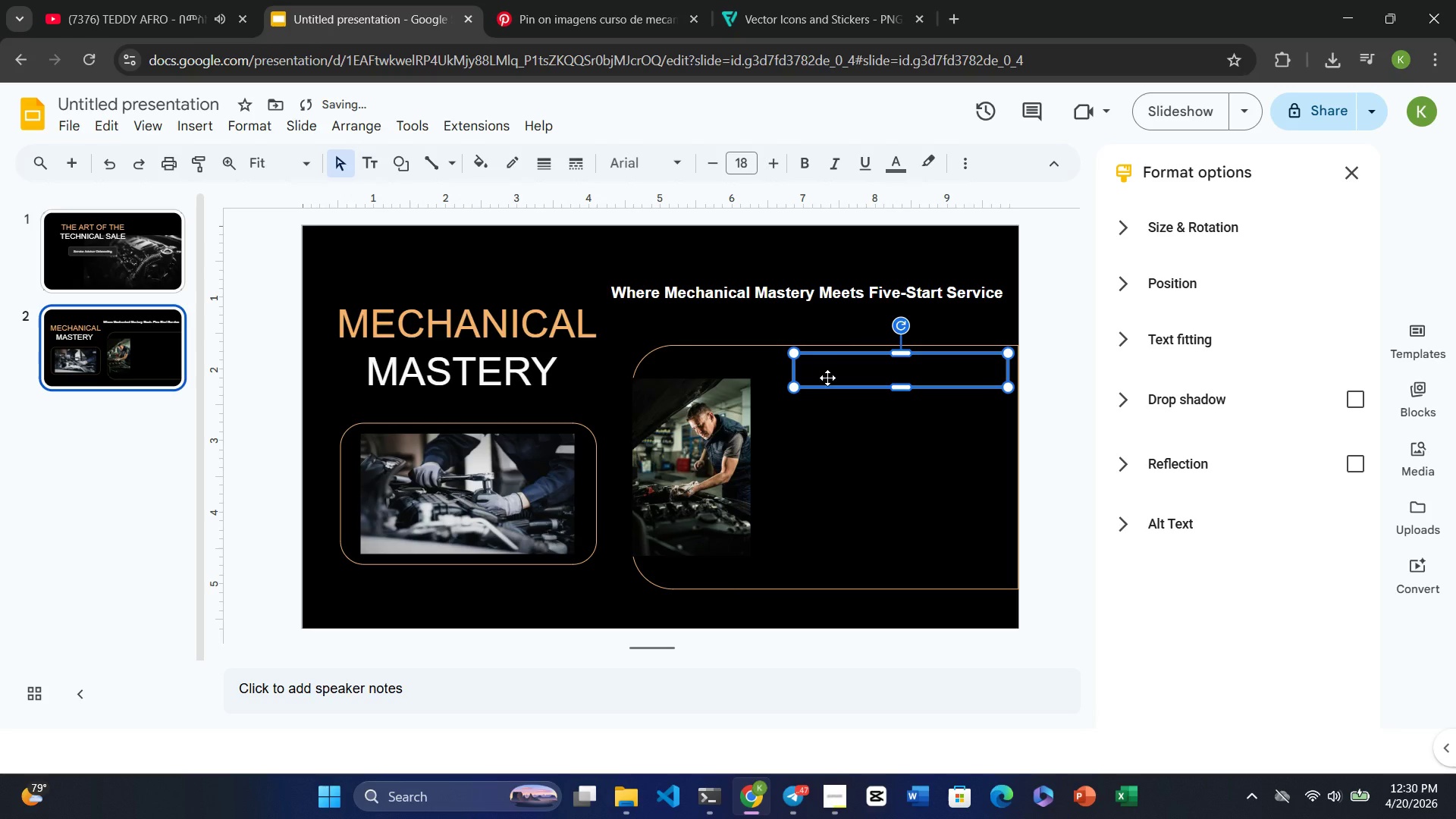 
type(Prec)
 